 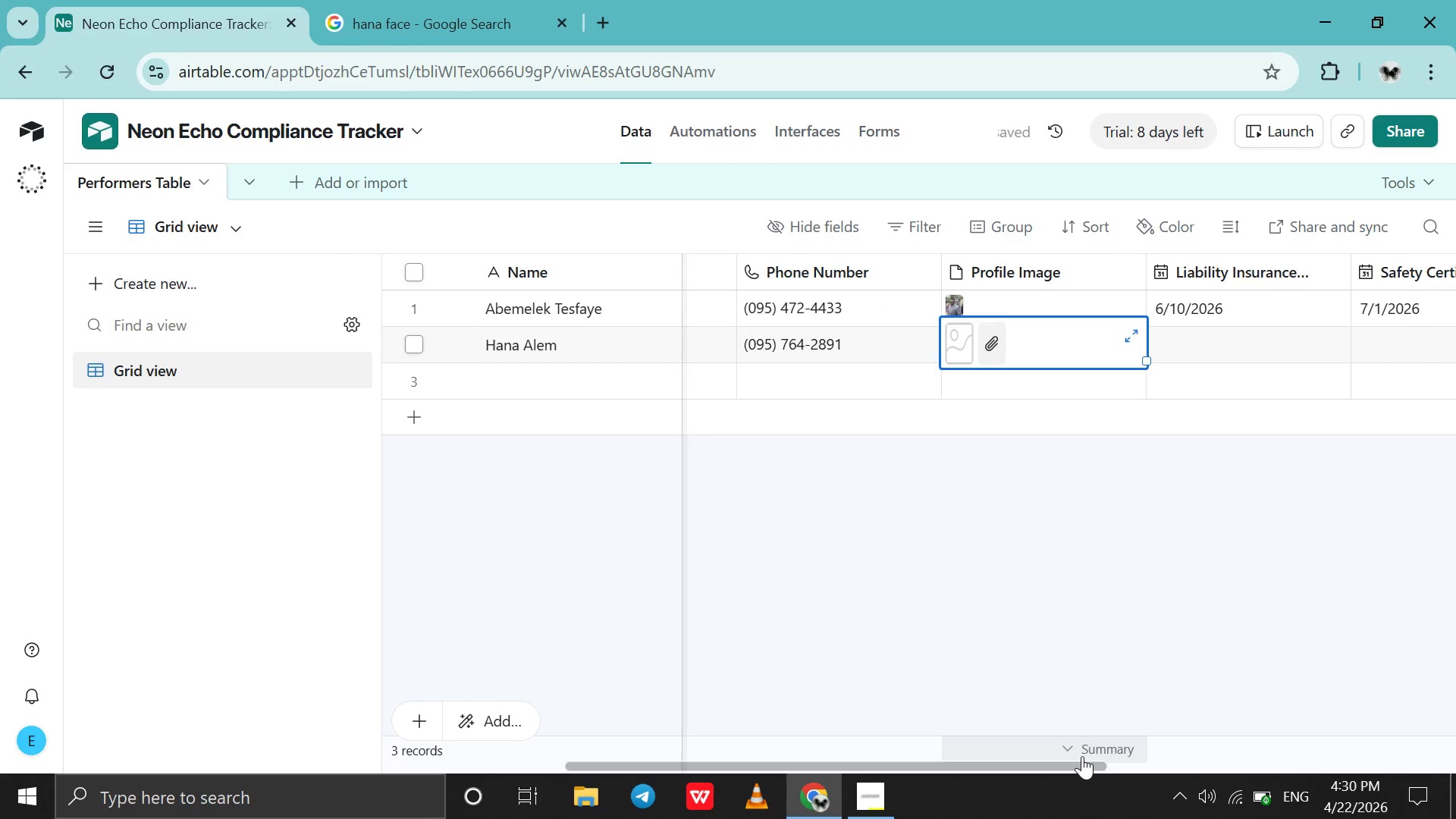 
left_click([1268, 340])
 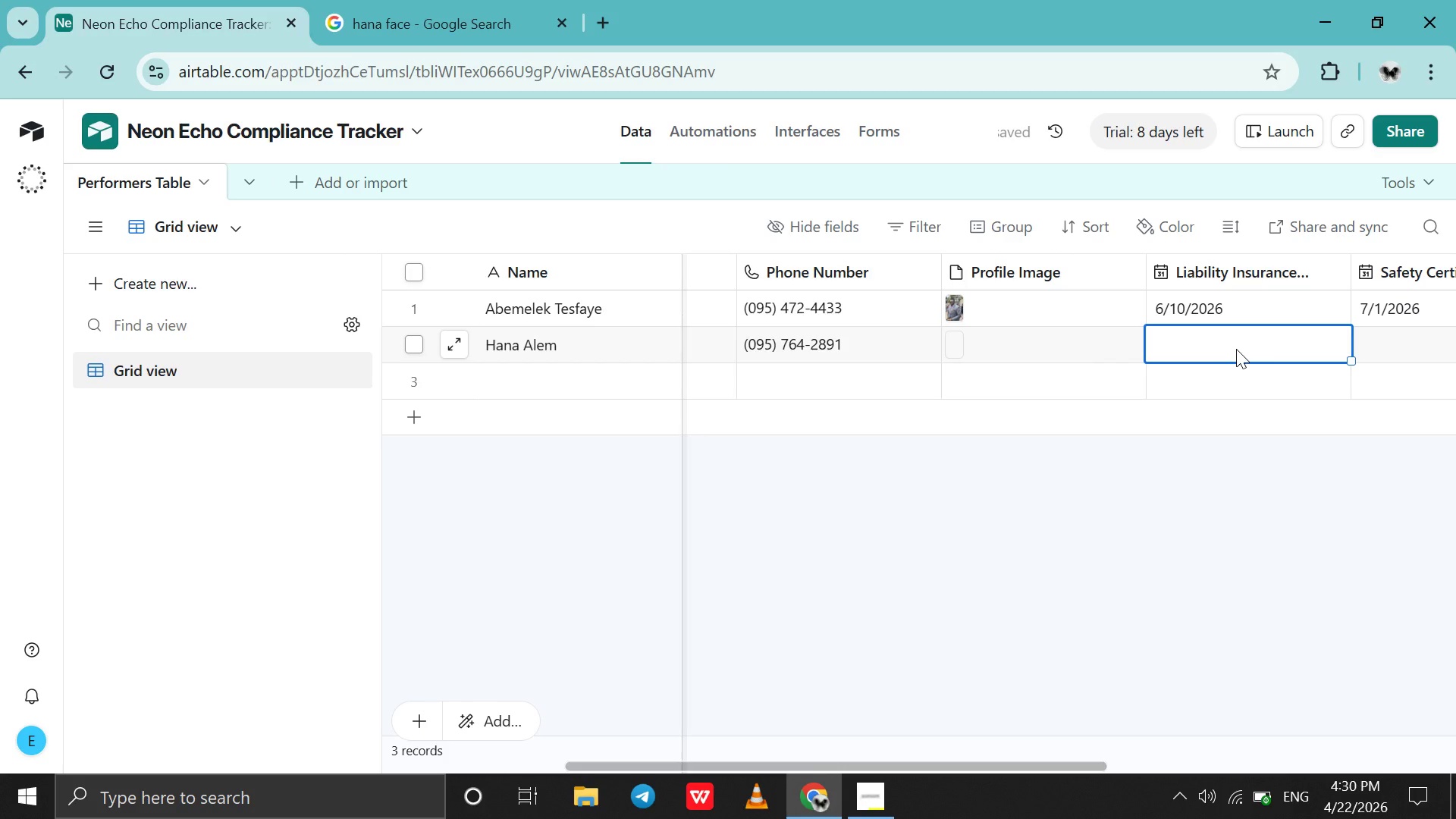 
left_click([1236, 349])
 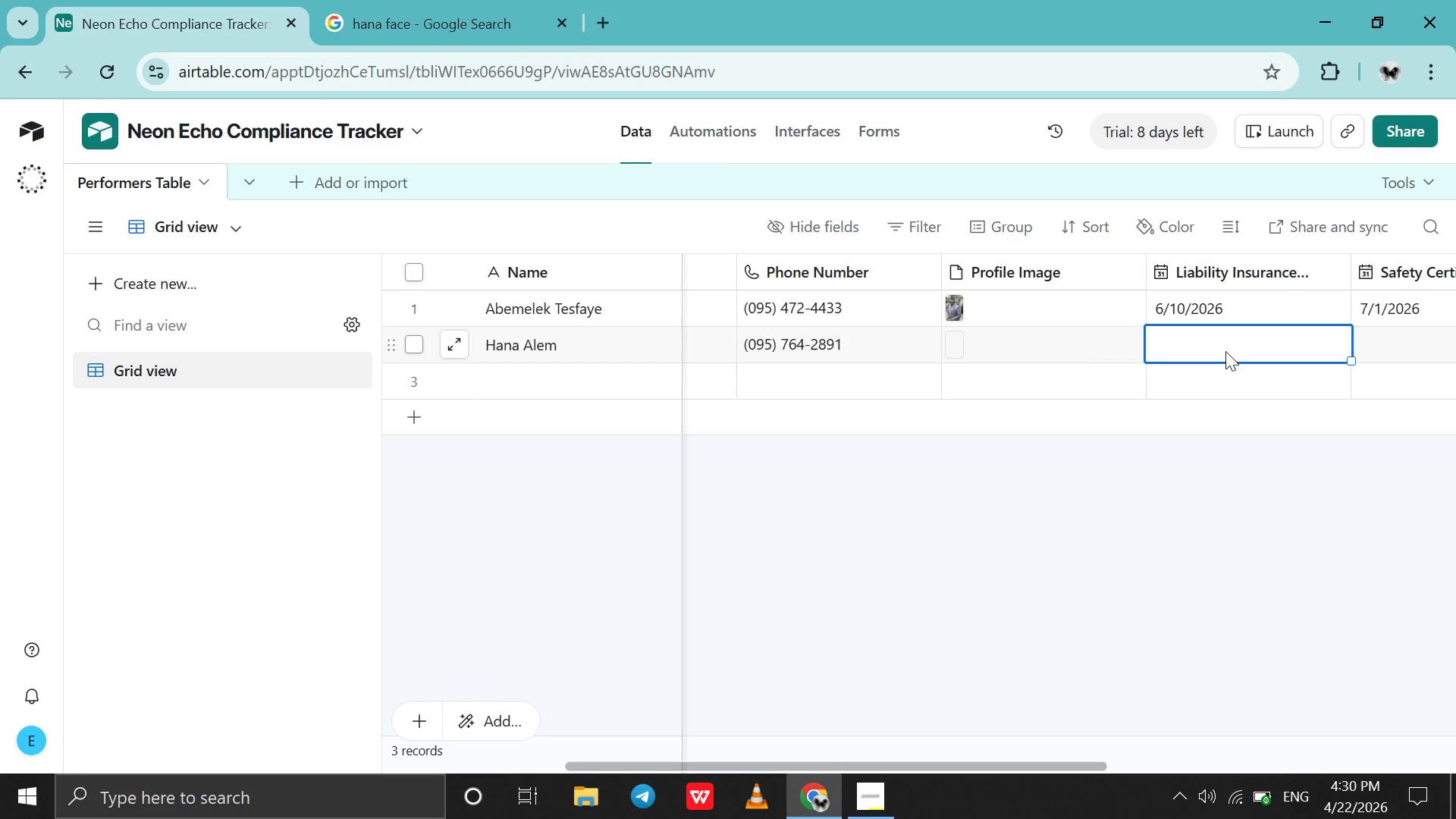 
double_click([1225, 351])
 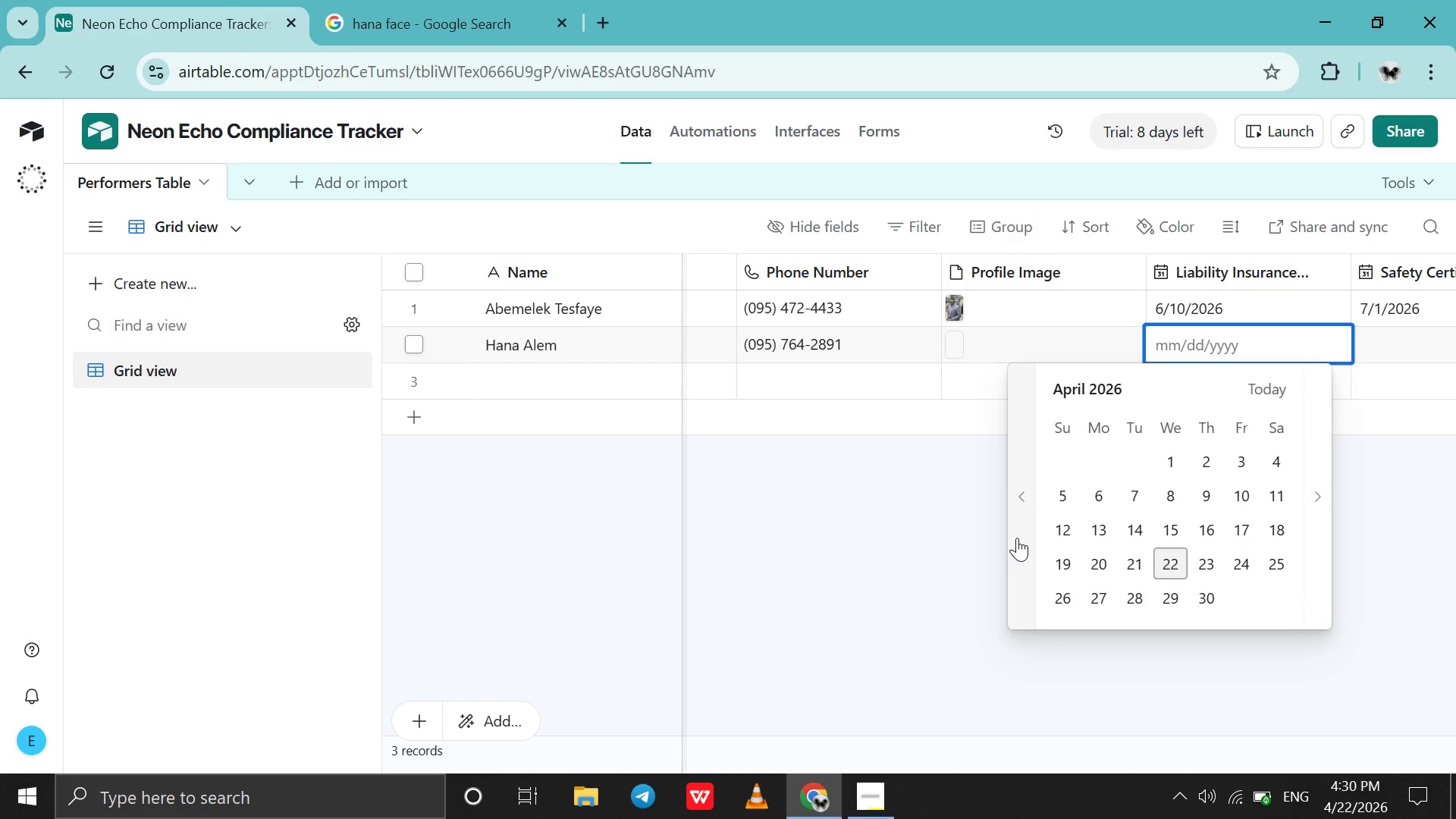 
left_click([1017, 538])
 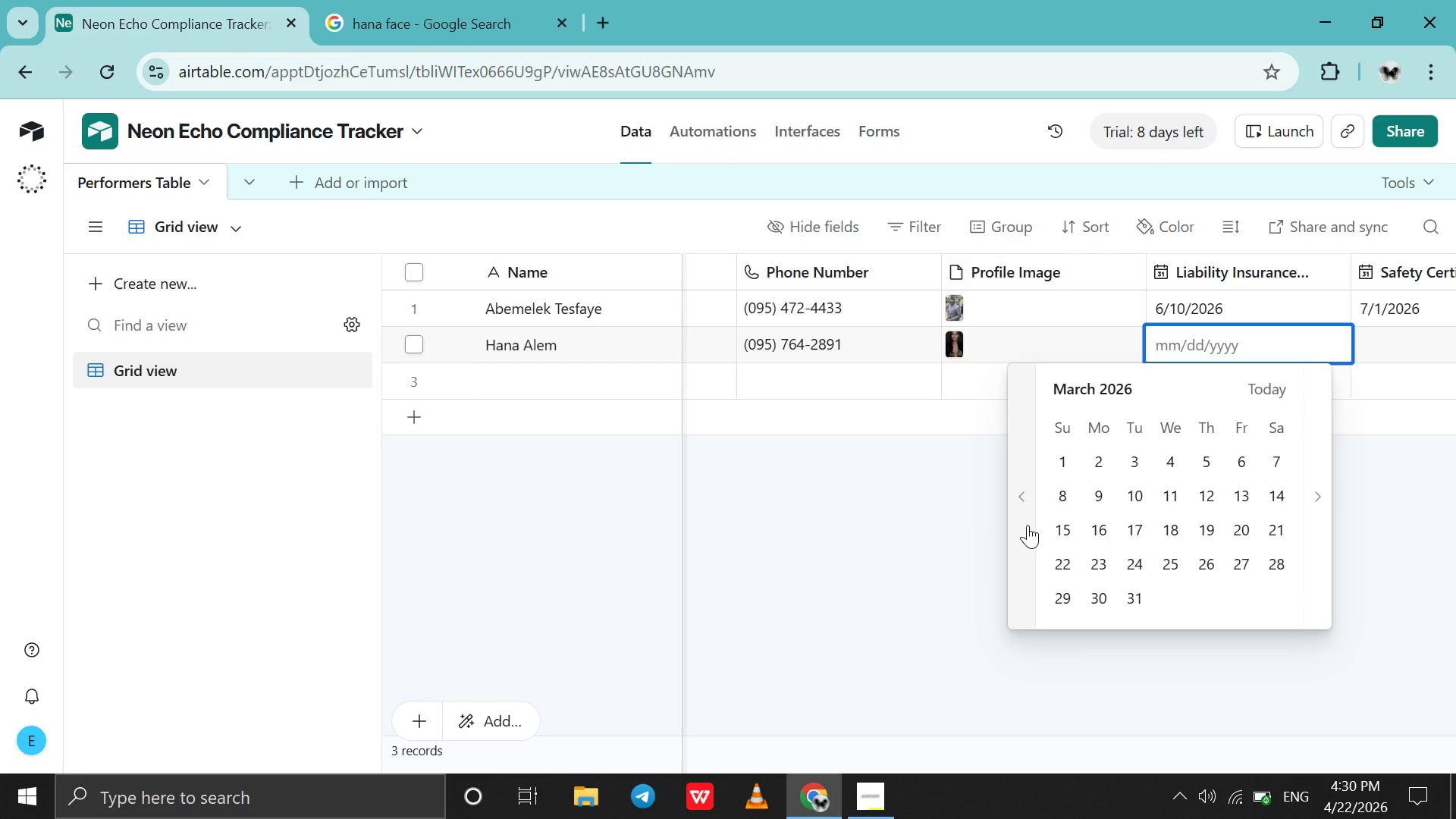 
left_click([1020, 528])
 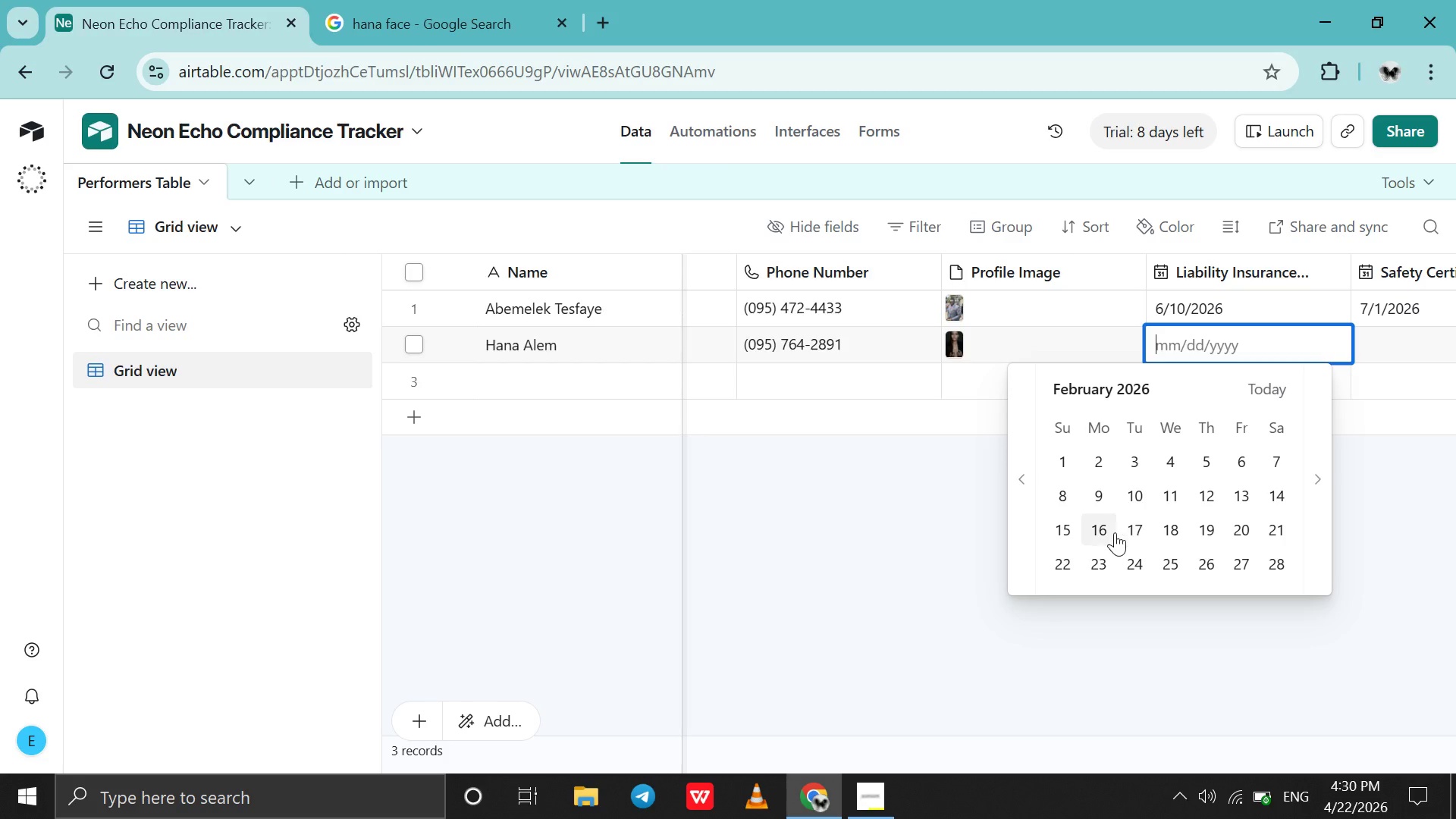 
left_click([1043, 532])
 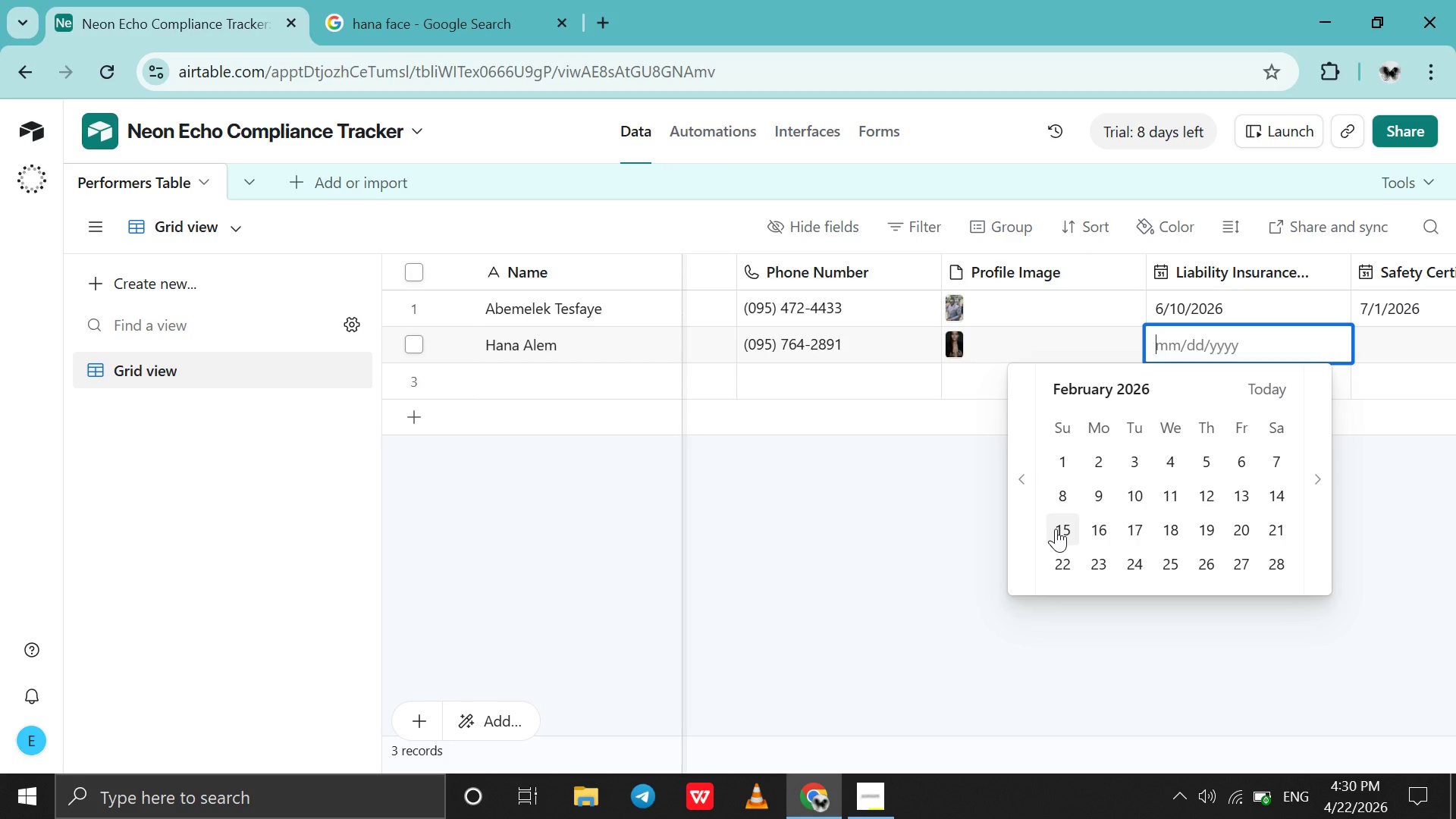 
left_click([1056, 529])
 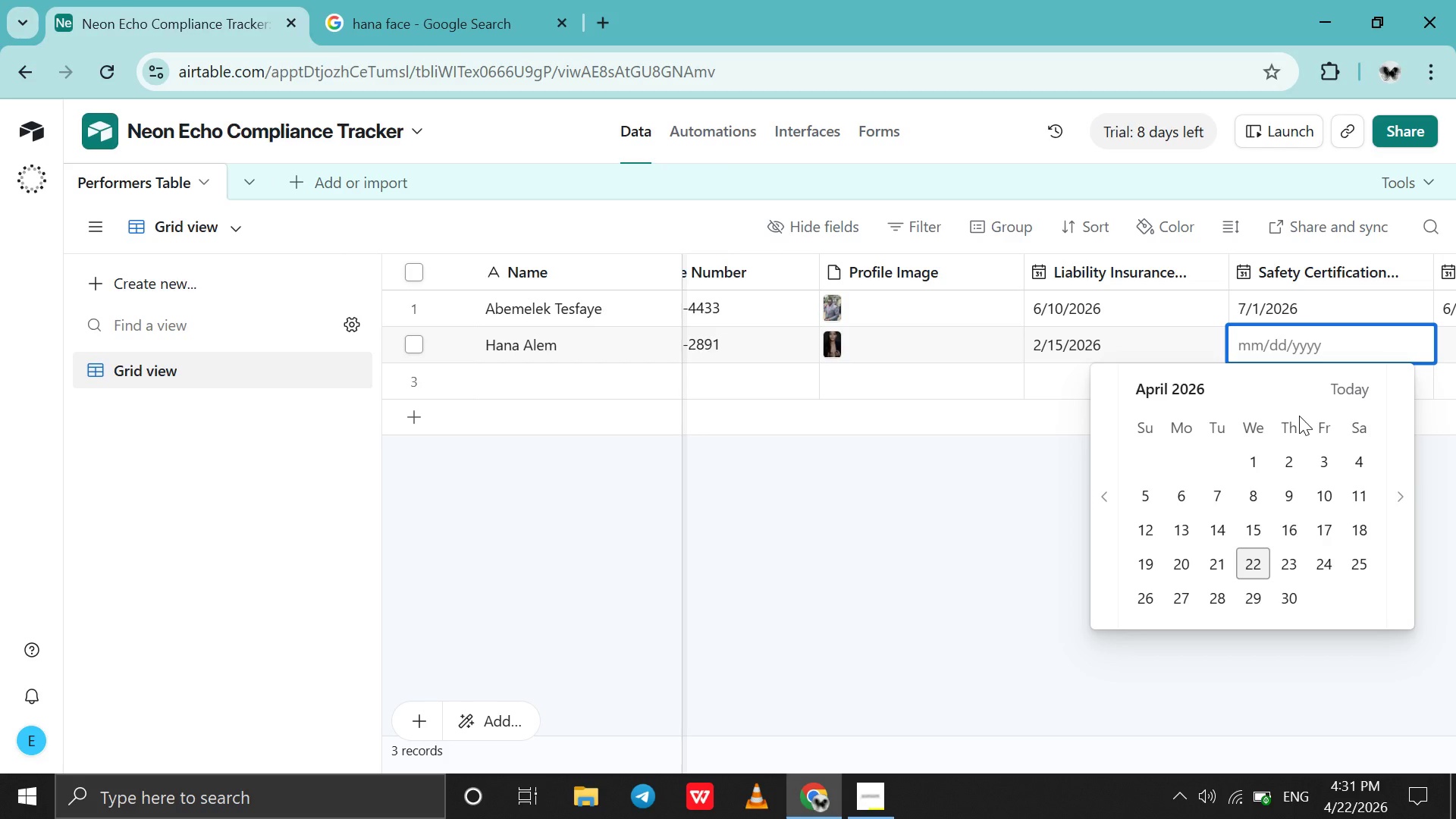 
wait(36.62)
 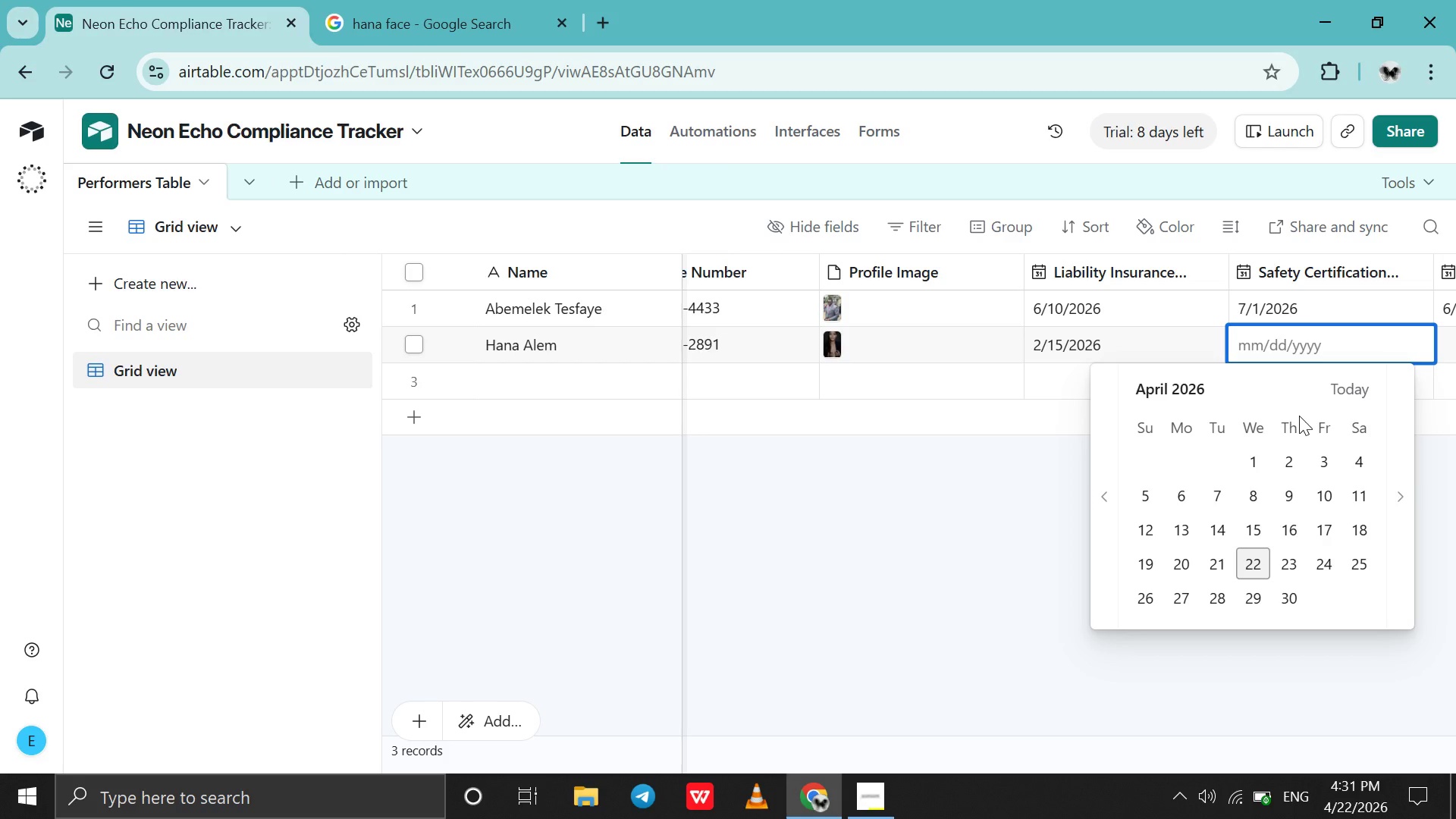 
double_click([1062, 345])
 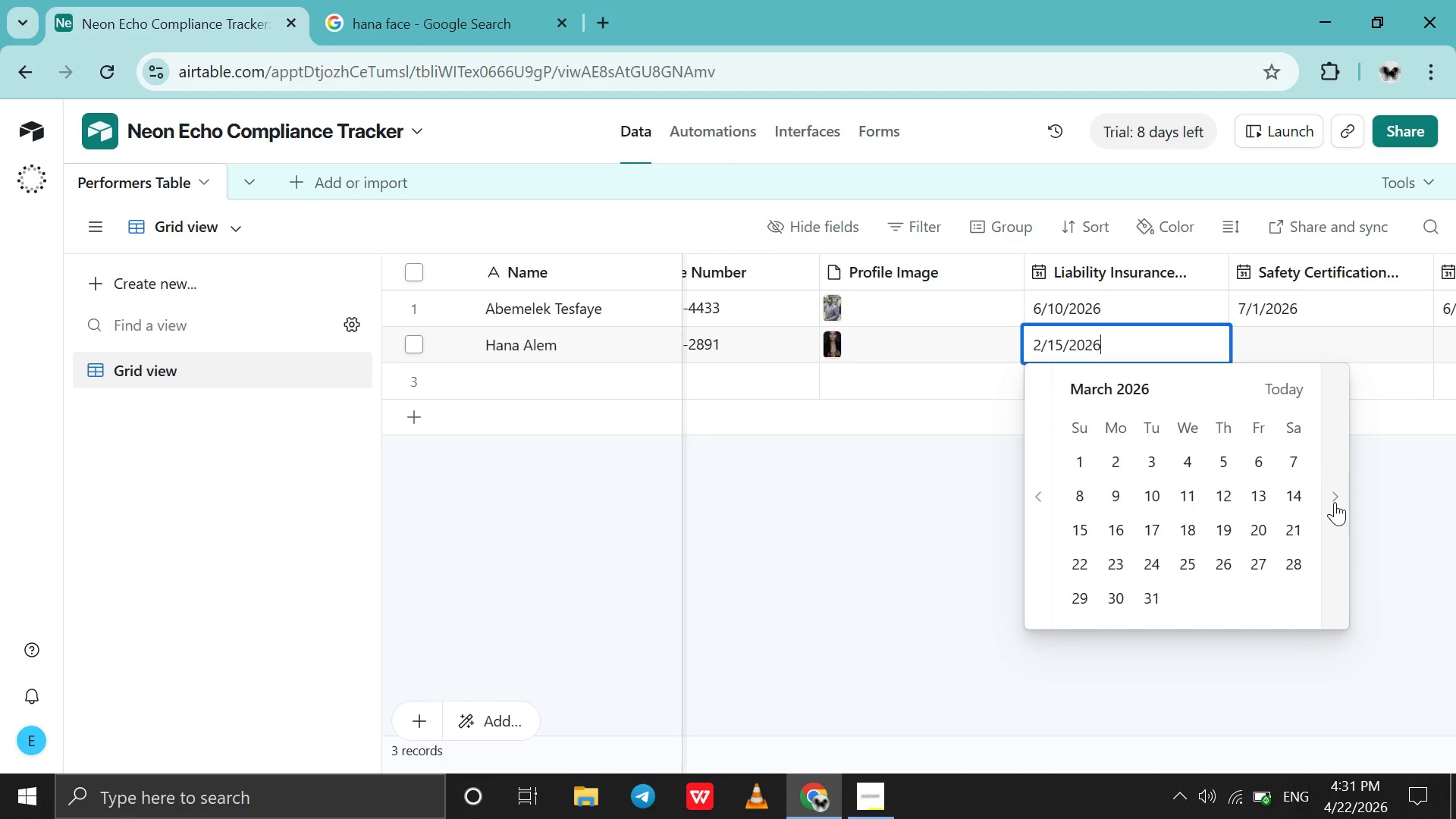 
double_click([1335, 502])
 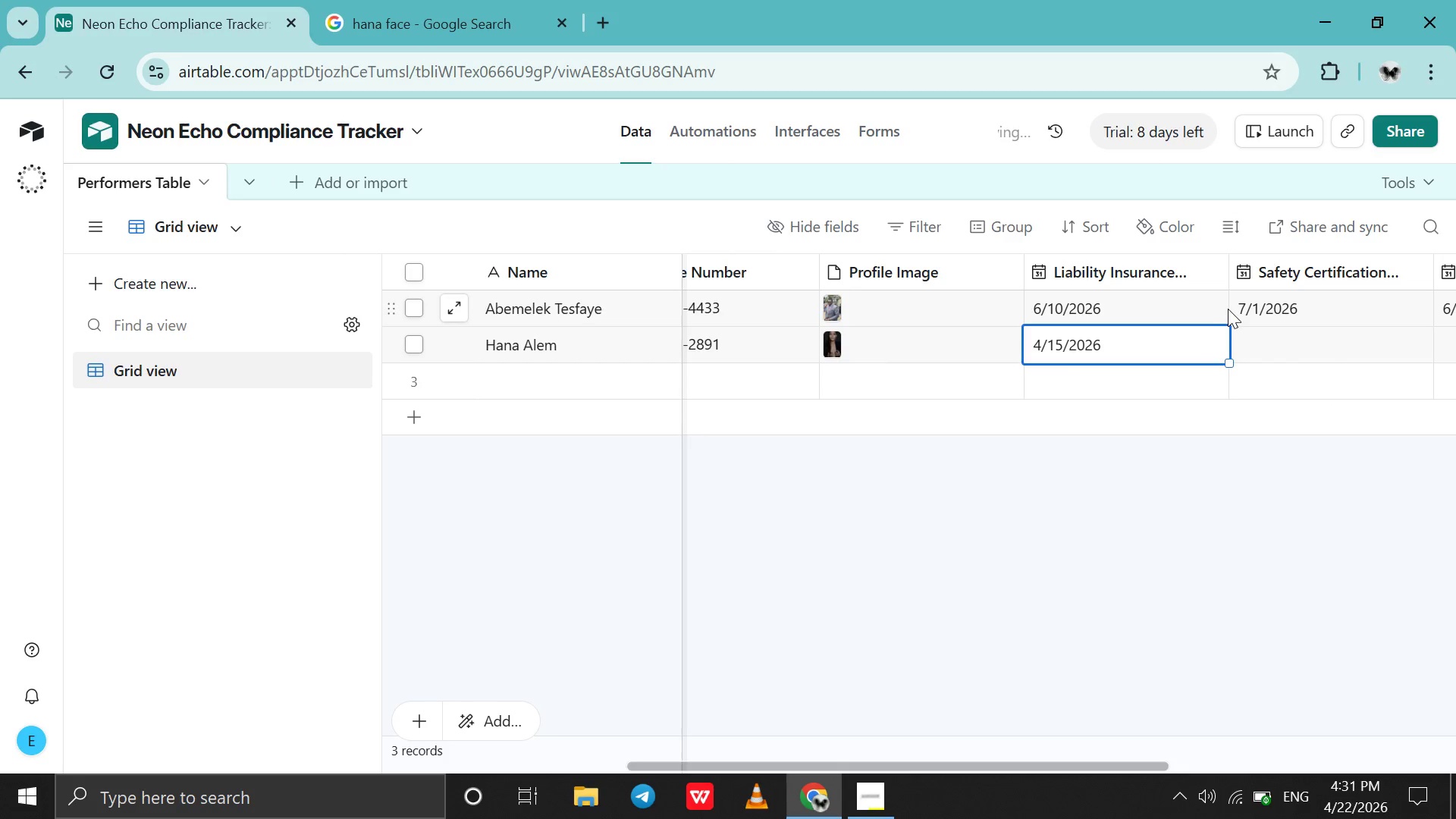 
double_click([1256, 341])
 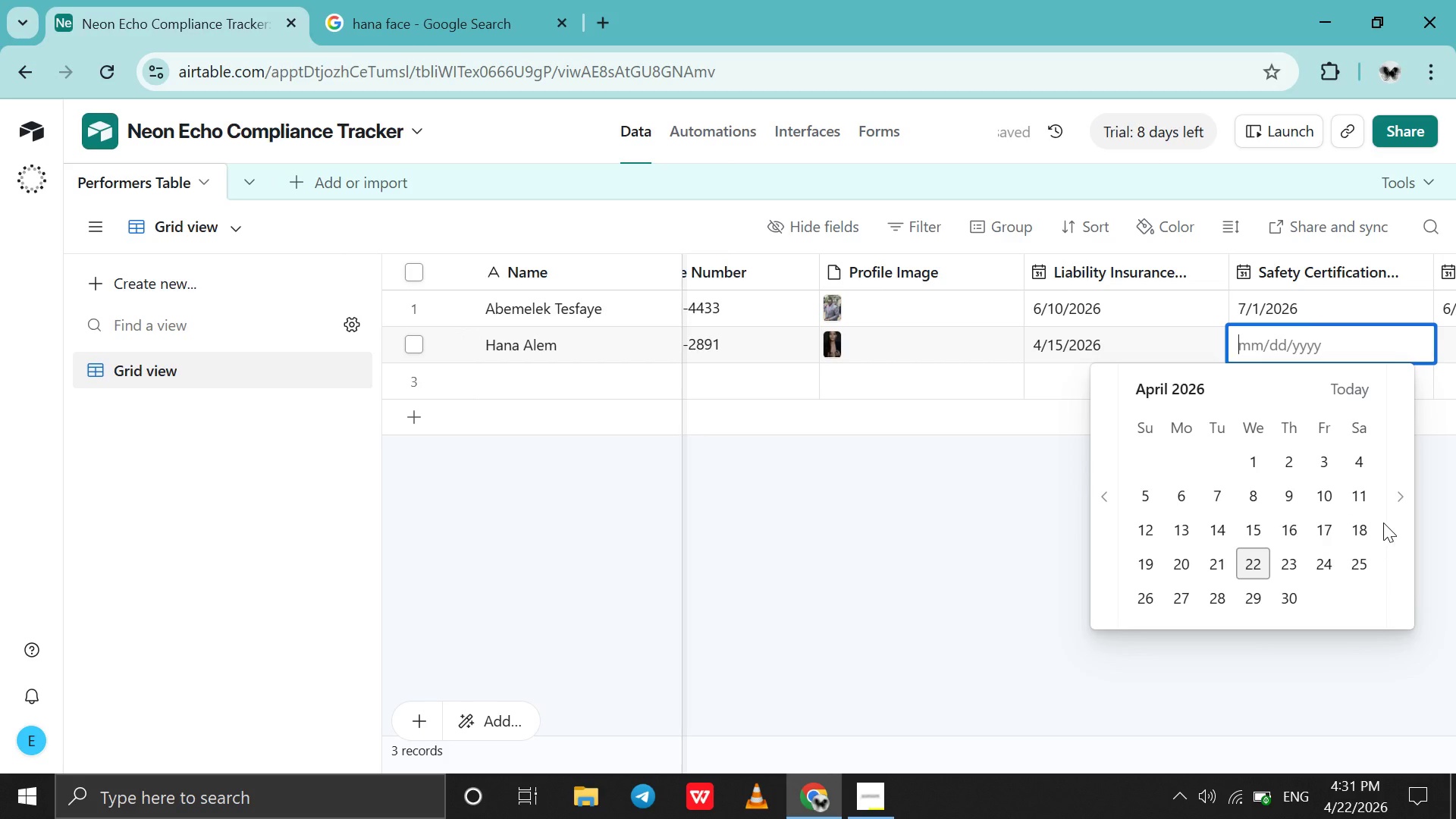 
left_click([1399, 513])
 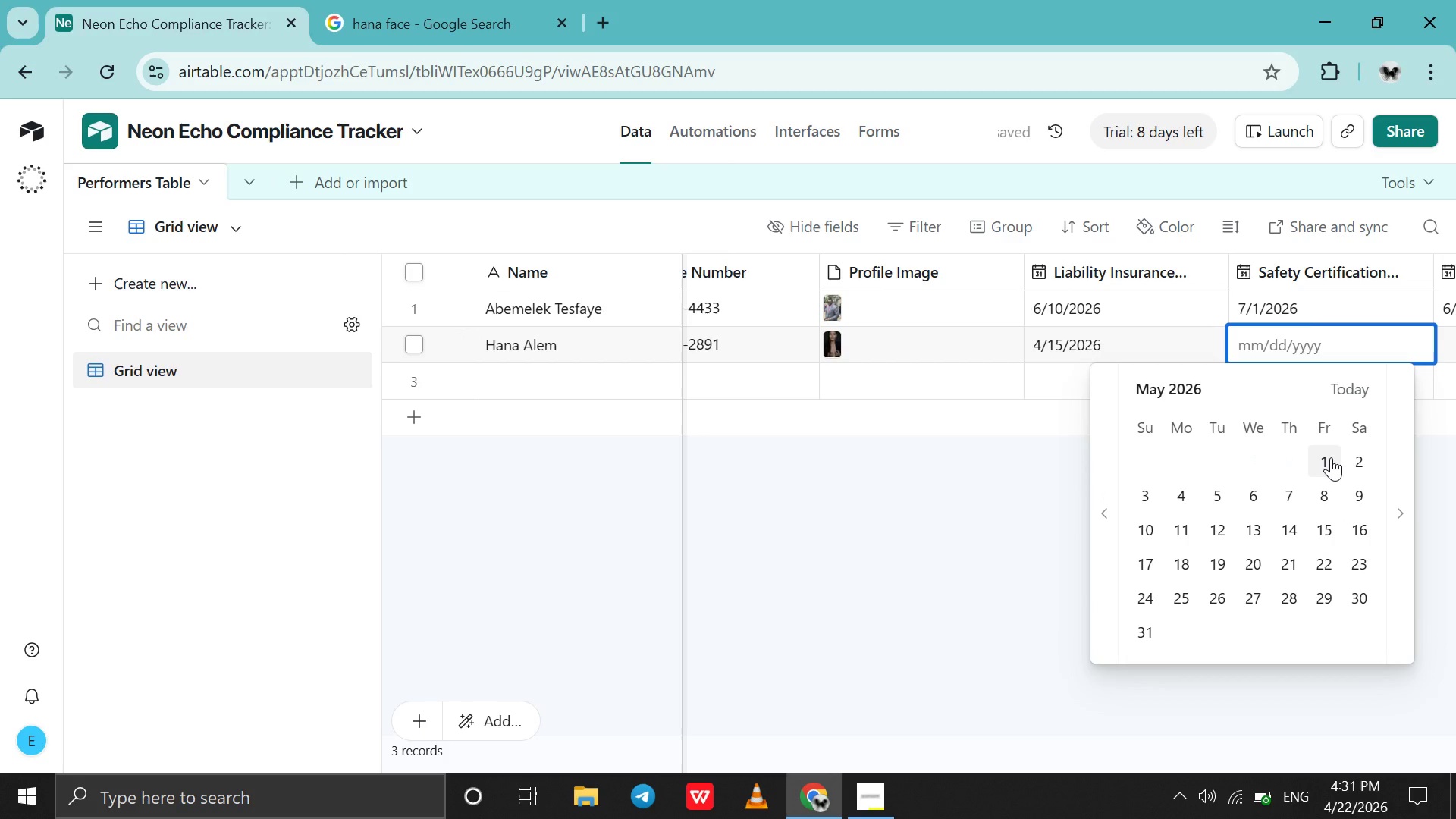 
left_click([1331, 457])
 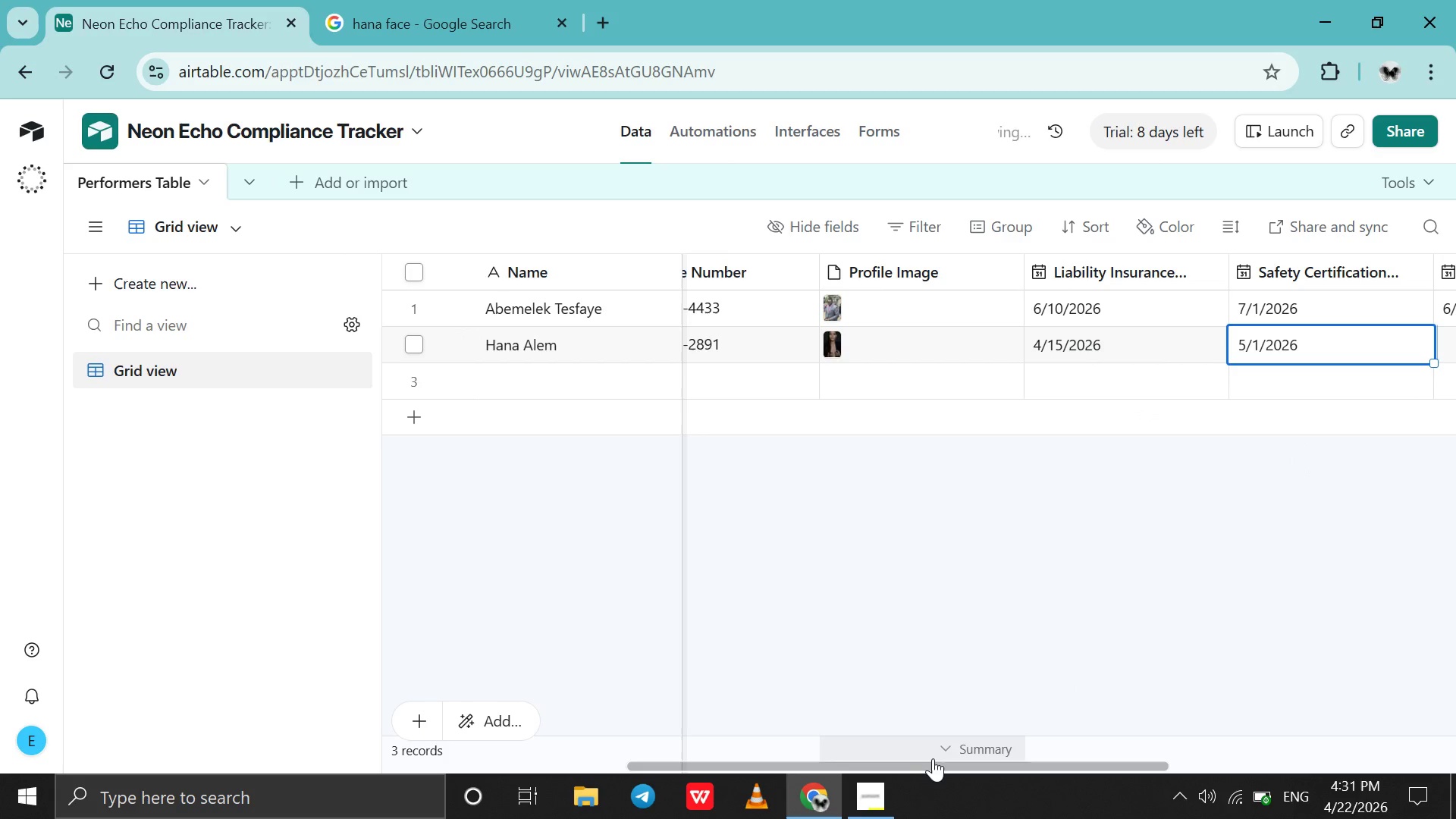 
left_click_drag(start_coordinate=[937, 758], to_coordinate=[1041, 773])
 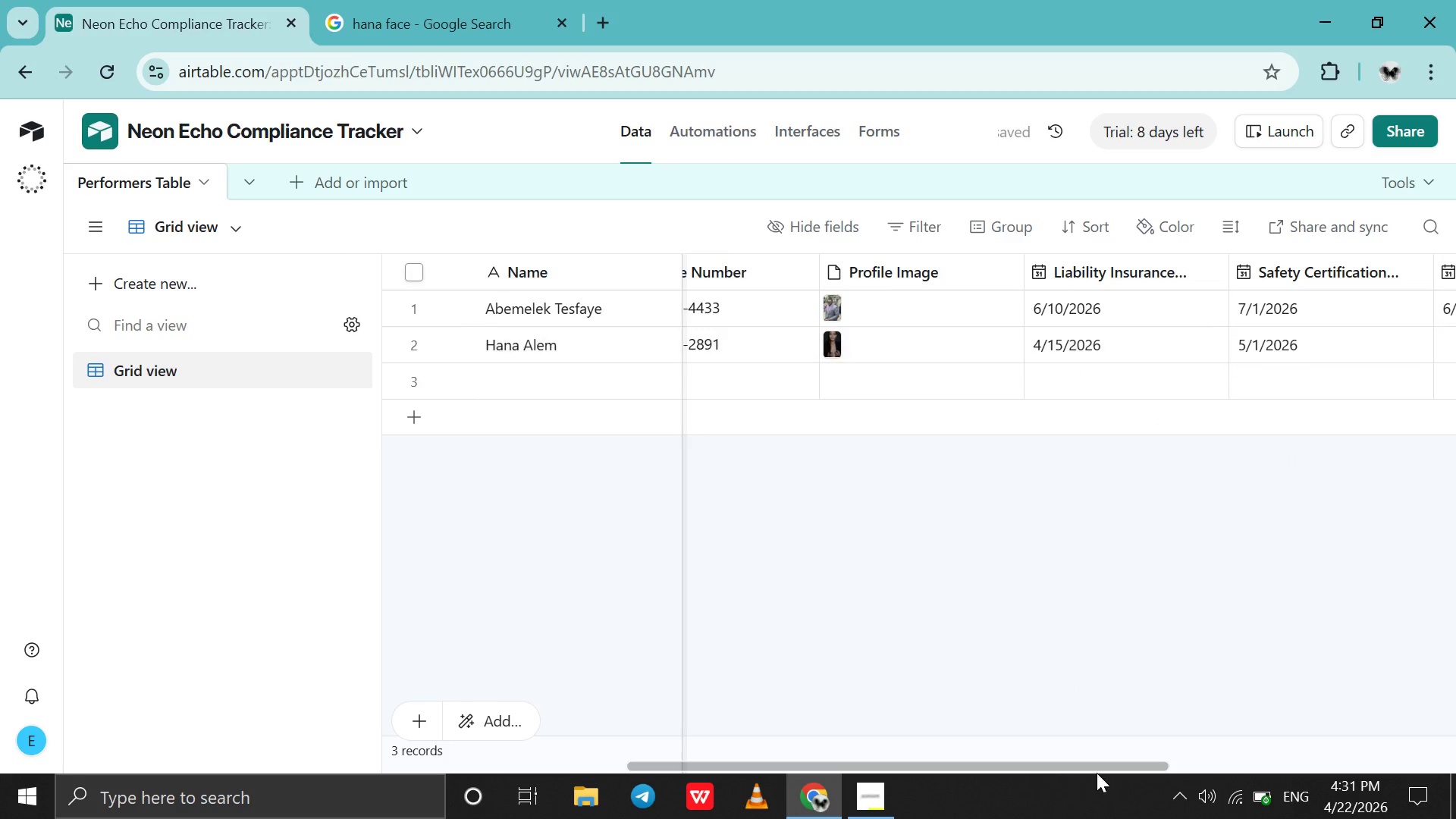 
left_click_drag(start_coordinate=[1042, 773], to_coordinate=[1129, 773])
 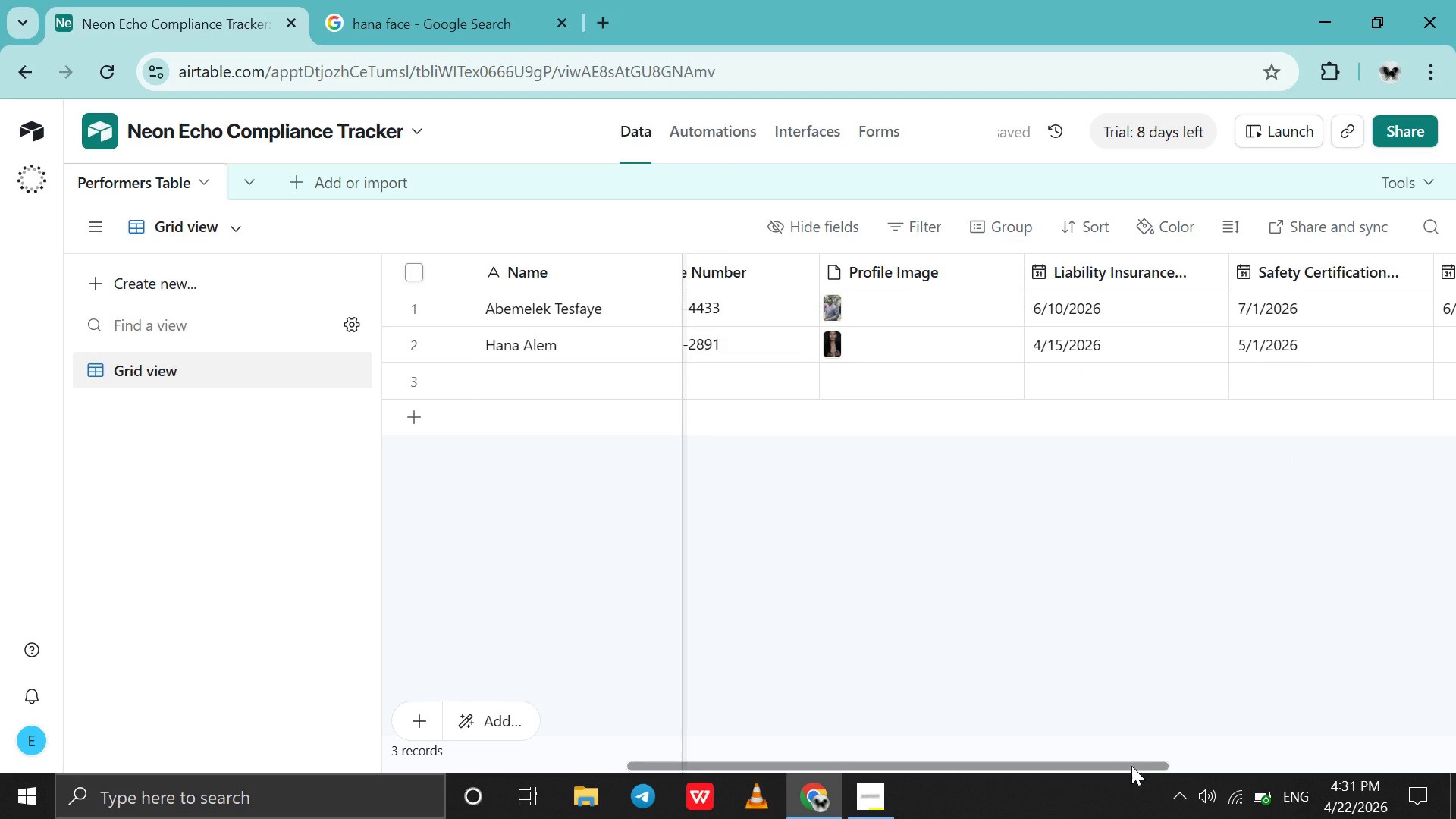 
left_click_drag(start_coordinate=[1125, 767], to_coordinate=[1221, 762])
 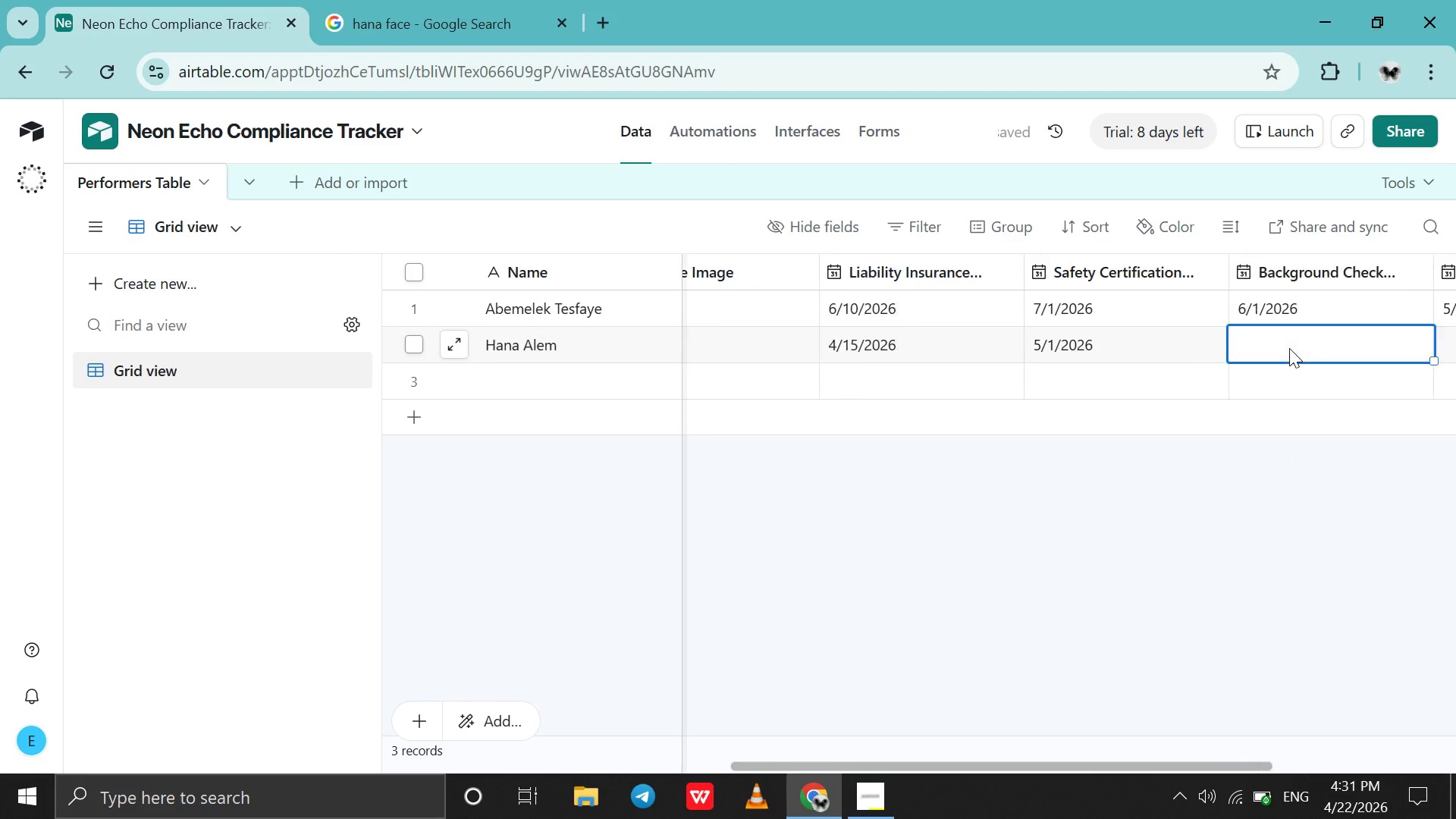 
double_click([1289, 348])
 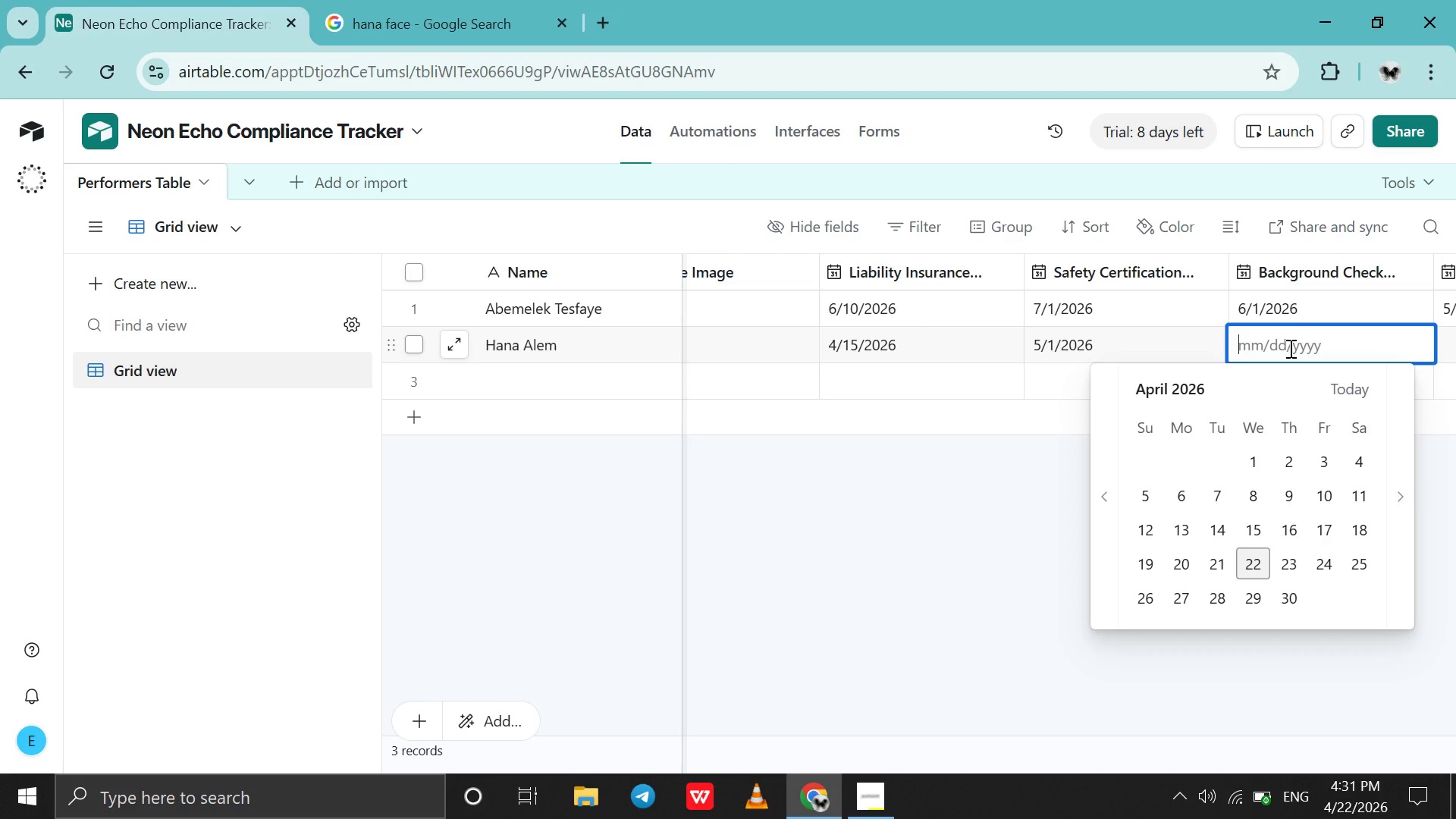 
wait(8.72)
 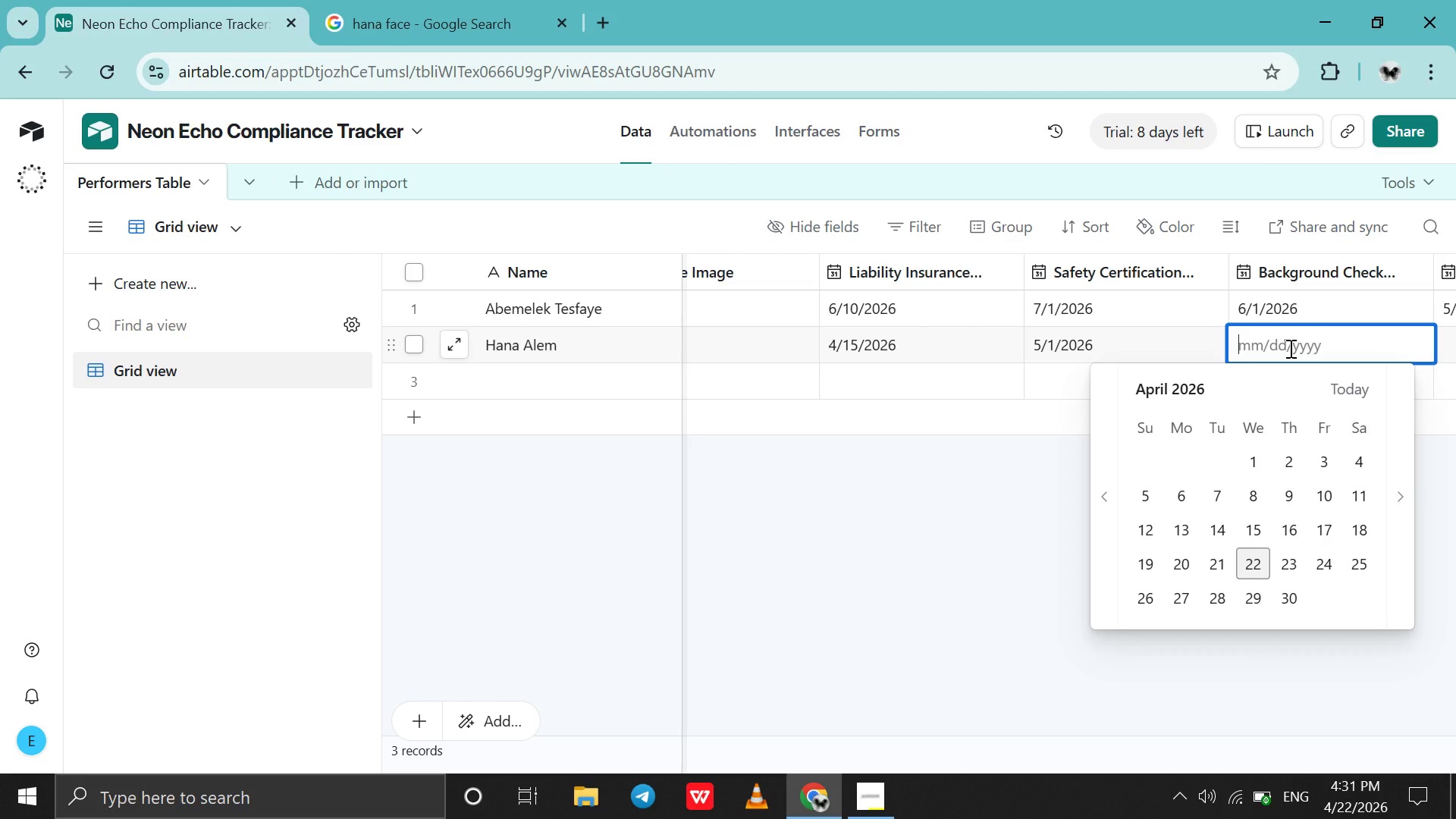 
double_click([1443, 350])
 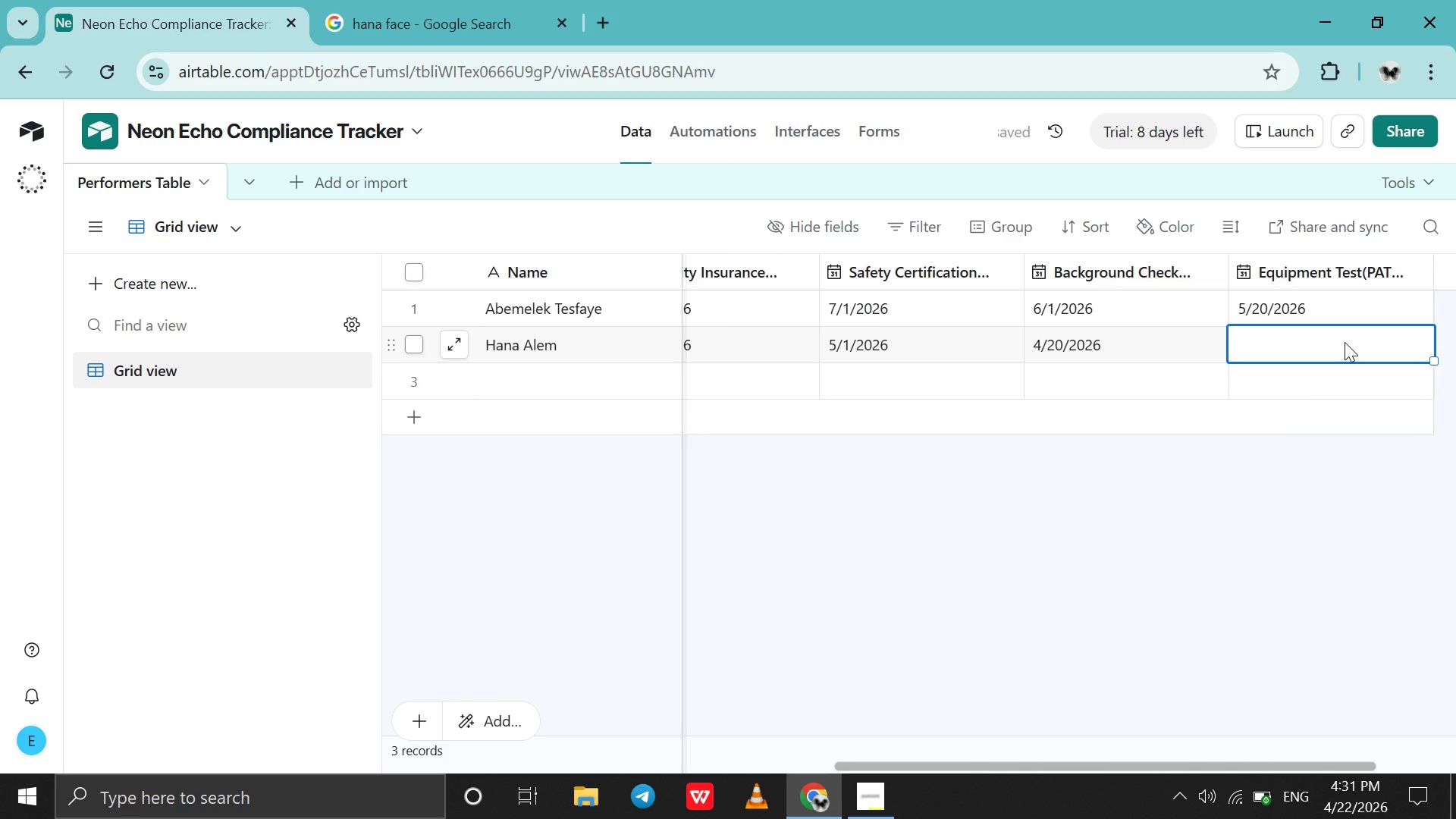 
double_click([1345, 342])
 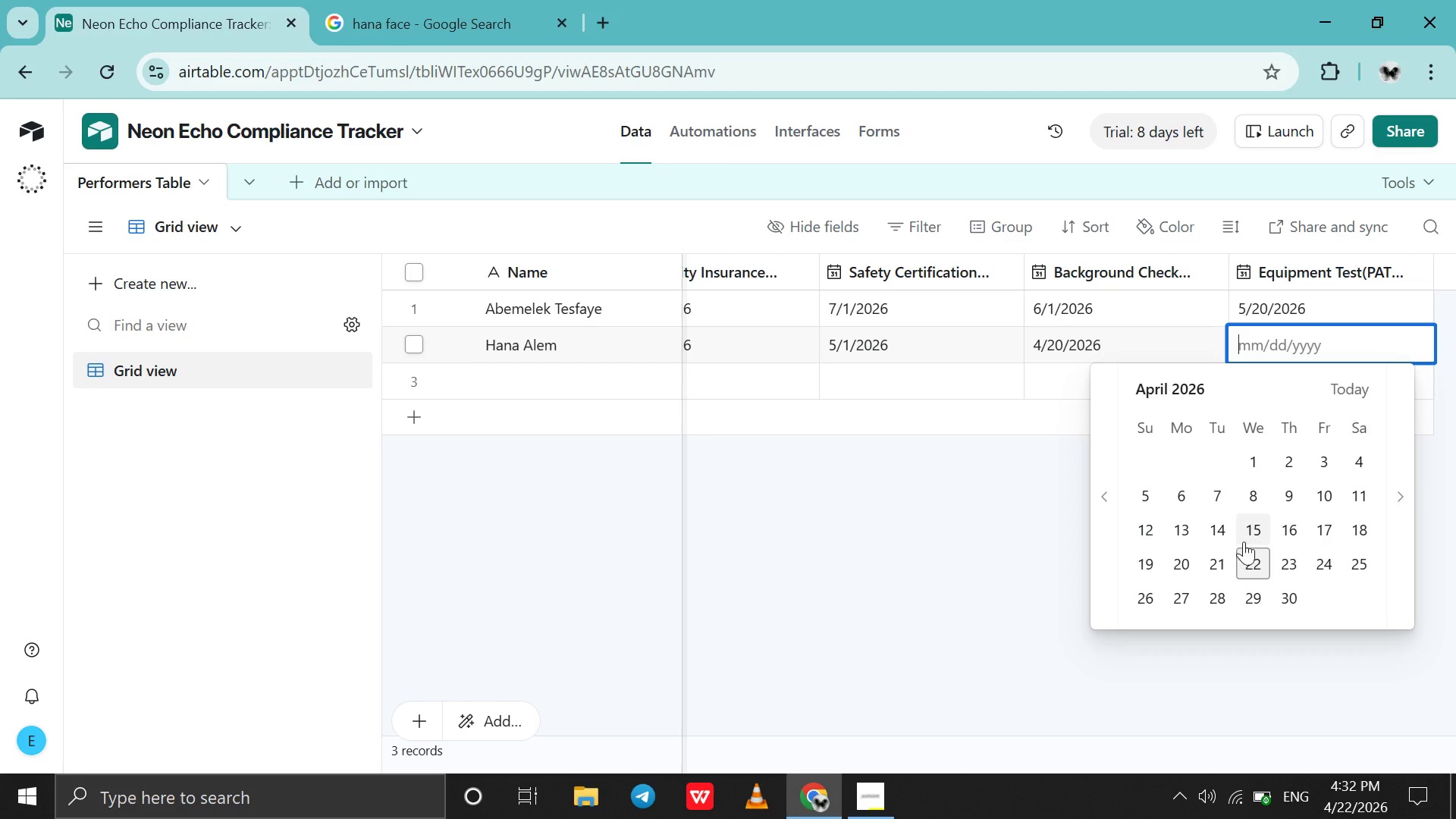 
wait(6.16)
 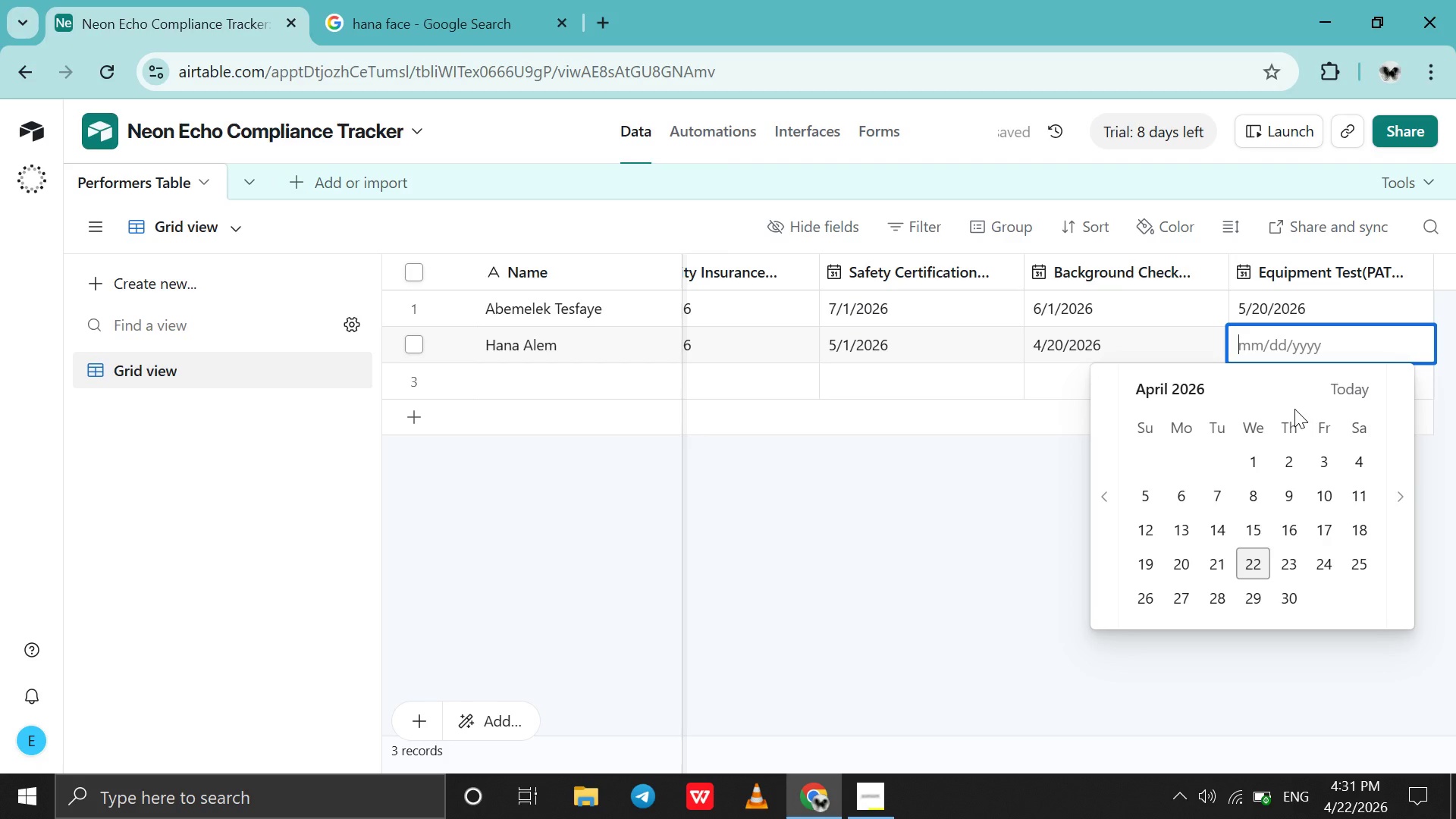 
left_click([1367, 563])
 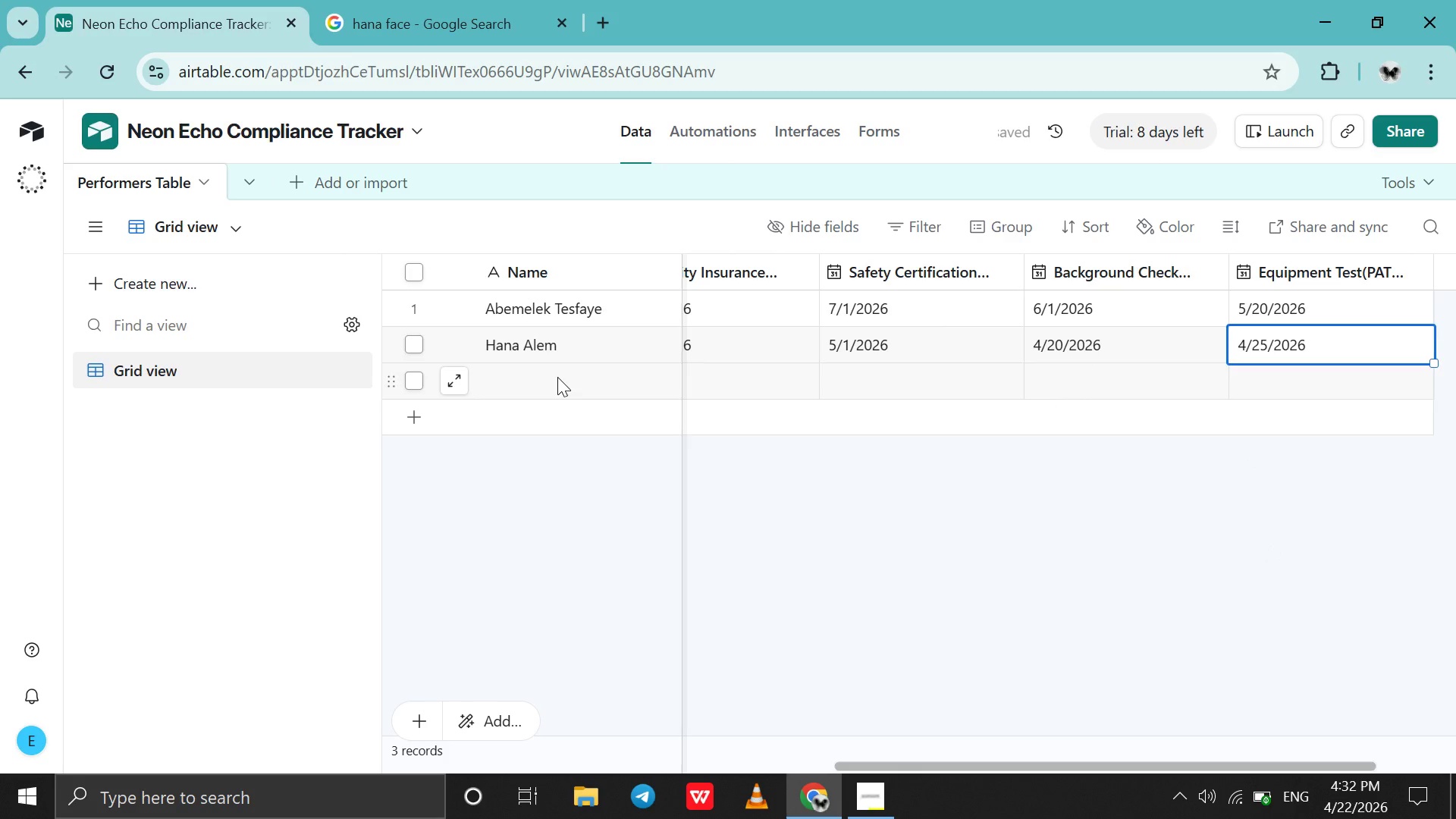 
double_click([557, 377])
 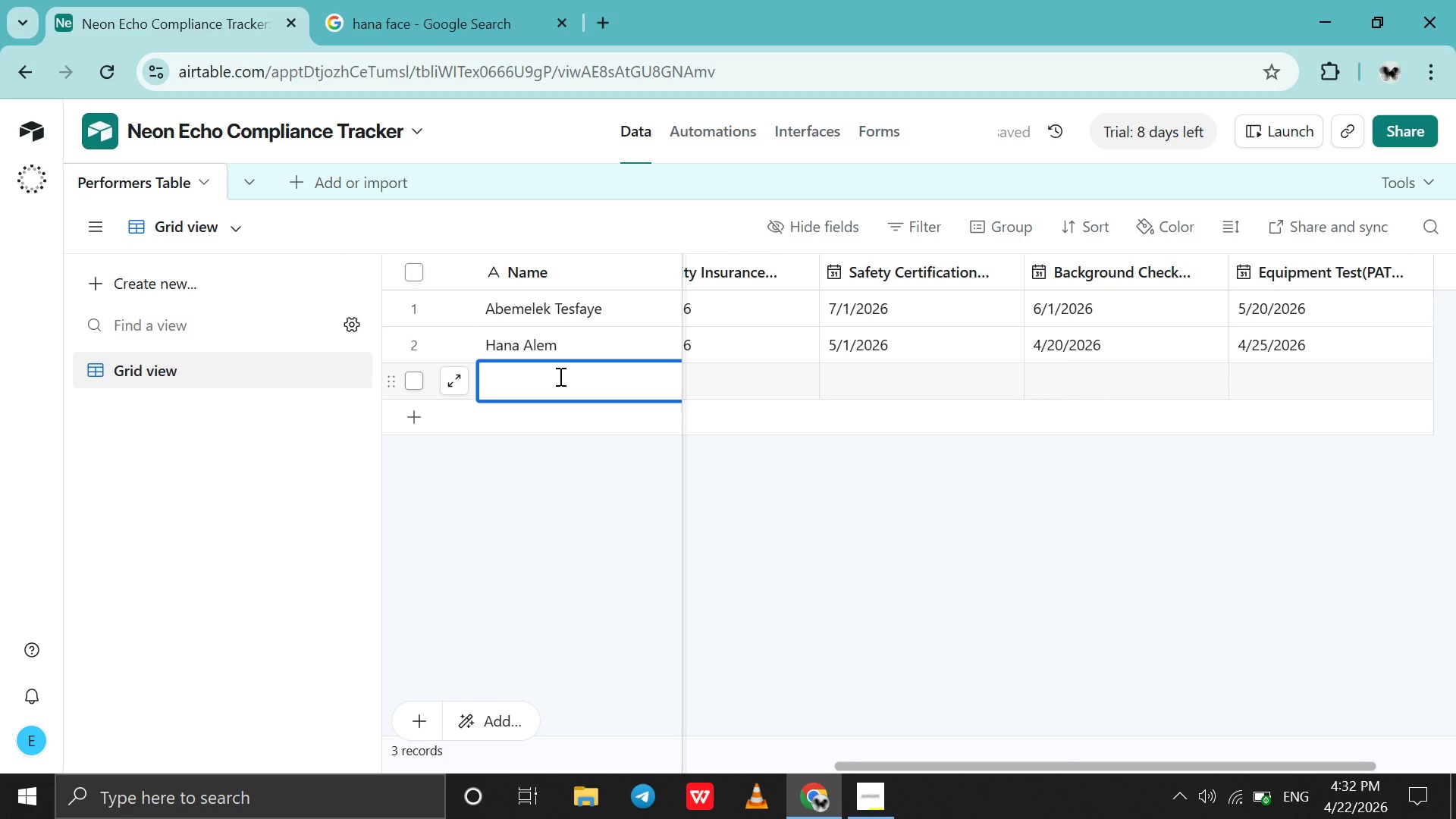 
type(Dawit Girma)
 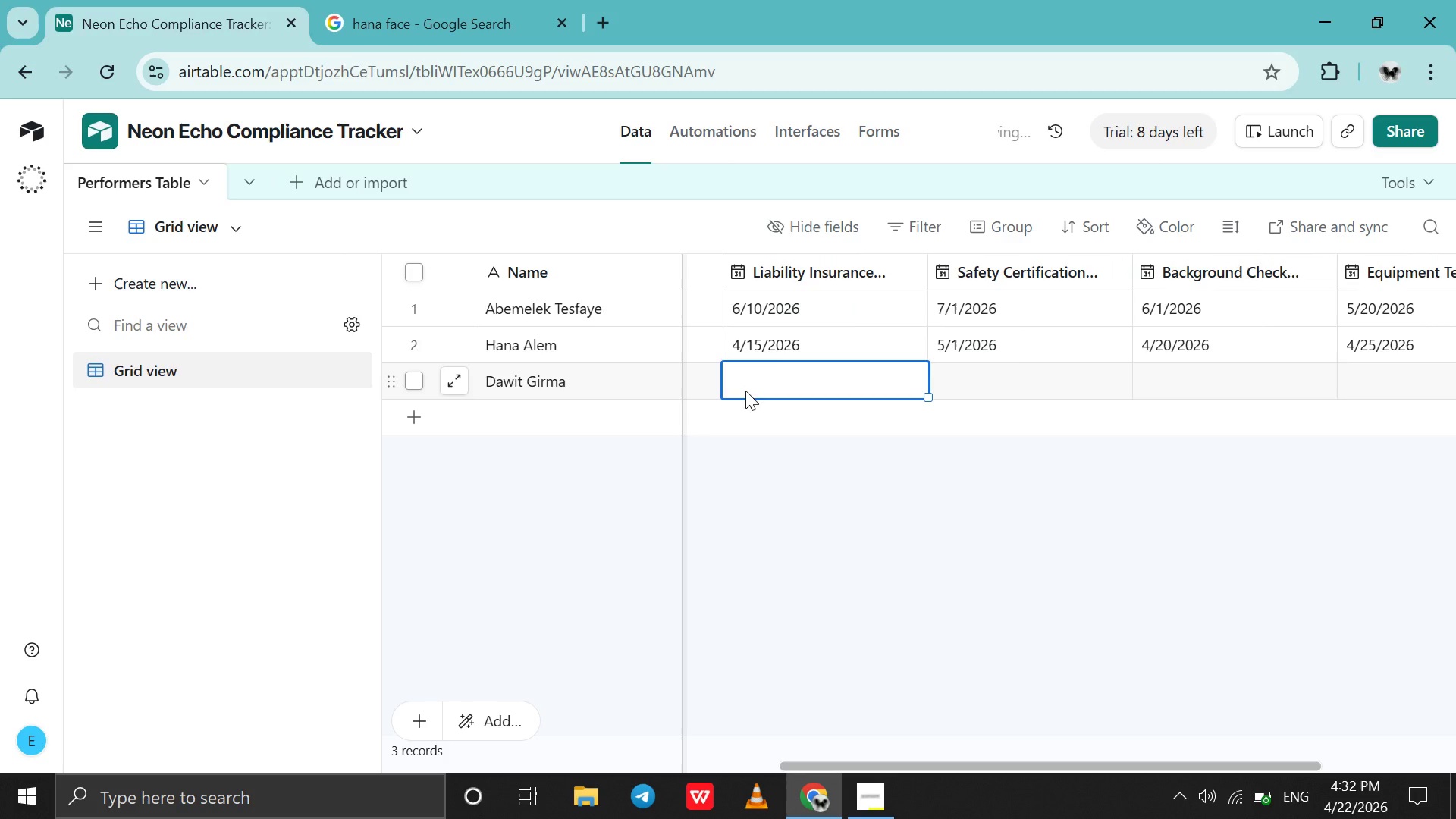 
left_click_drag(start_coordinate=[710, 397], to_coordinate=[899, 447])
 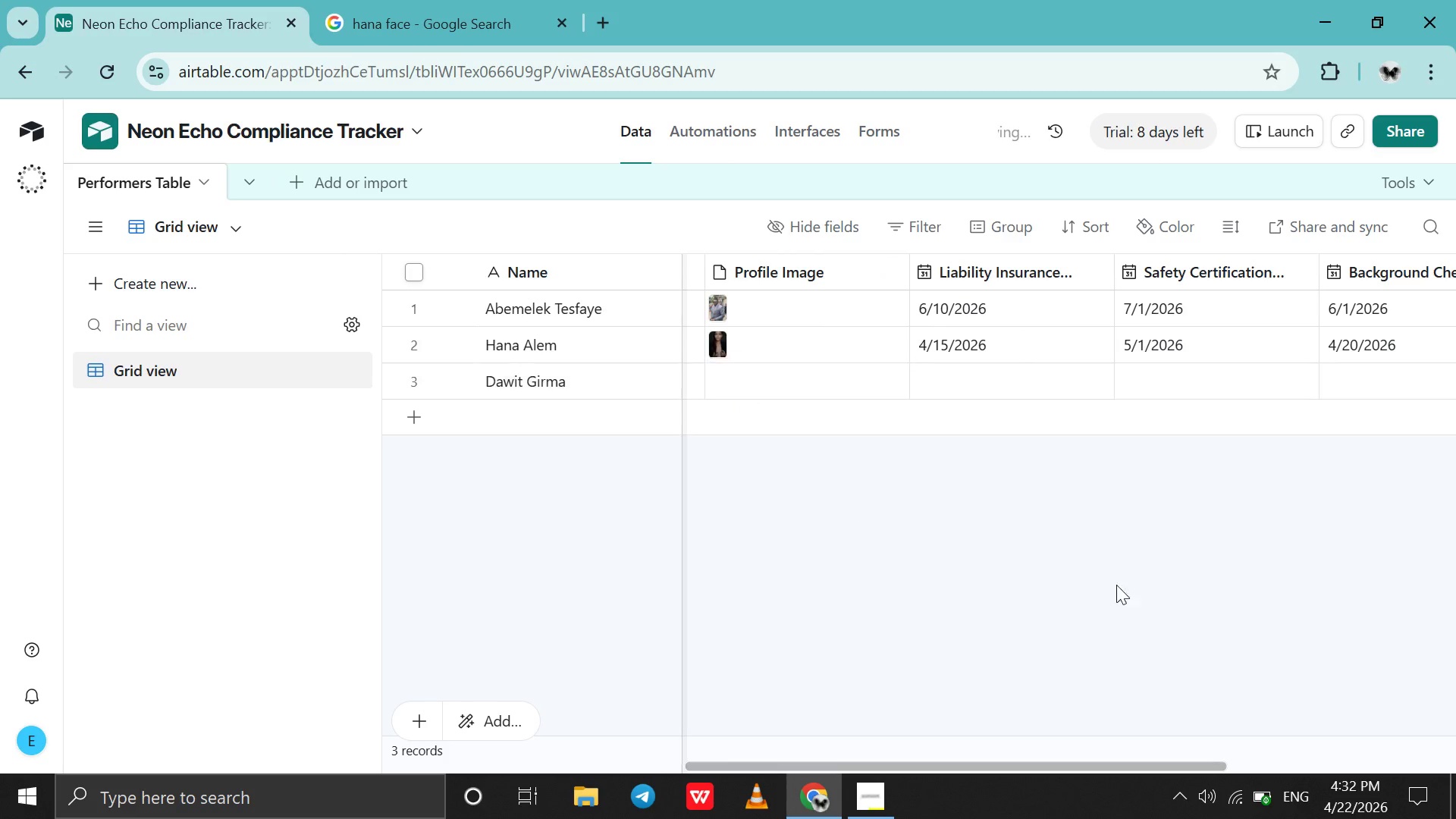 
left_click_drag(start_coordinate=[849, 519], to_coordinate=[1358, 617])
 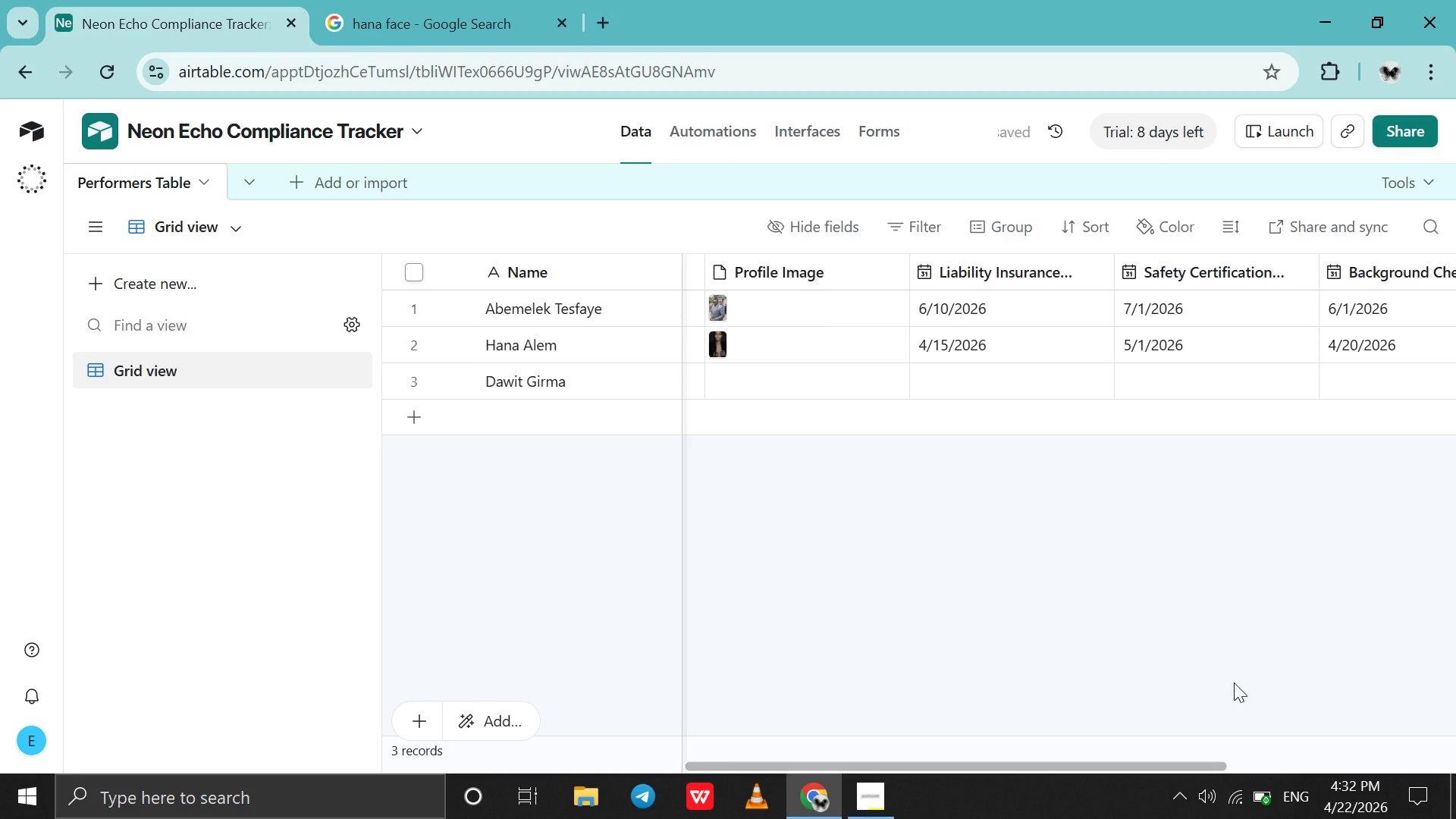 
left_click_drag(start_coordinate=[1217, 686], to_coordinate=[1302, 686])
 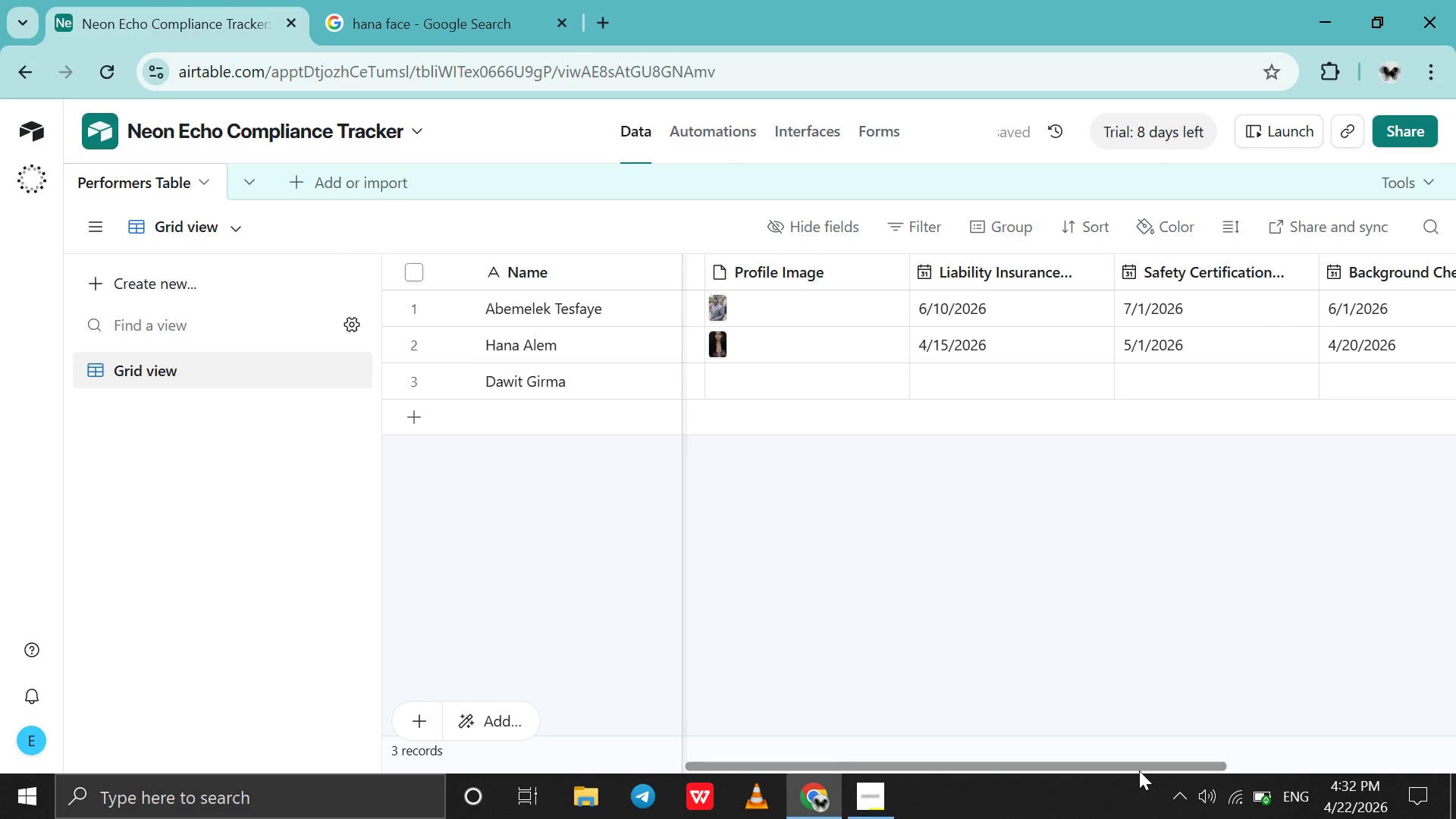 
left_click_drag(start_coordinate=[1139, 770], to_coordinate=[473, 766])
 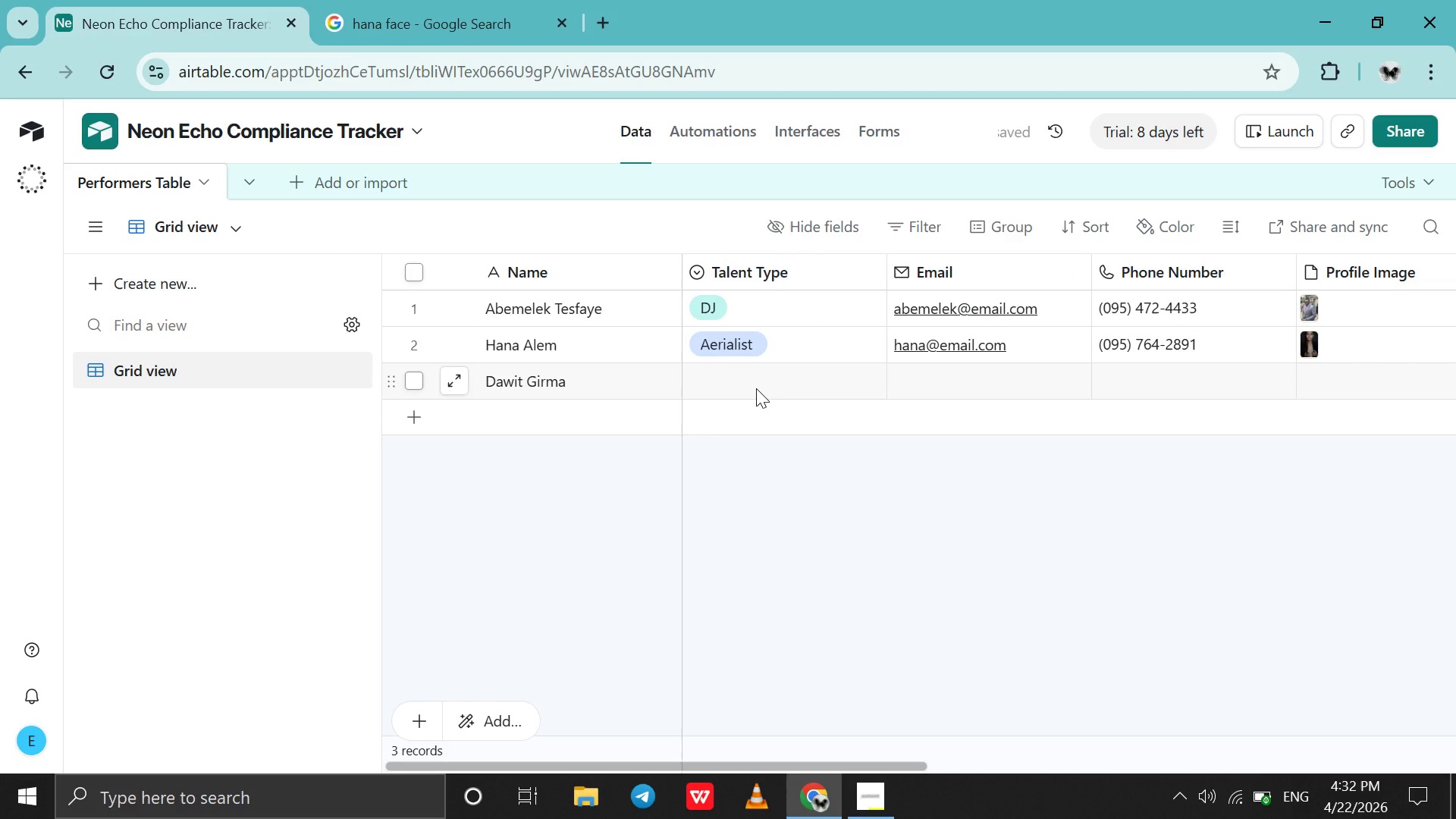 
double_click([756, 388])
 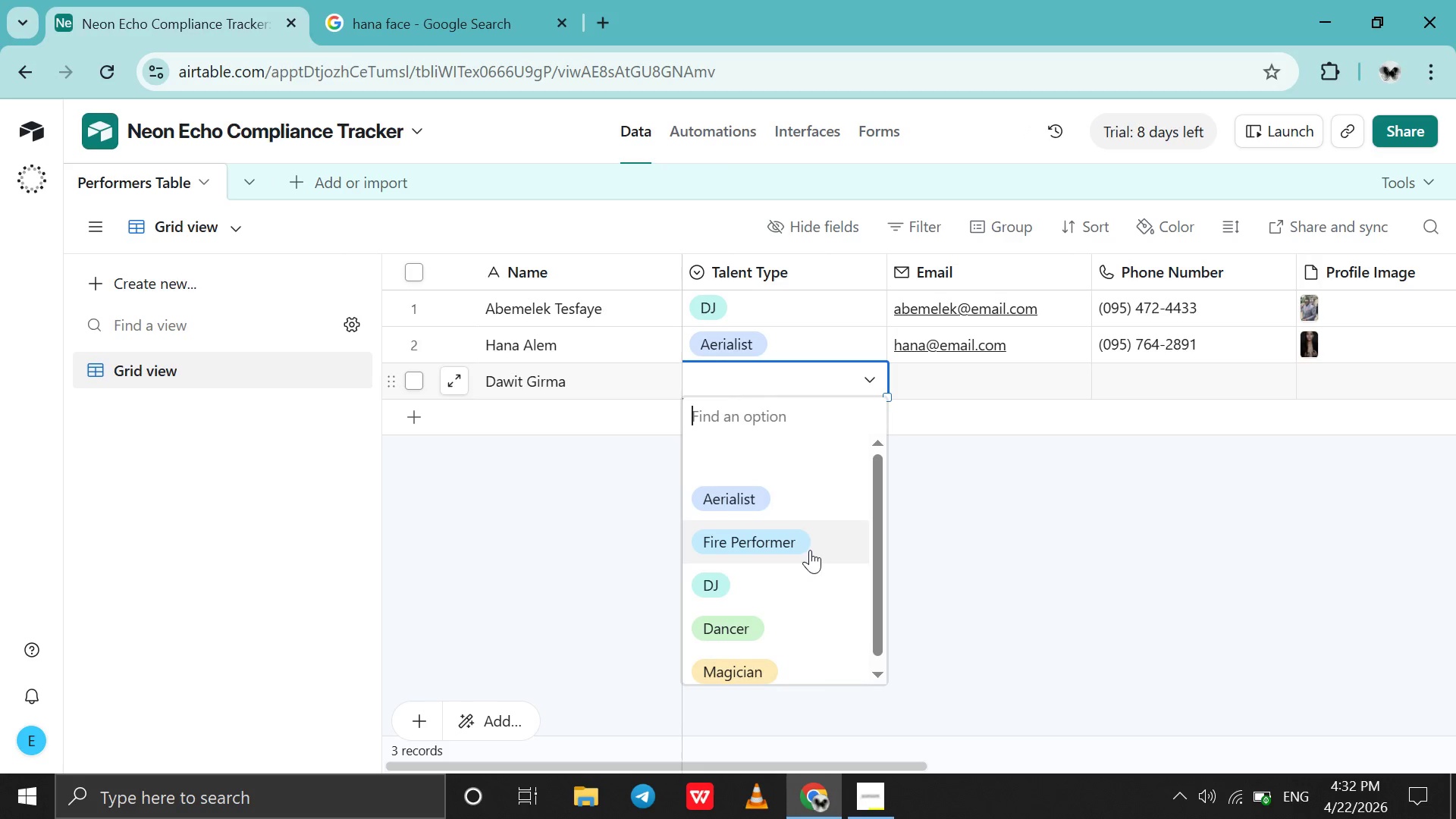 
left_click([810, 550])
 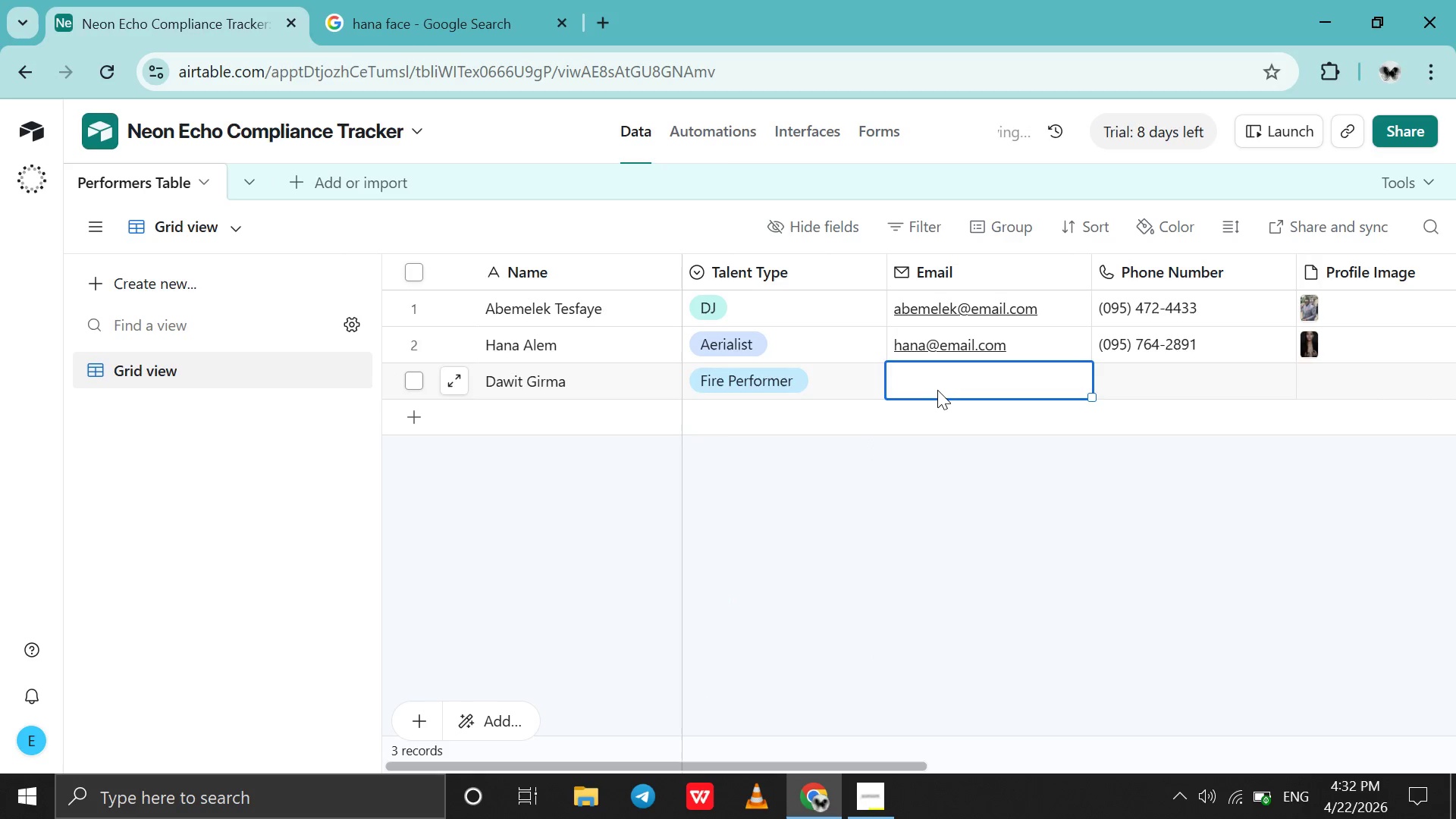 
double_click([937, 390])
 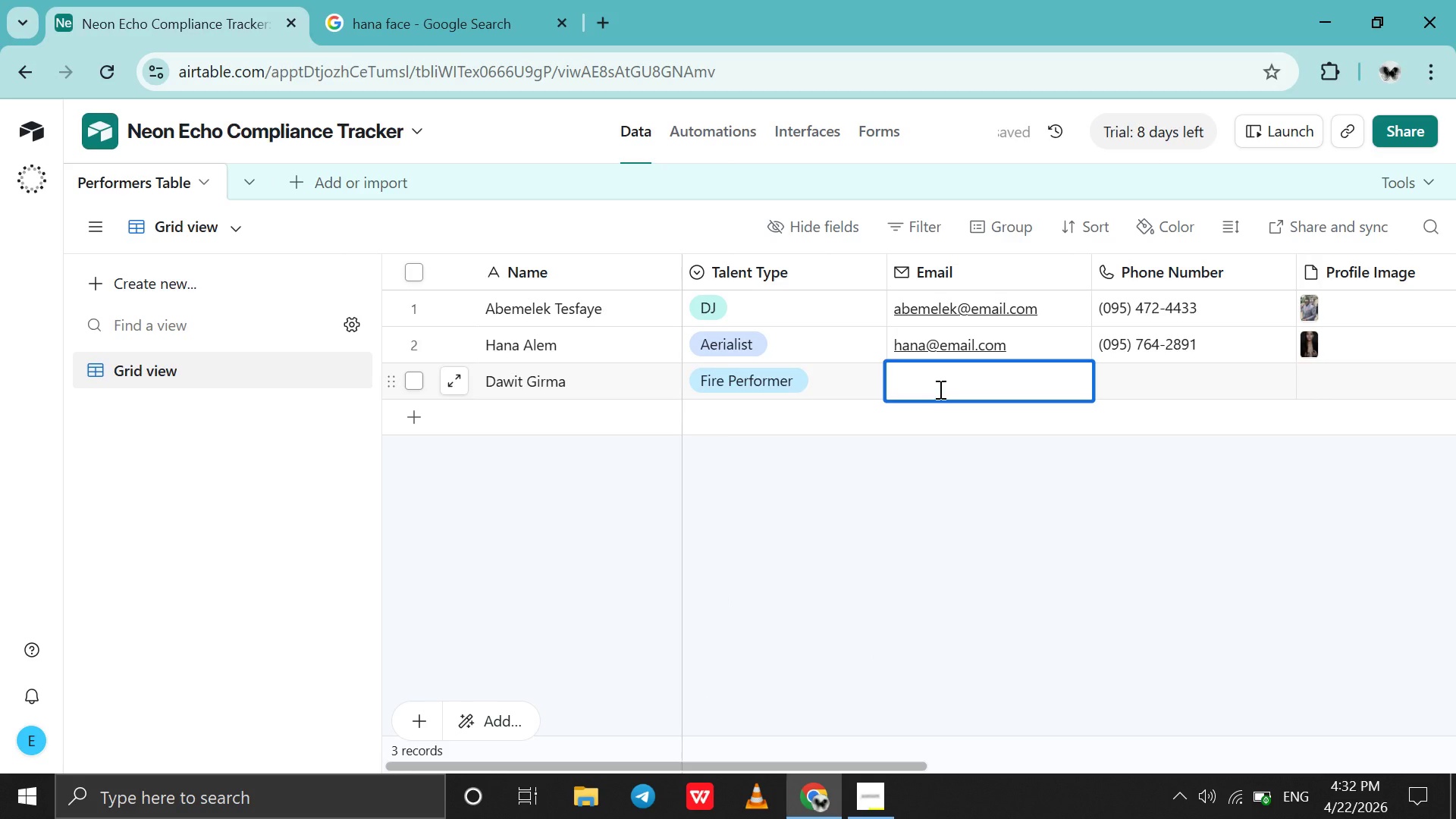 
type(202)
key(Backspace)
key(Backspace)
key(Backspace)
type(dawit)
 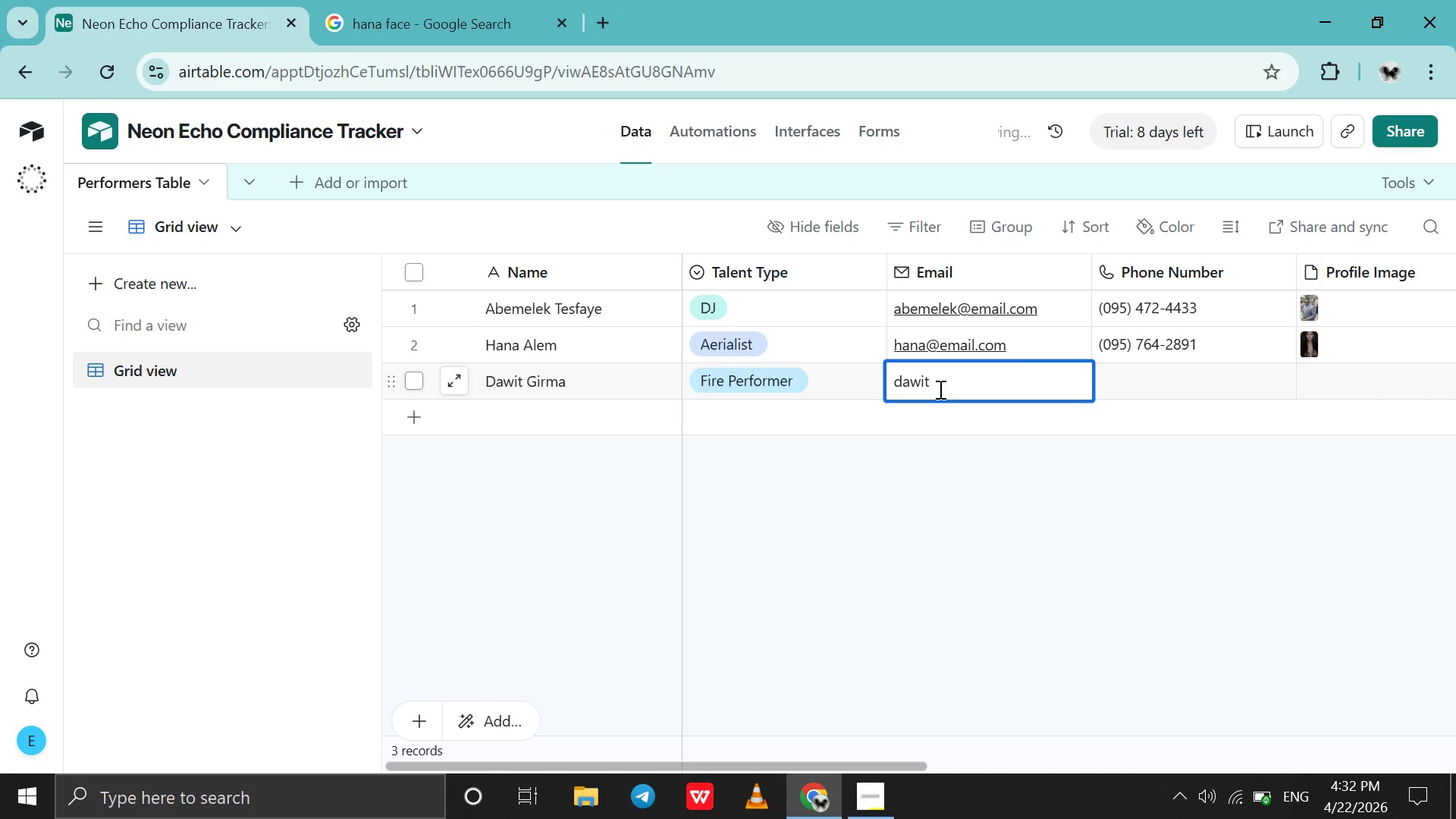 
key(Control+ControlLeft)
 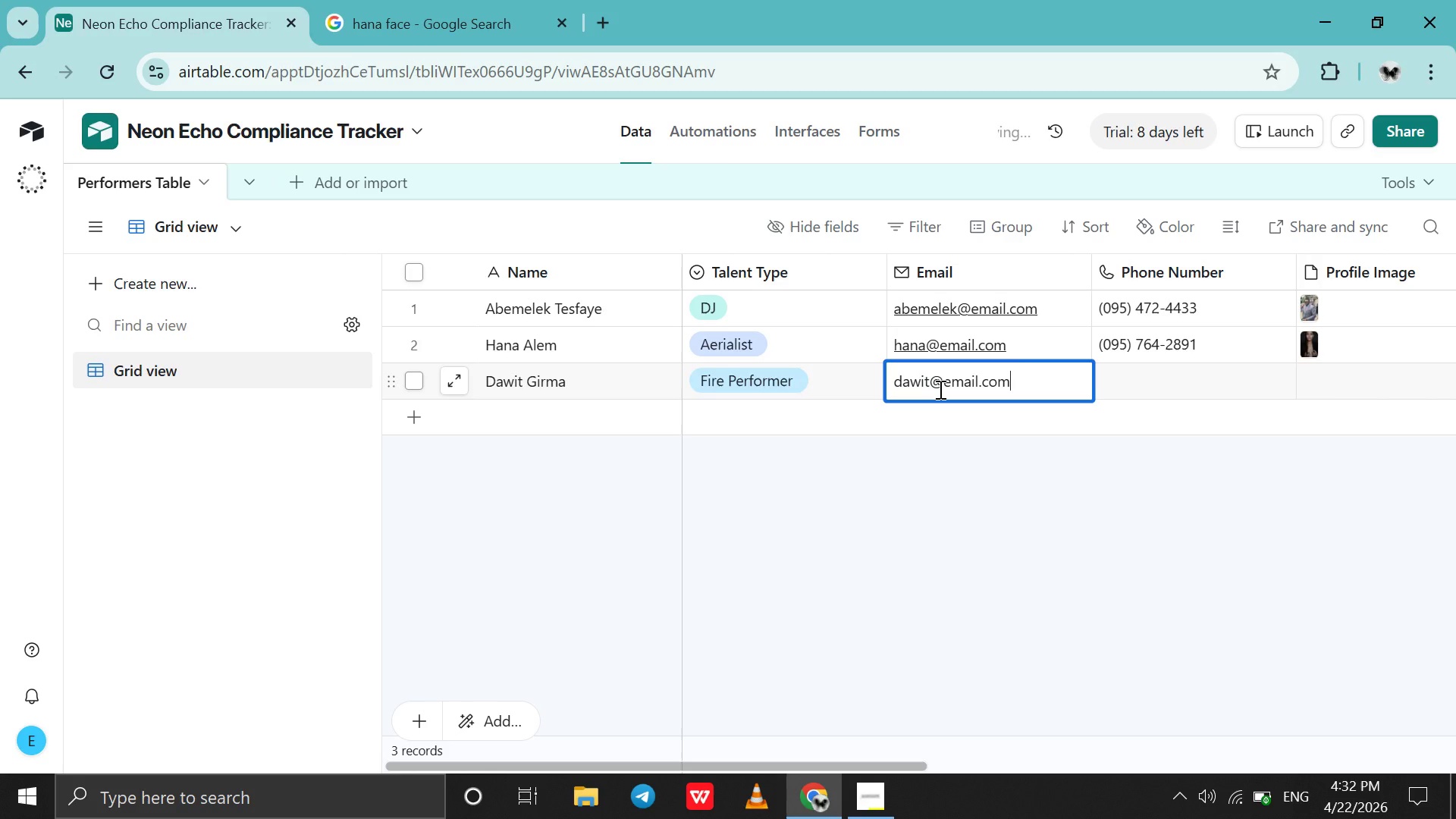 
key(Control+V)
 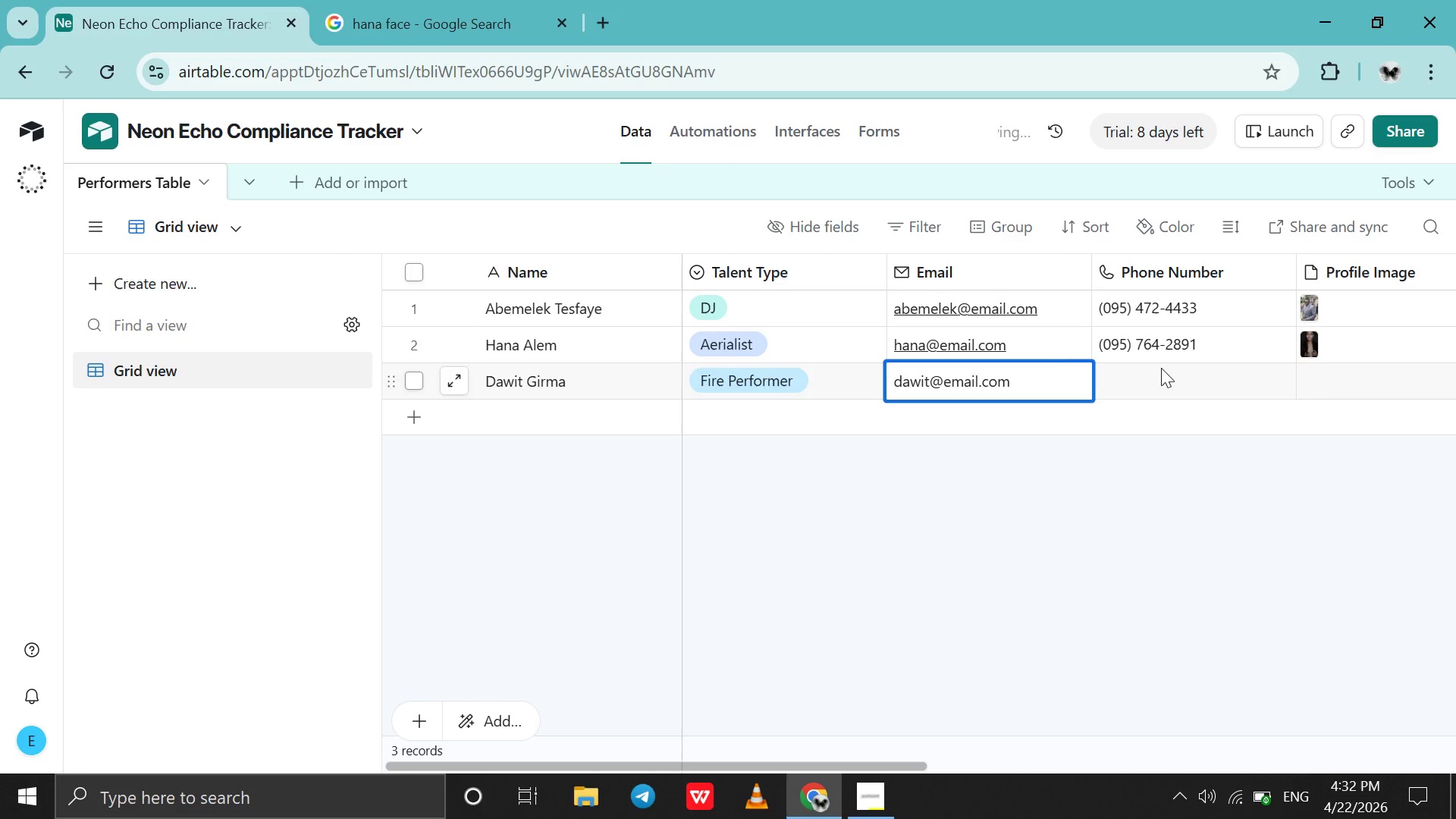 
double_click([1161, 368])
 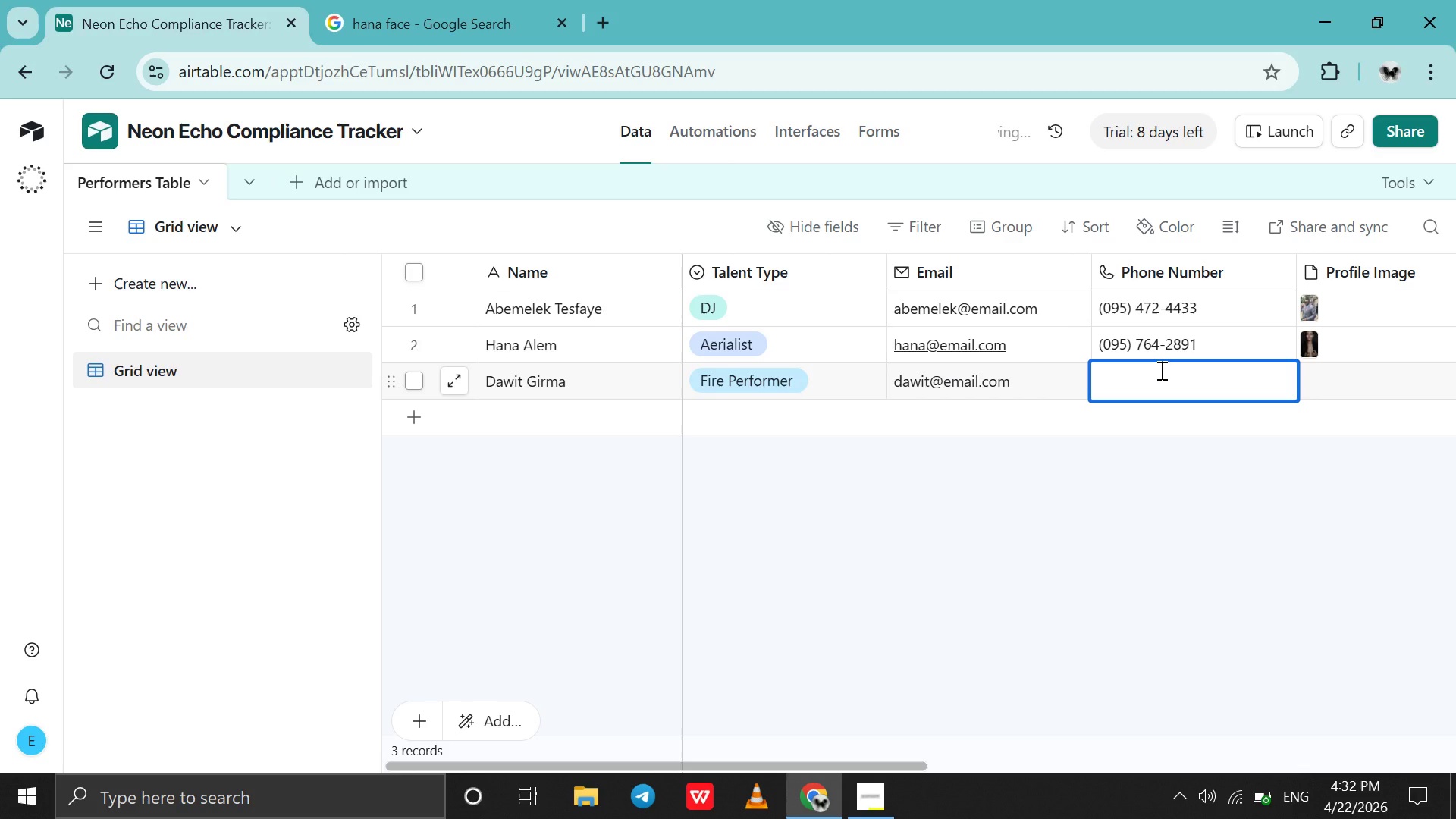 
type(0956839290)
 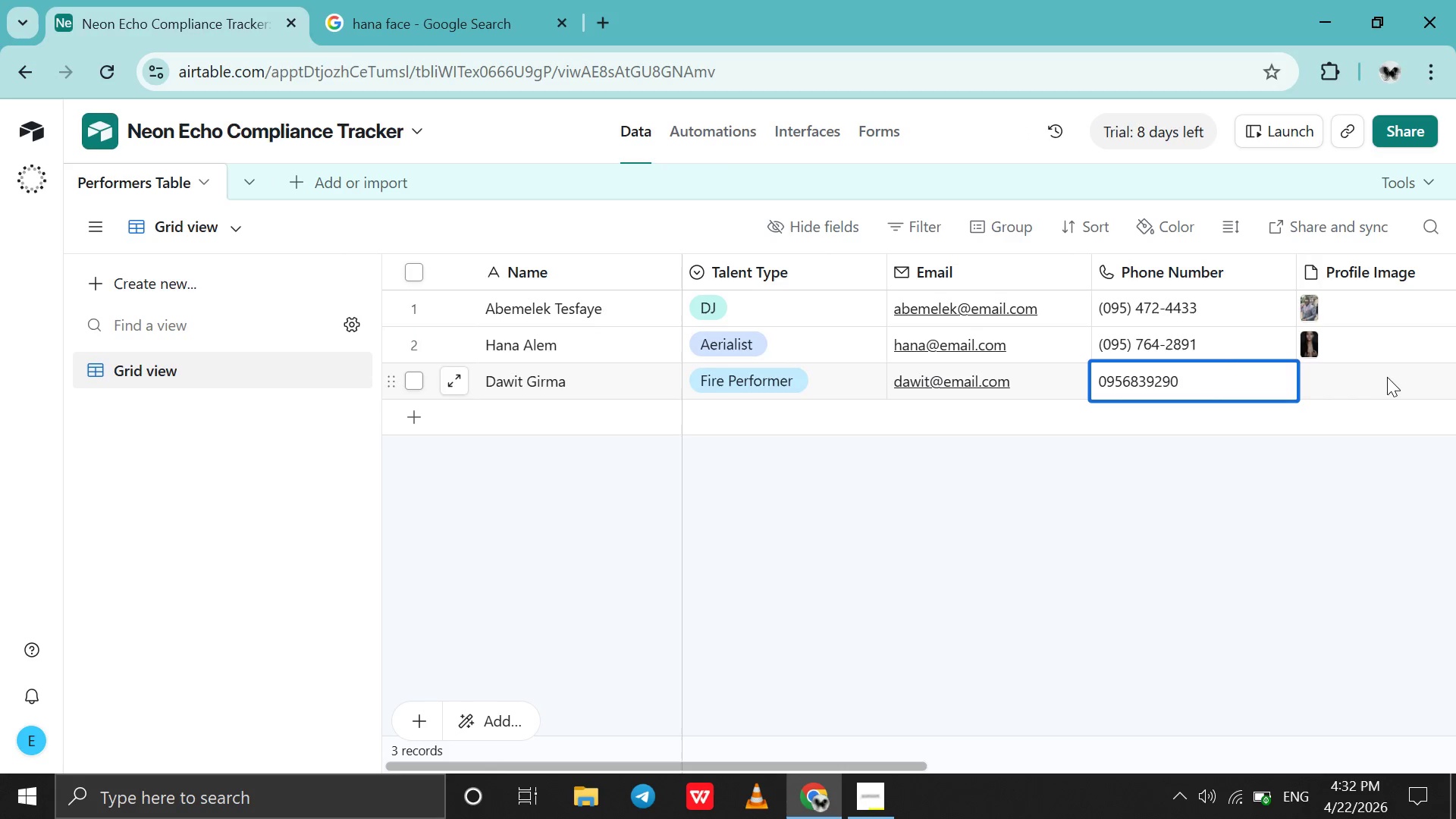 
left_click([1348, 385])
 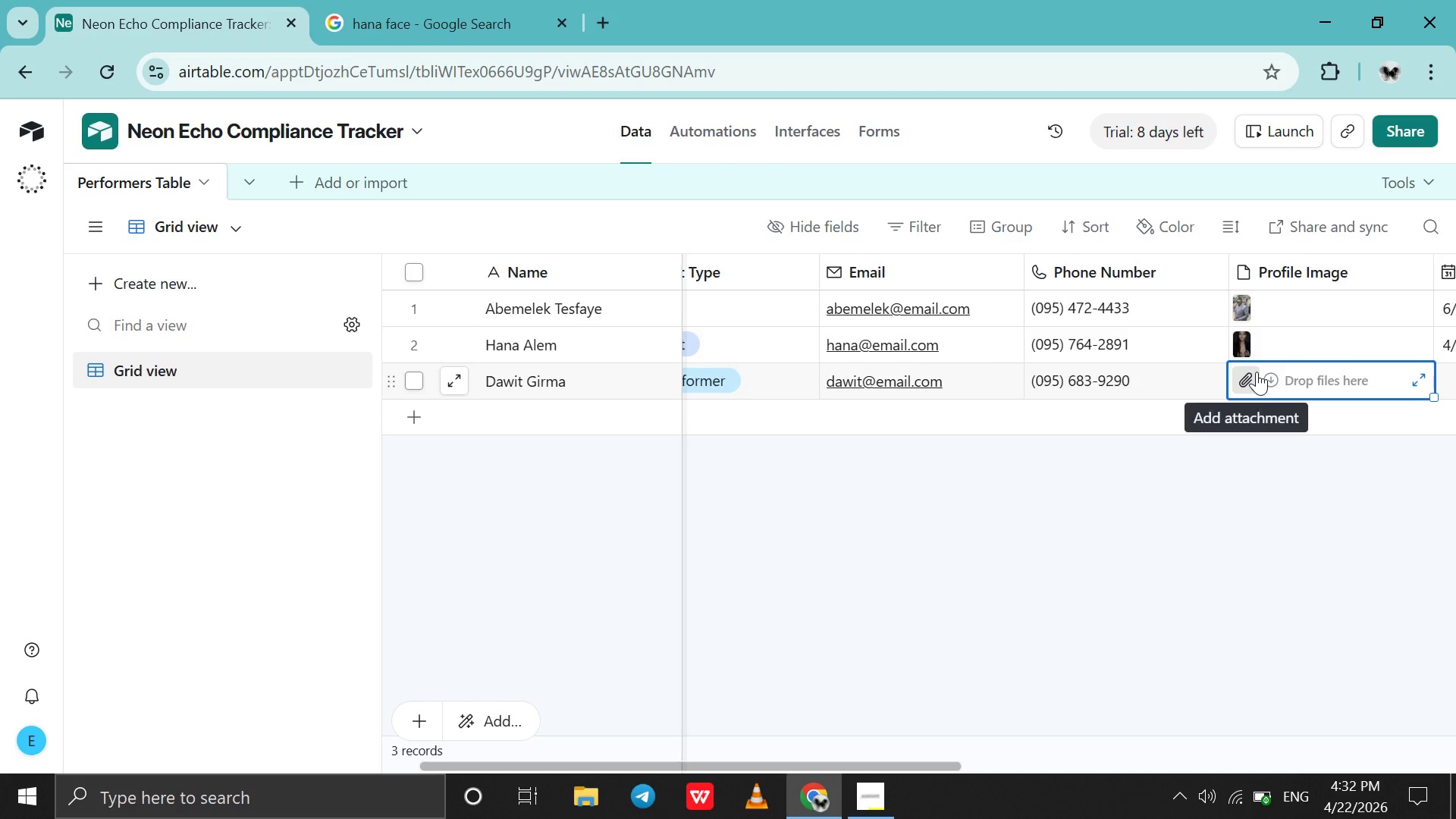 
left_click([1257, 372])
 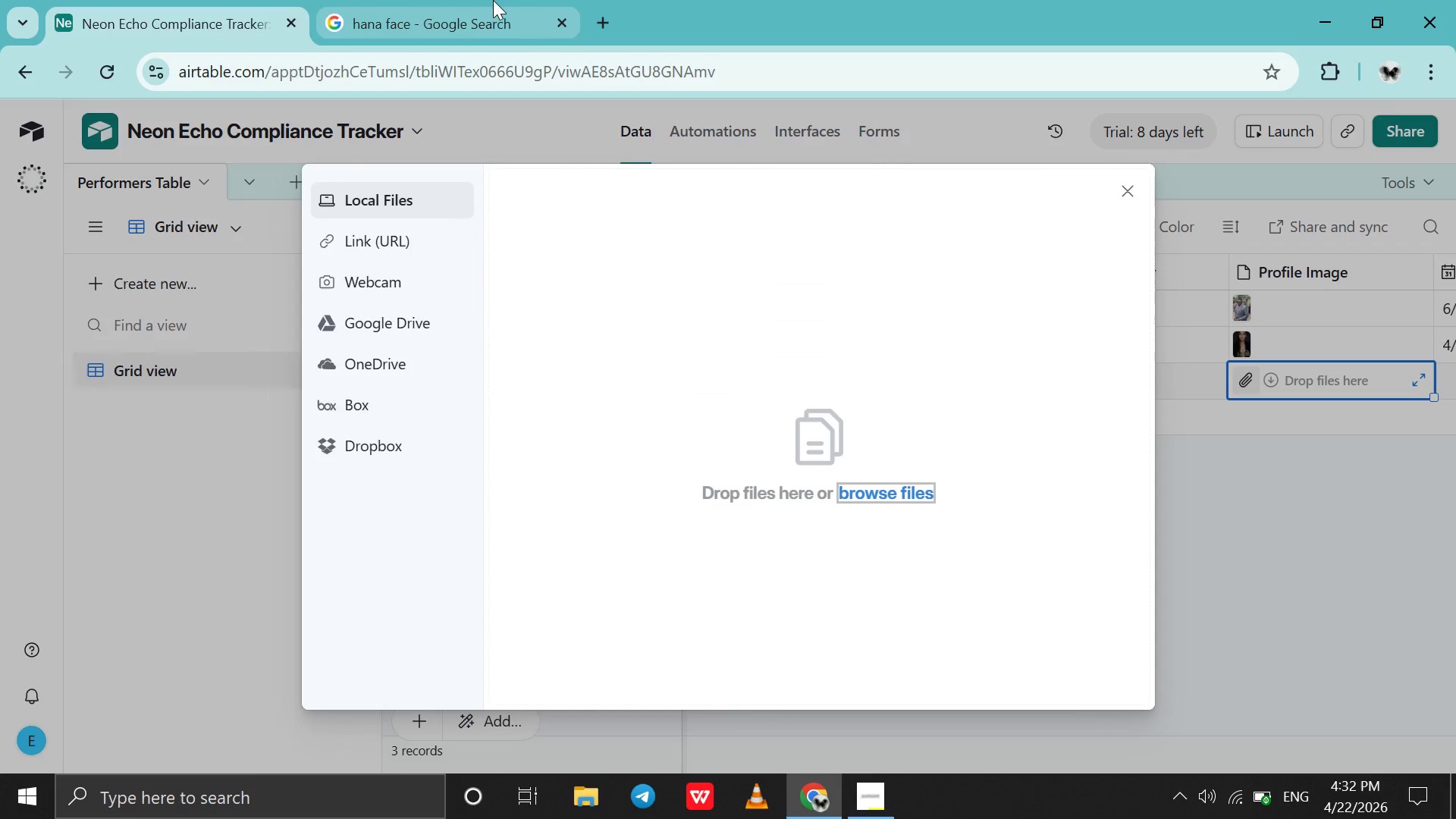 
left_click([493, 0])
 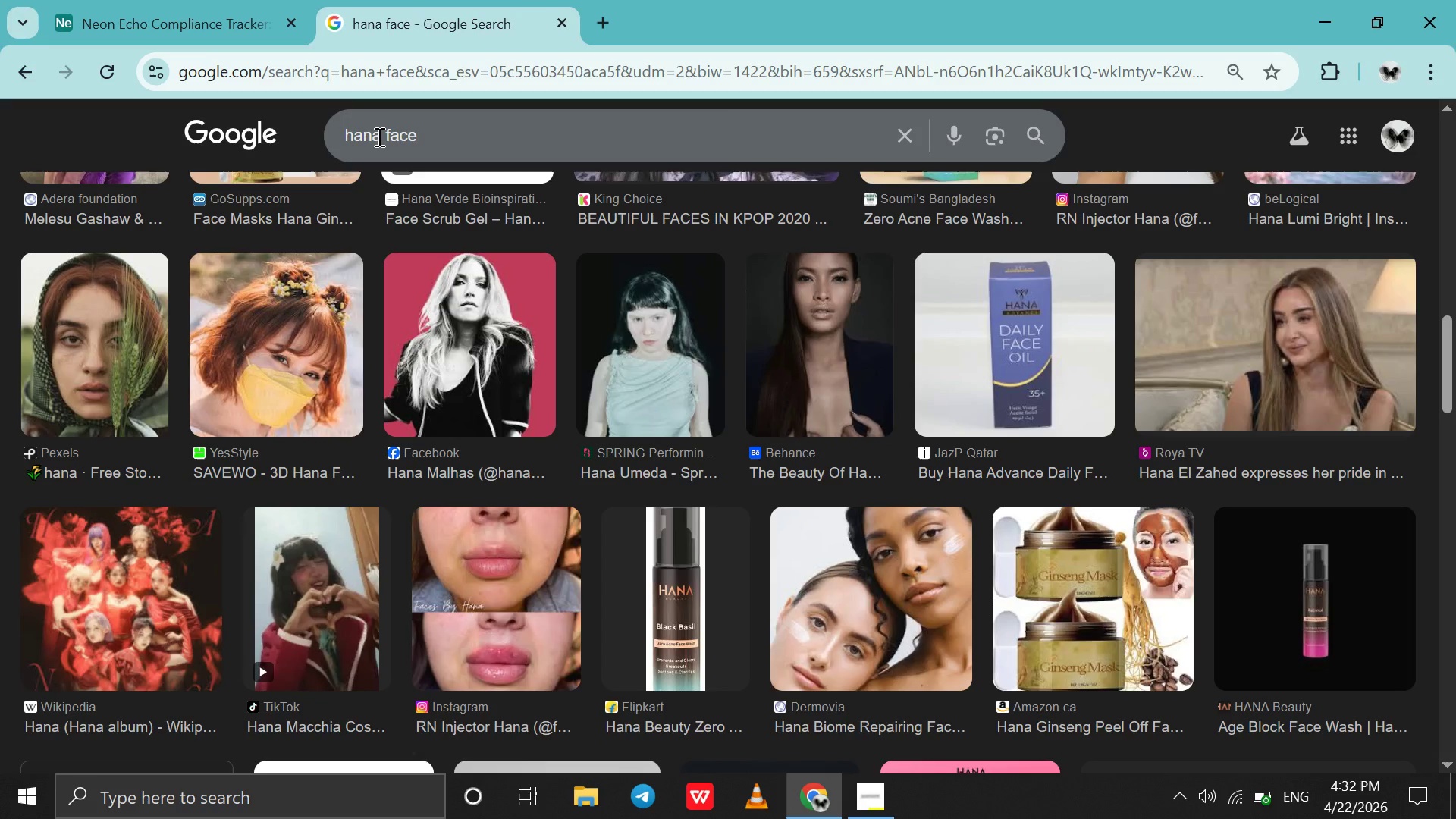 
left_click_drag(start_coordinate=[381, 134], to_coordinate=[340, 130])
 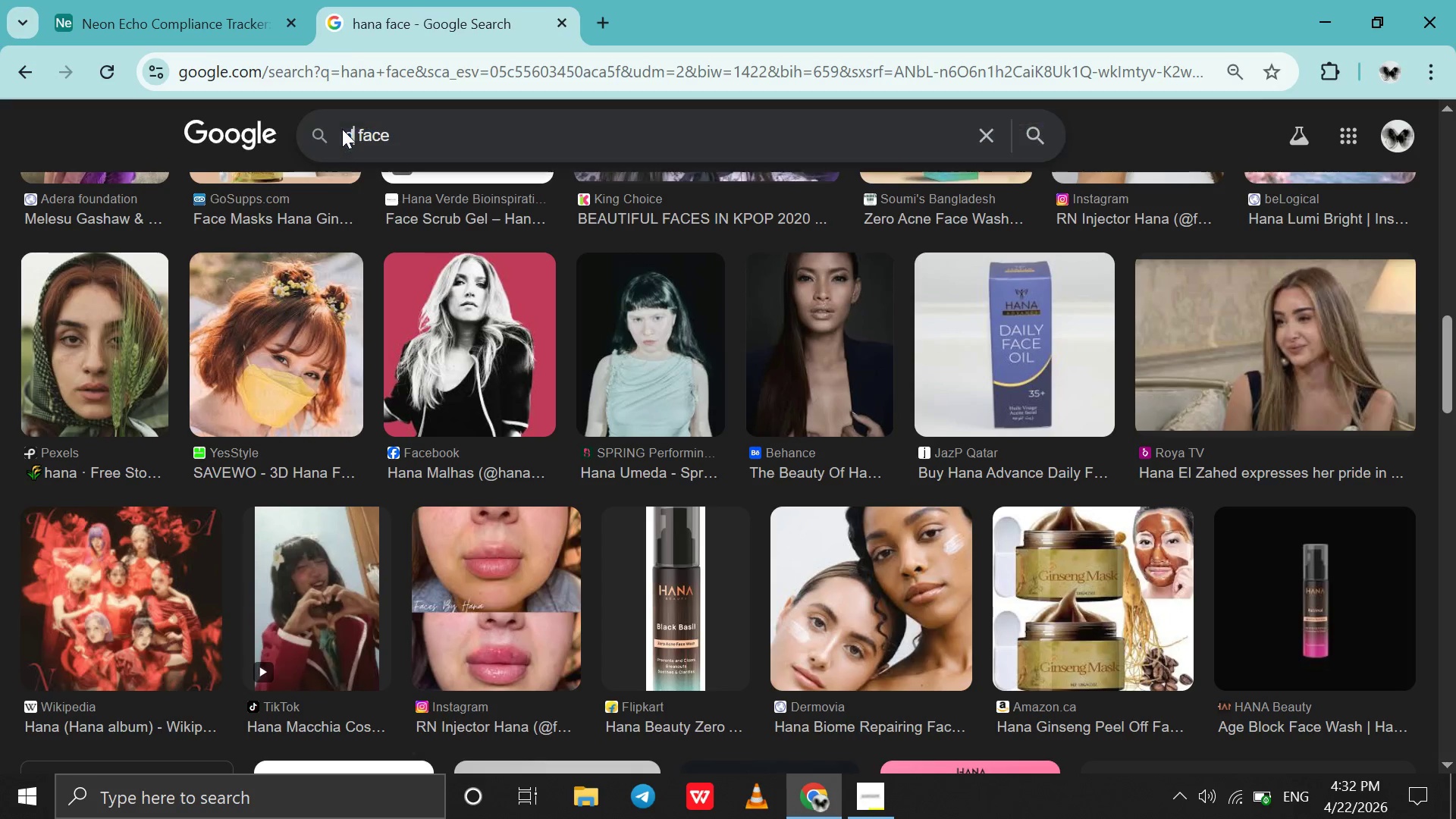 
type(dawit girma)
 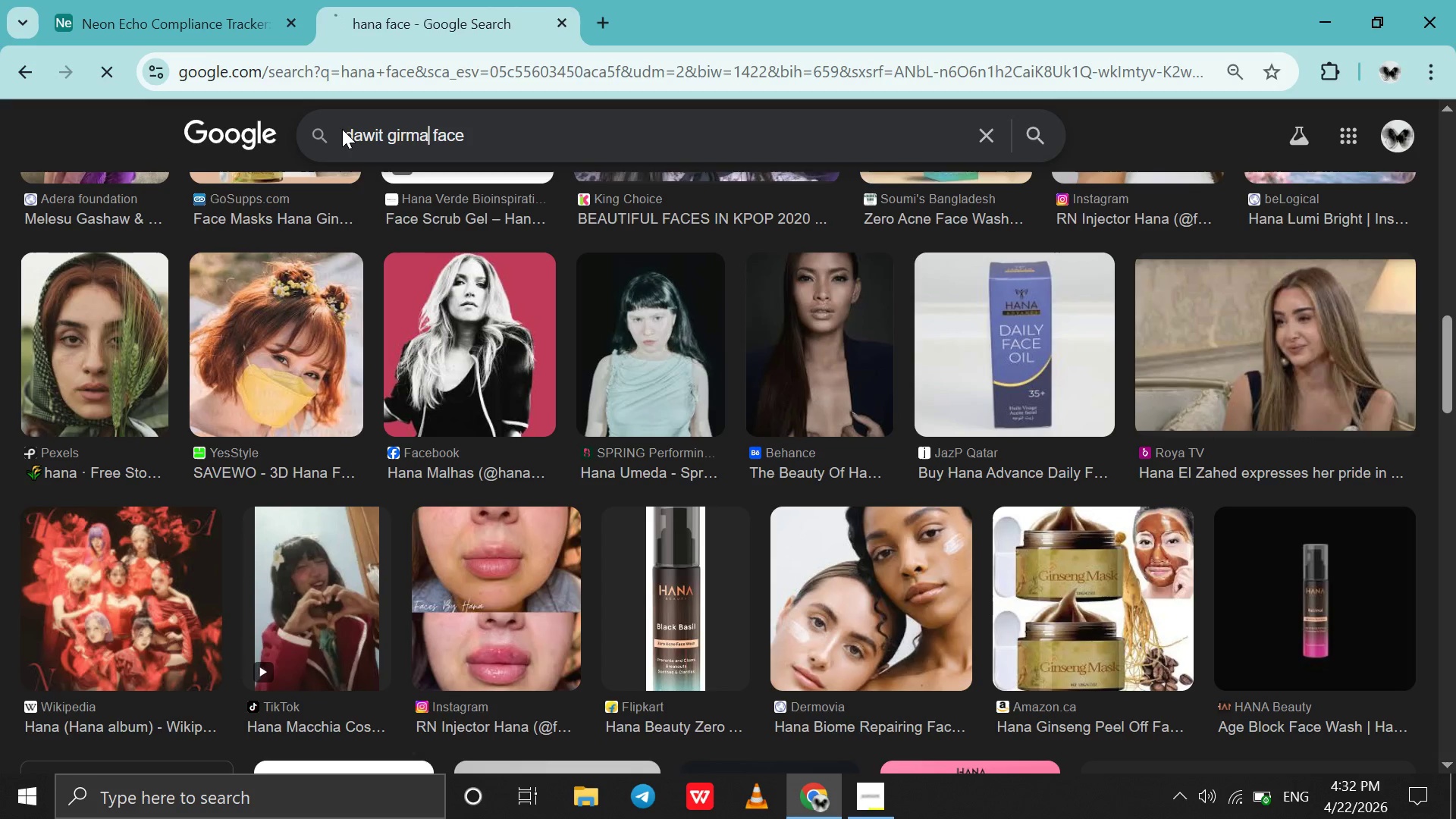 
key(Enter)
 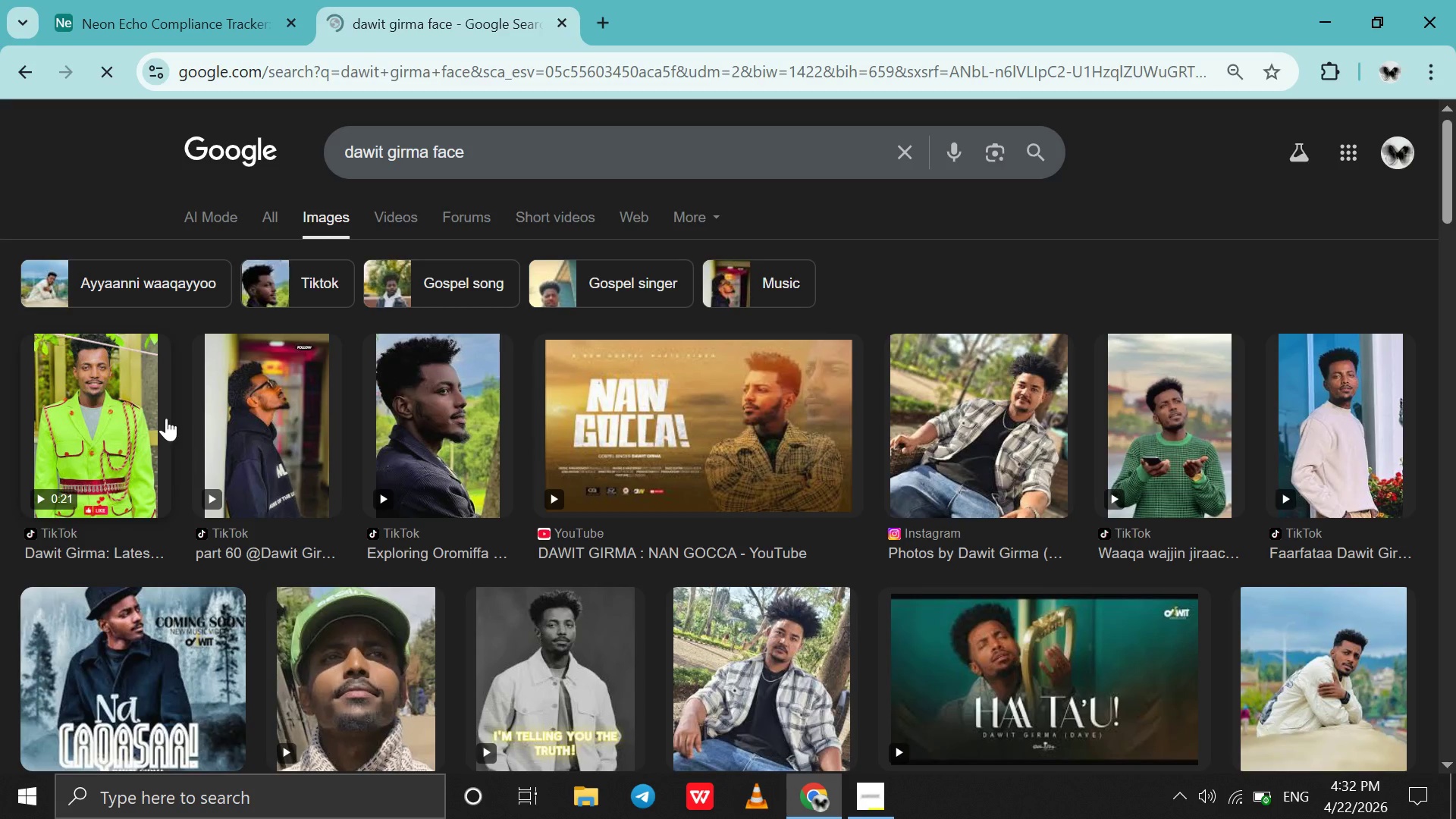 
left_click_drag(start_coordinate=[962, 415], to_coordinate=[774, 378])
 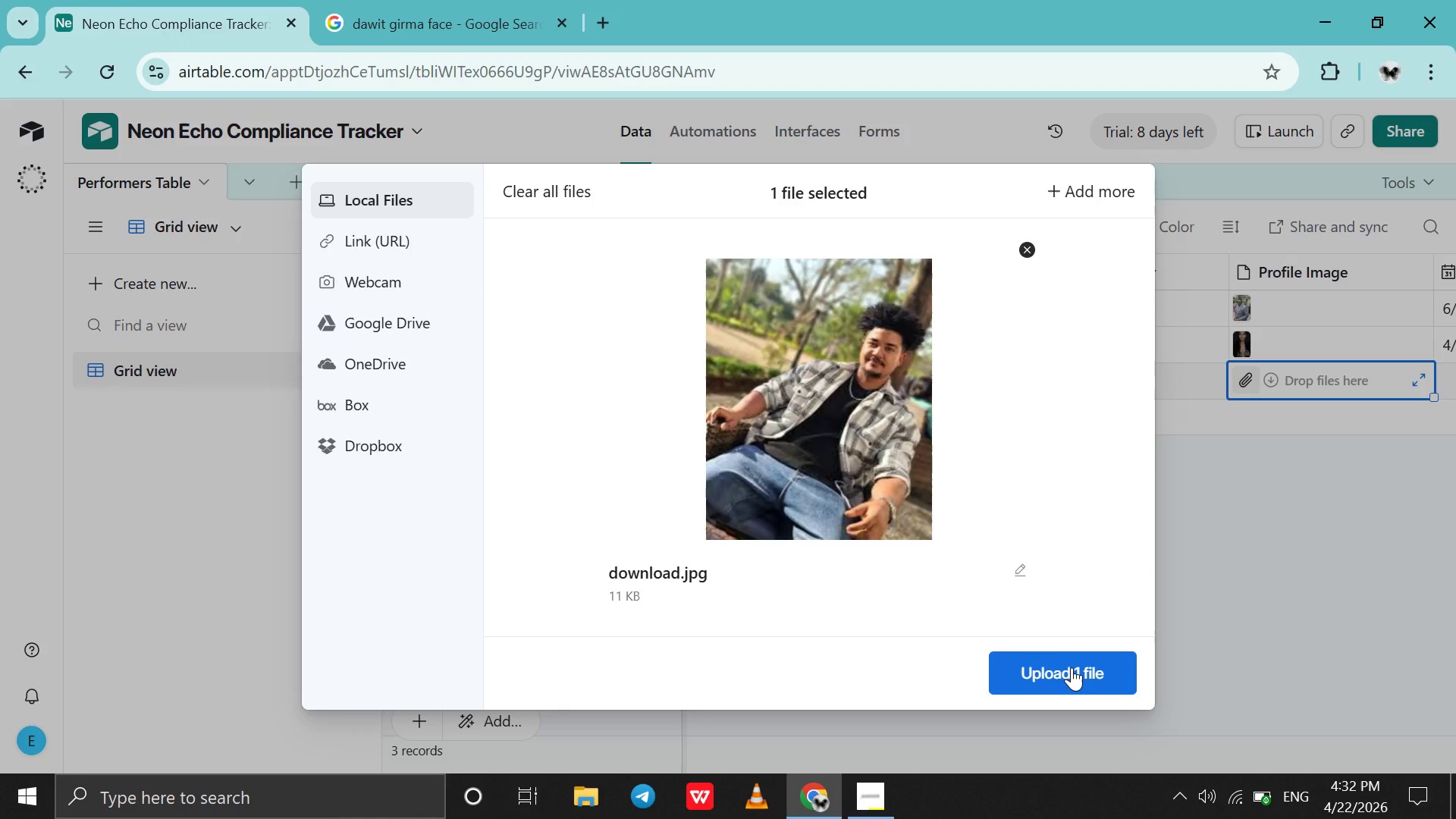 
left_click_drag(start_coordinate=[1072, 667], to_coordinate=[1081, 667])
 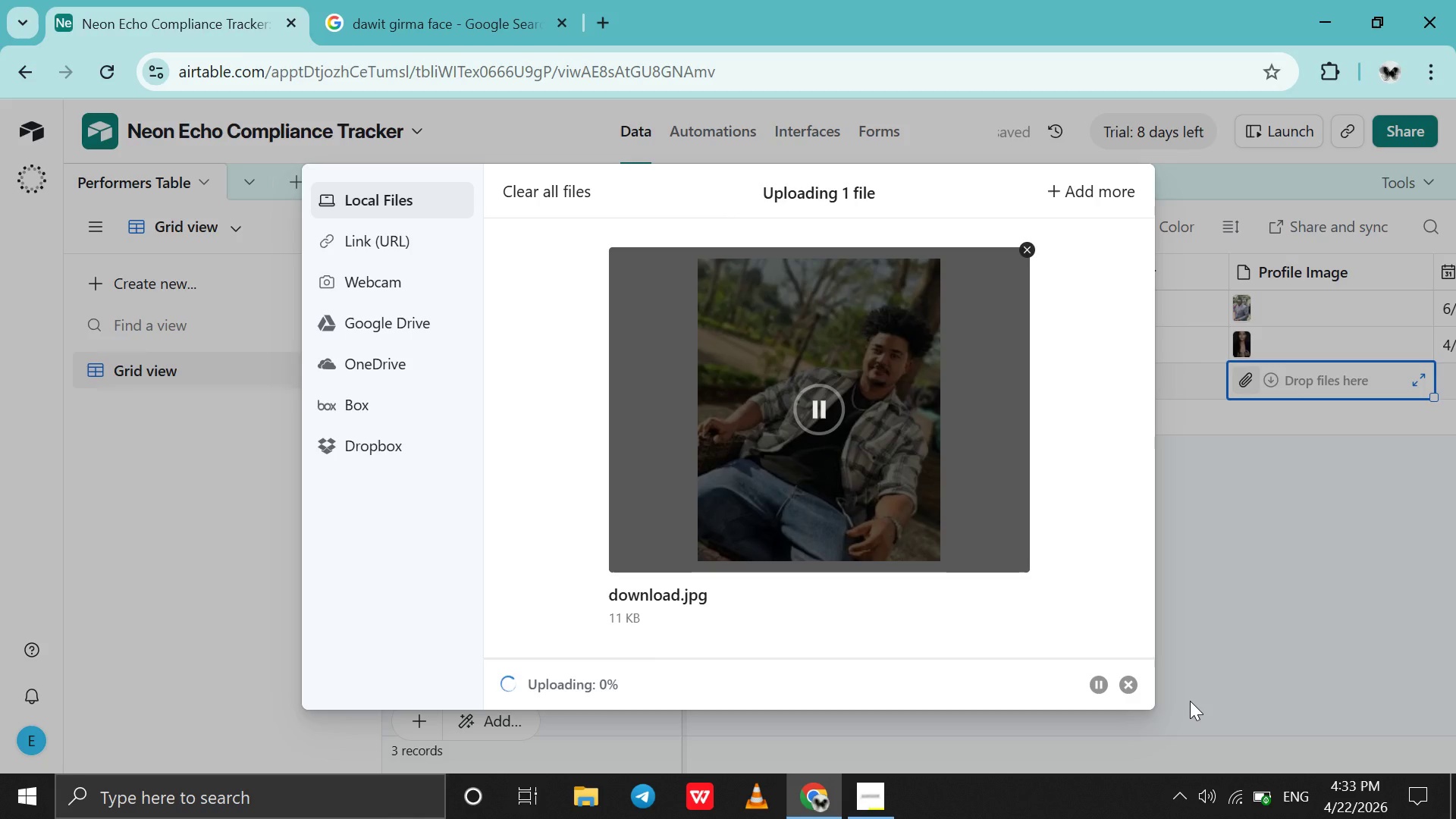 
left_click([1190, 701])
 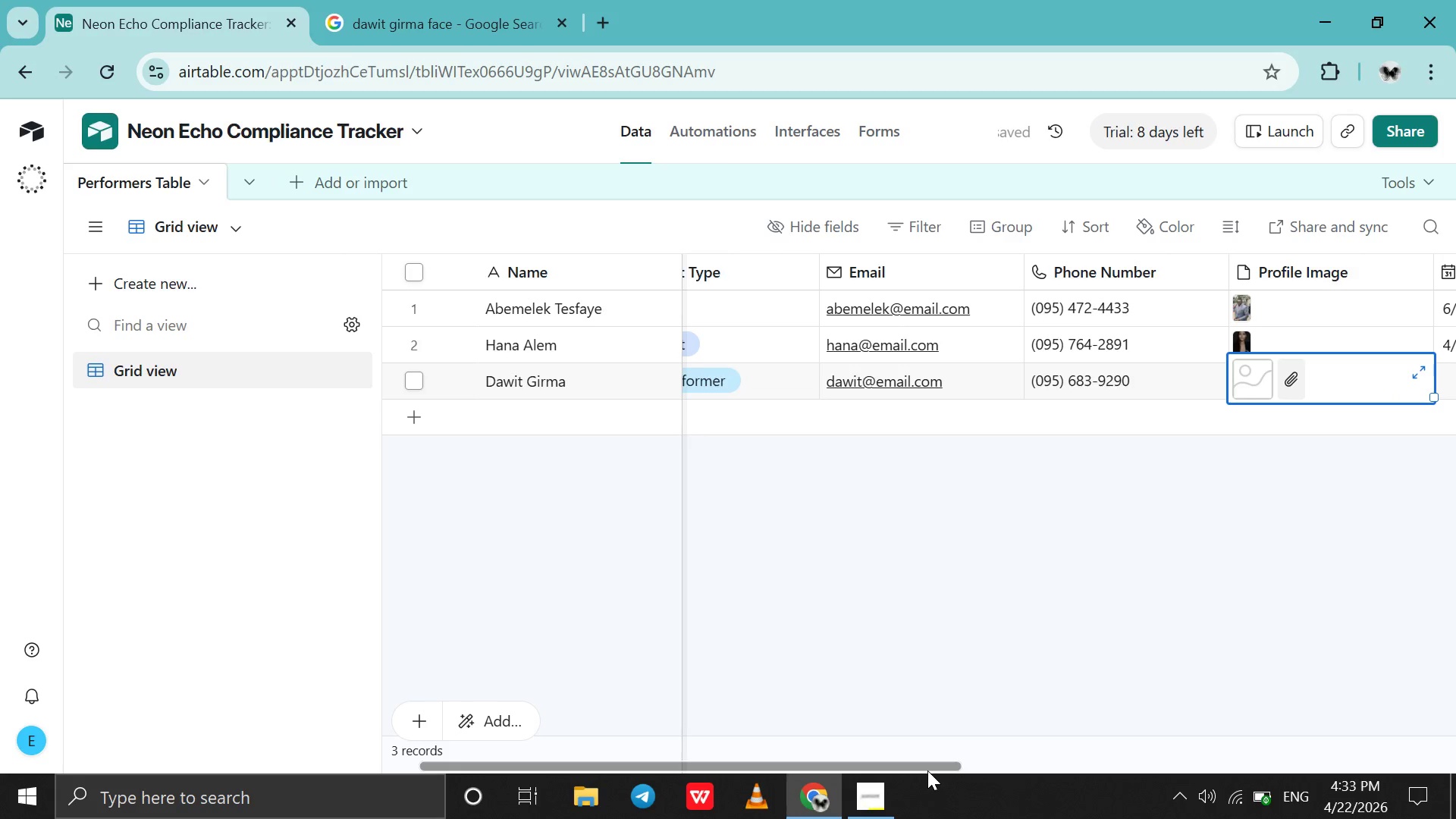 
left_click_drag(start_coordinate=[927, 770], to_coordinate=[1147, 758])
 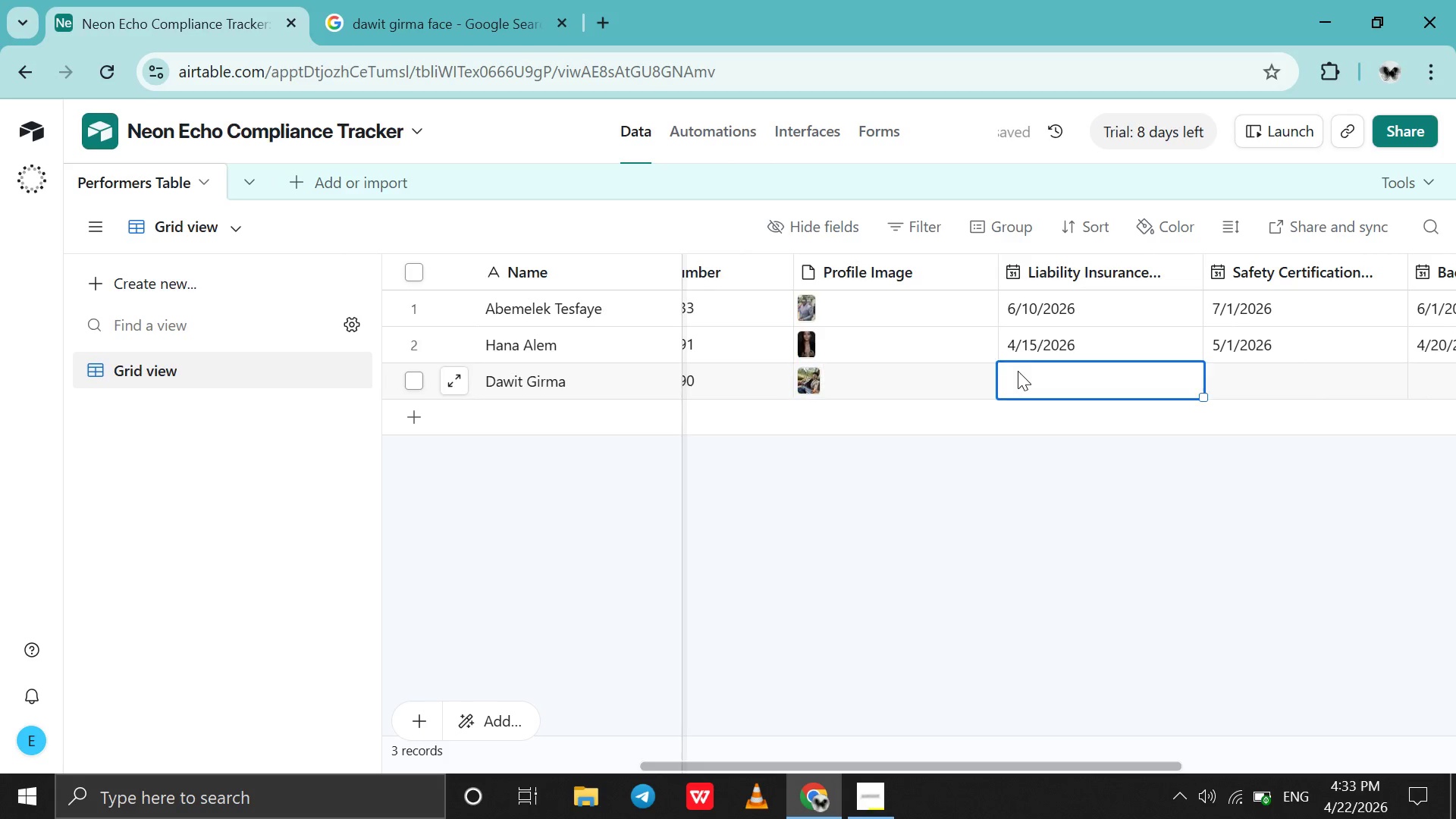 
double_click([1018, 371])
 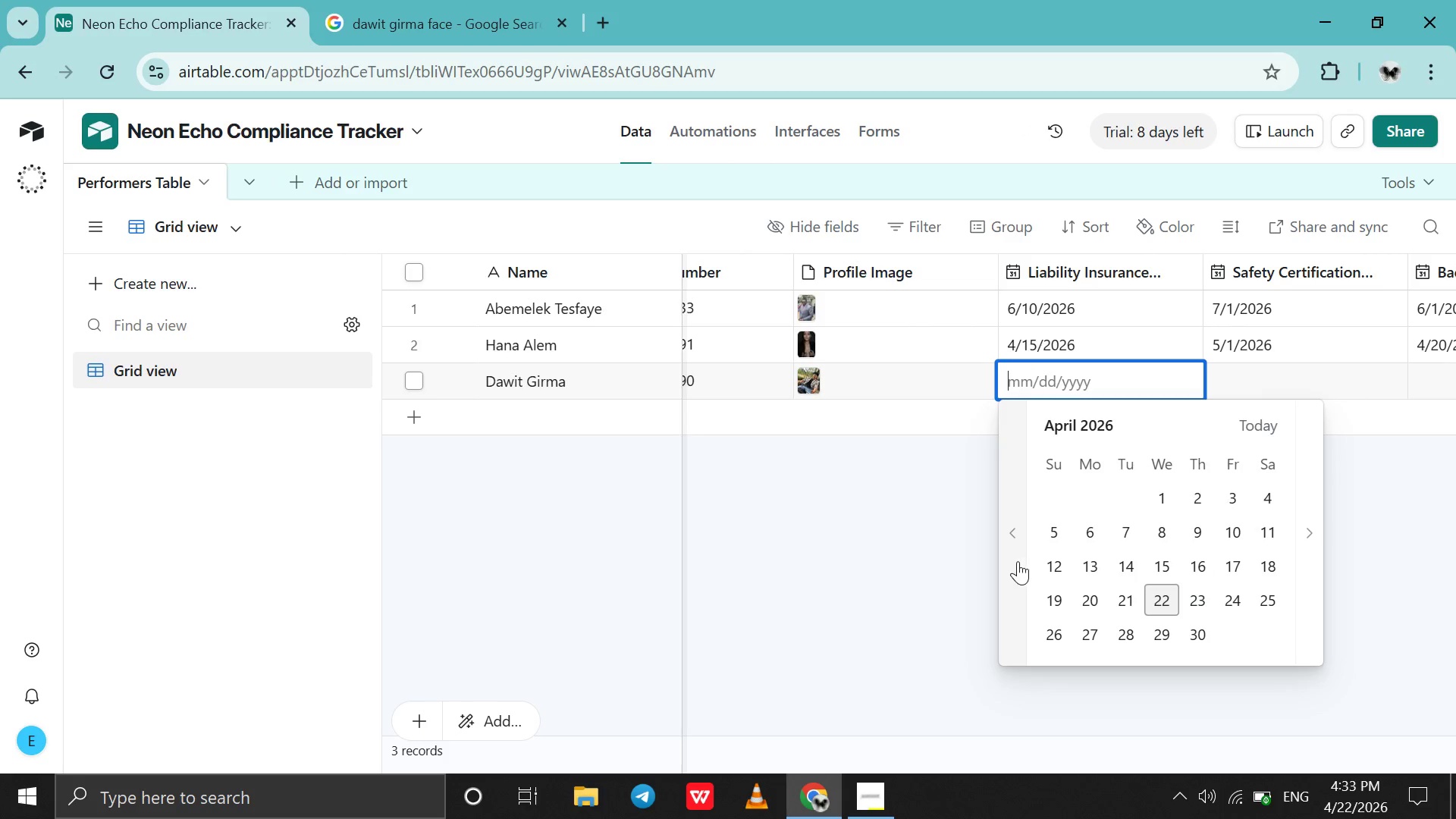 
left_click([1018, 561])
 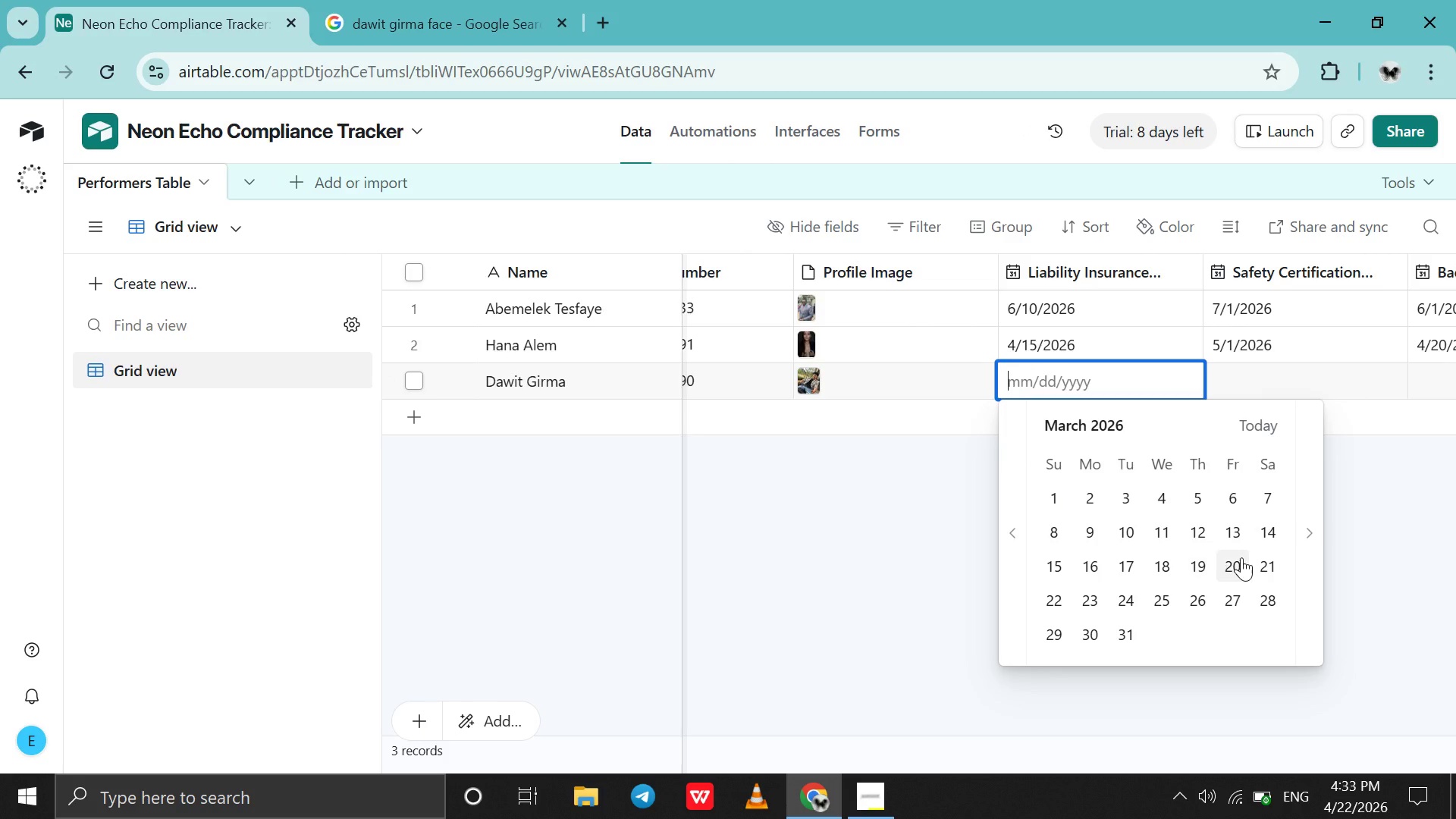 
left_click([1241, 557])
 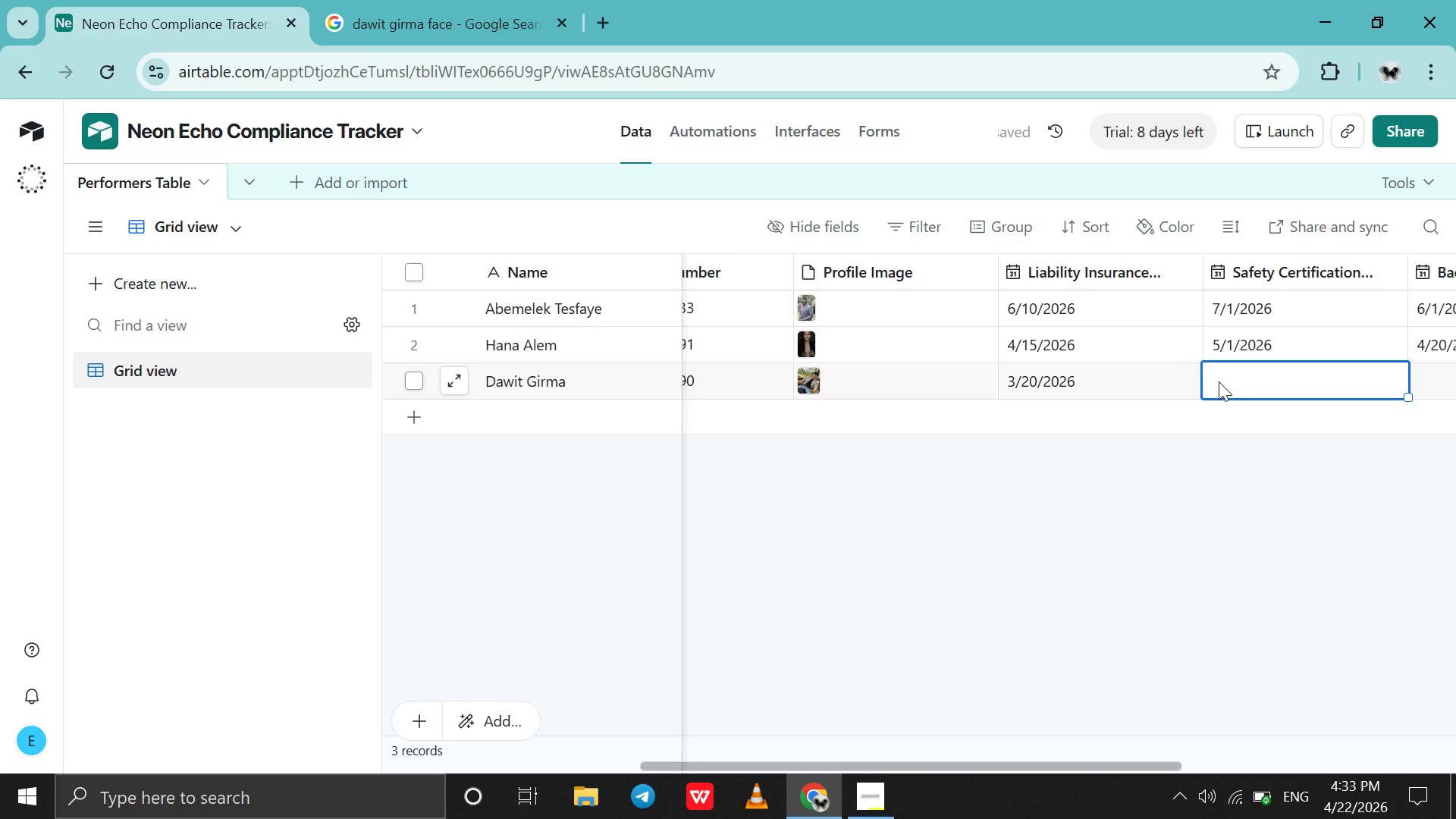 
double_click([1219, 381])
 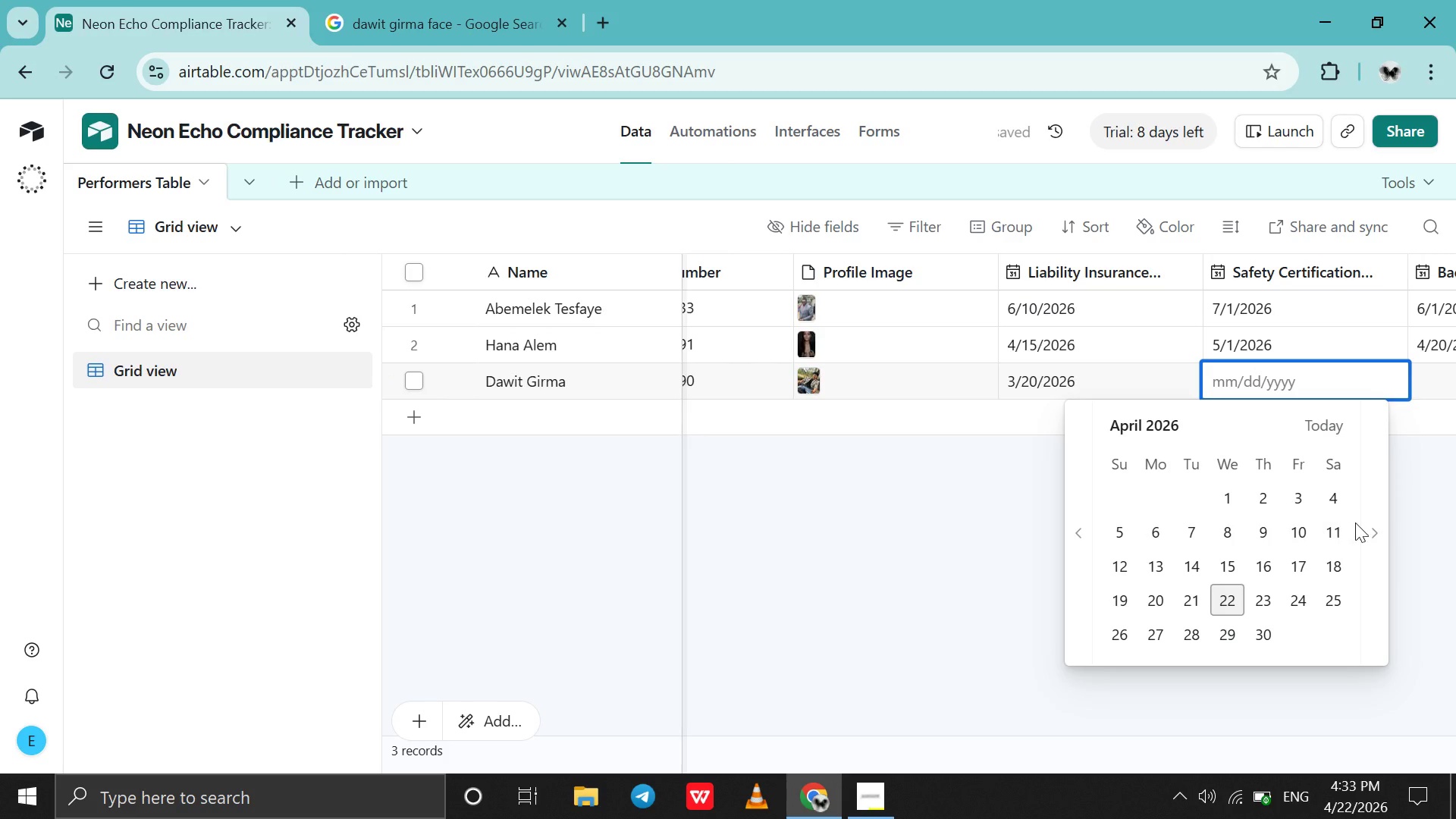 
left_click([1370, 514])
 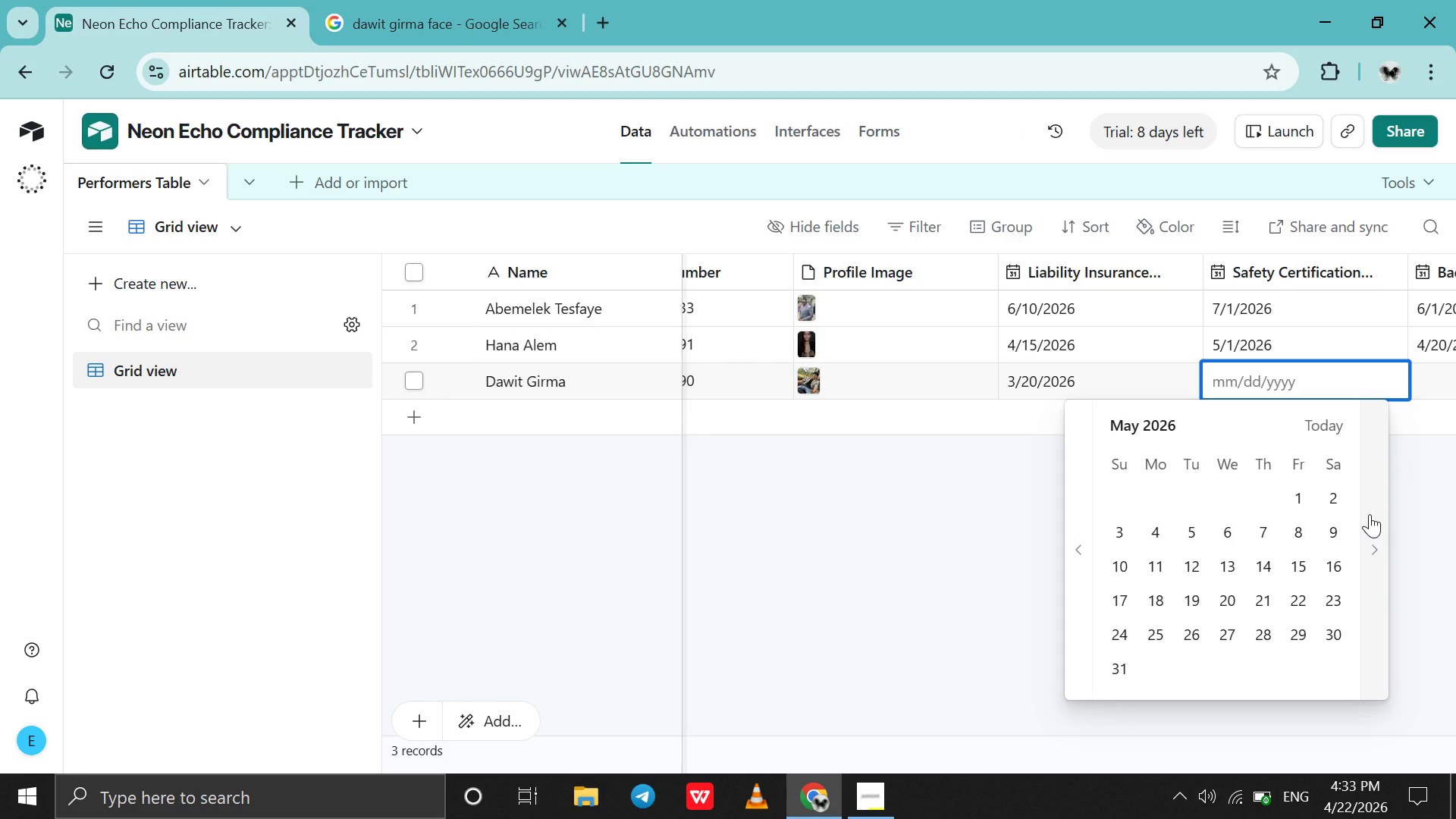 
left_click([1370, 514])
 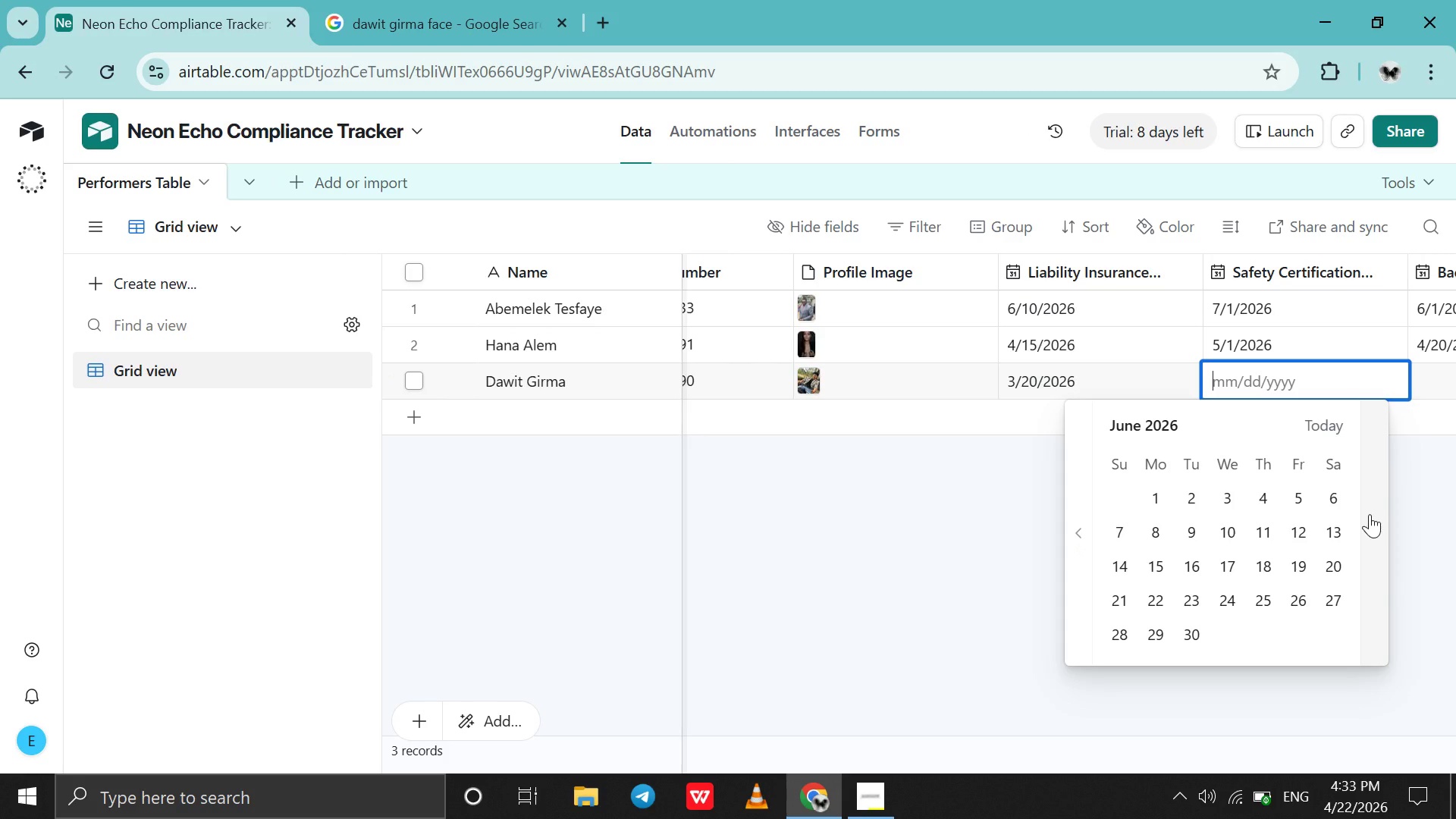 
left_click([1370, 514])
 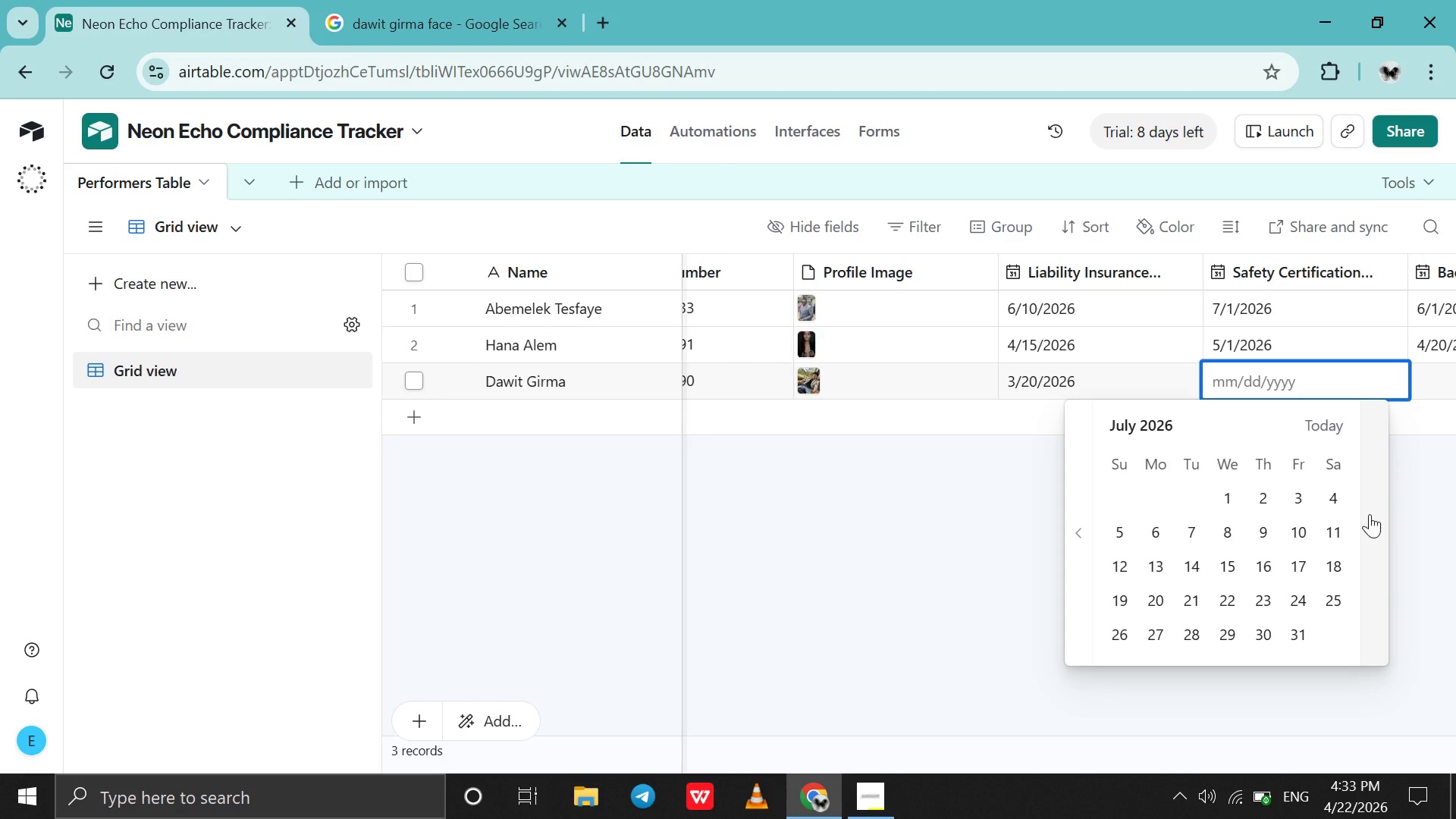 
left_click_drag(start_coordinate=[1370, 514], to_coordinate=[1352, 516])
 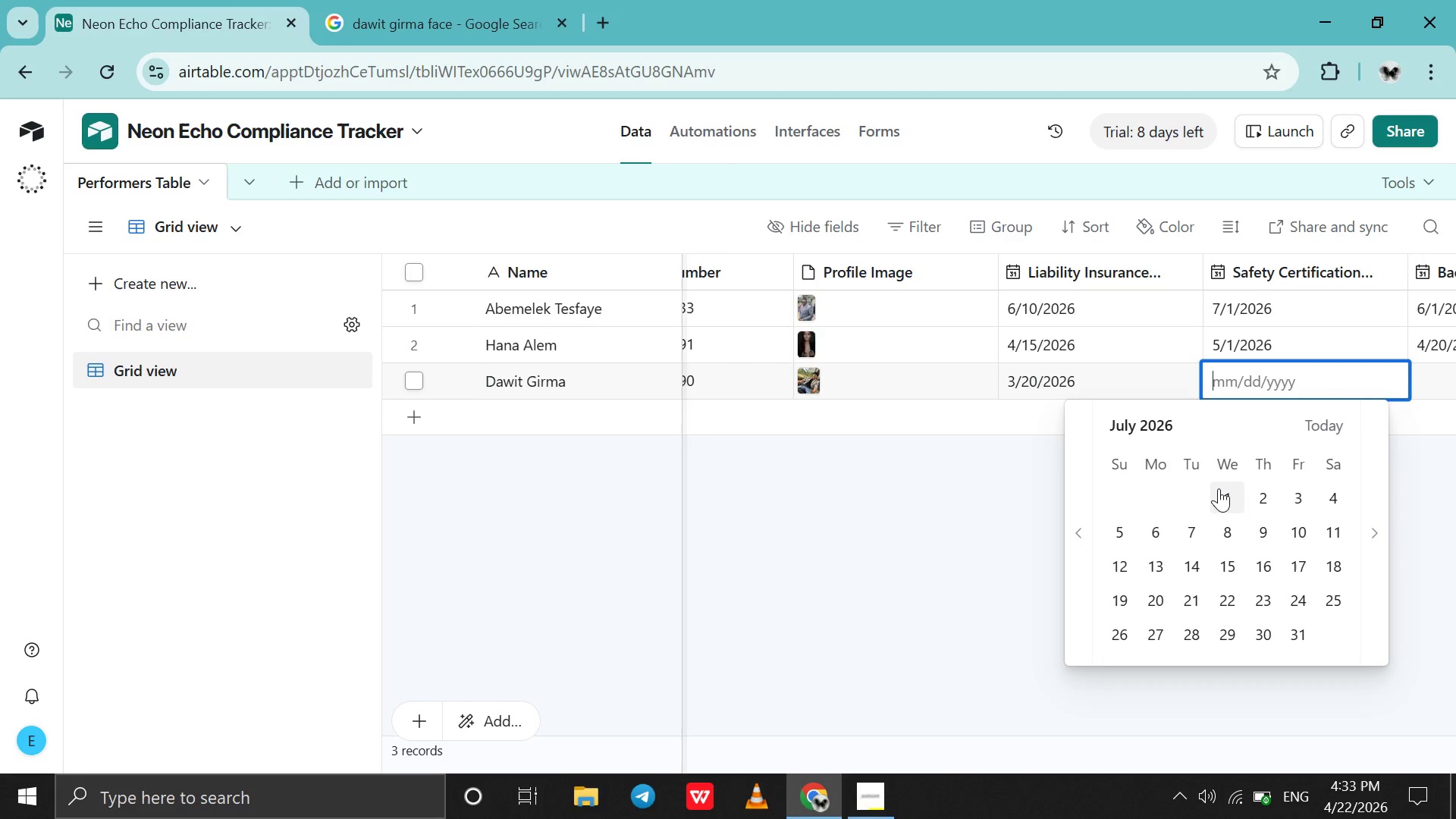 
left_click([1219, 488])
 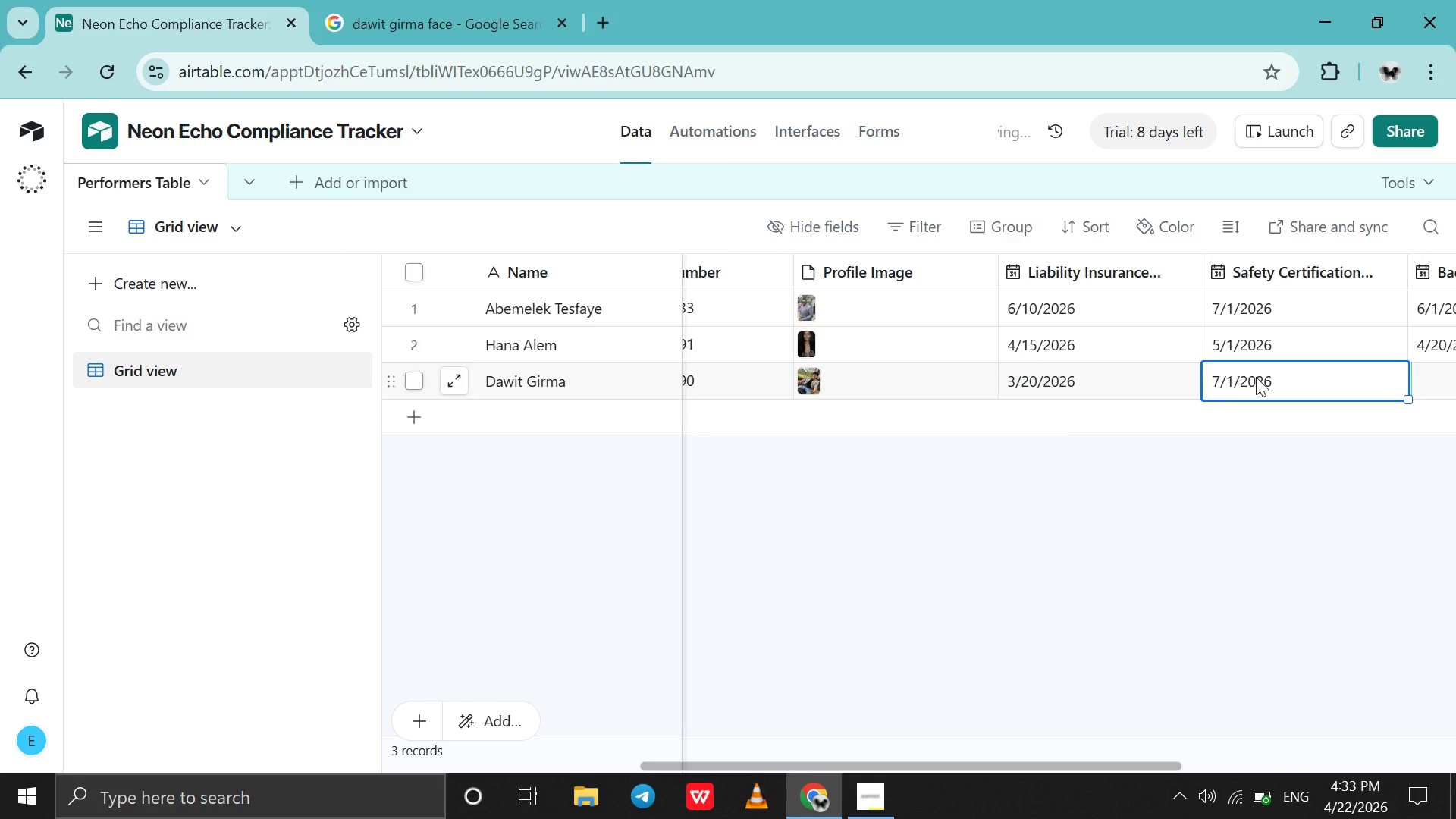 
double_click([1256, 377])
 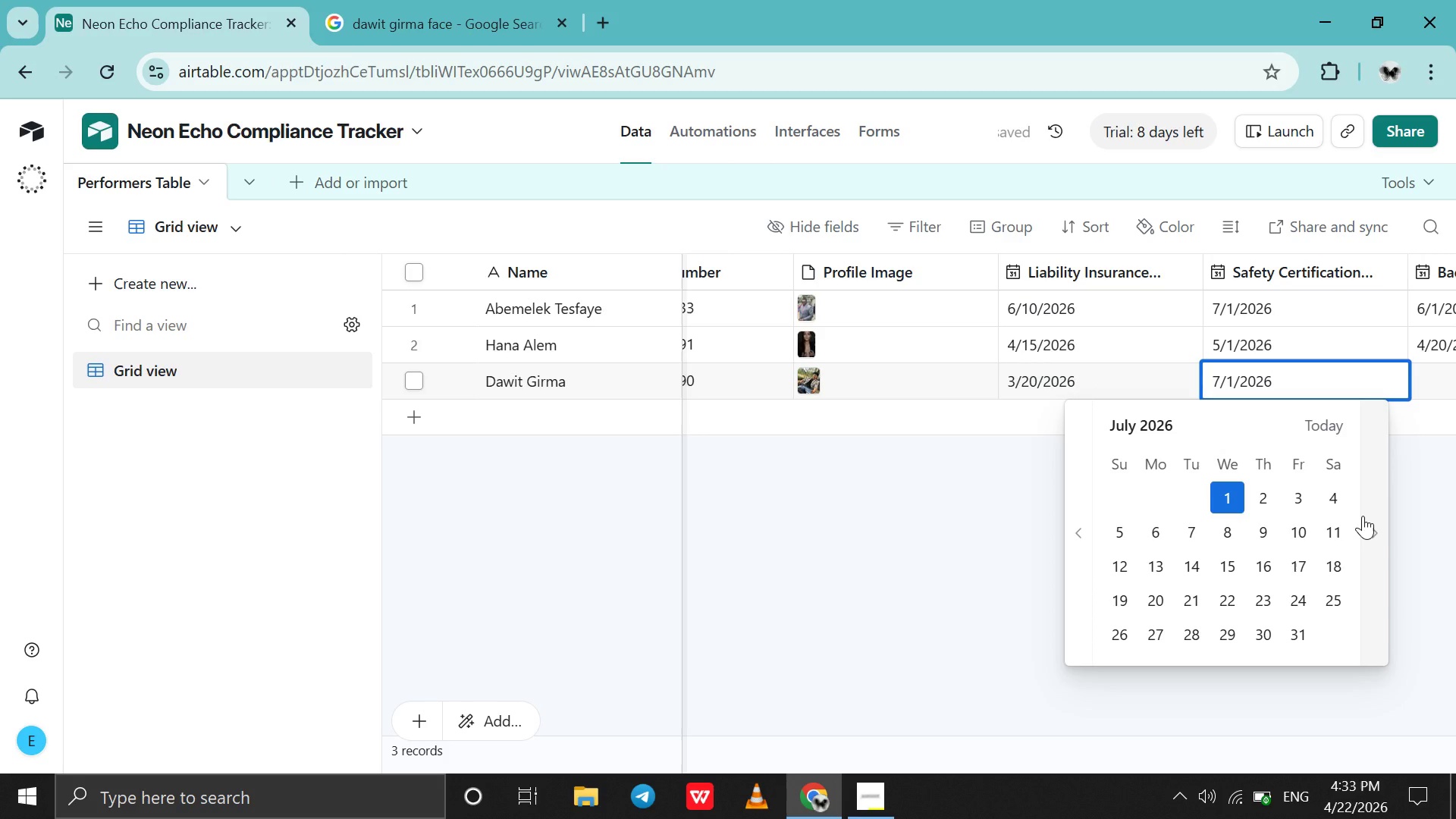 
left_click_drag(start_coordinate=[1363, 516], to_coordinate=[1359, 516])
 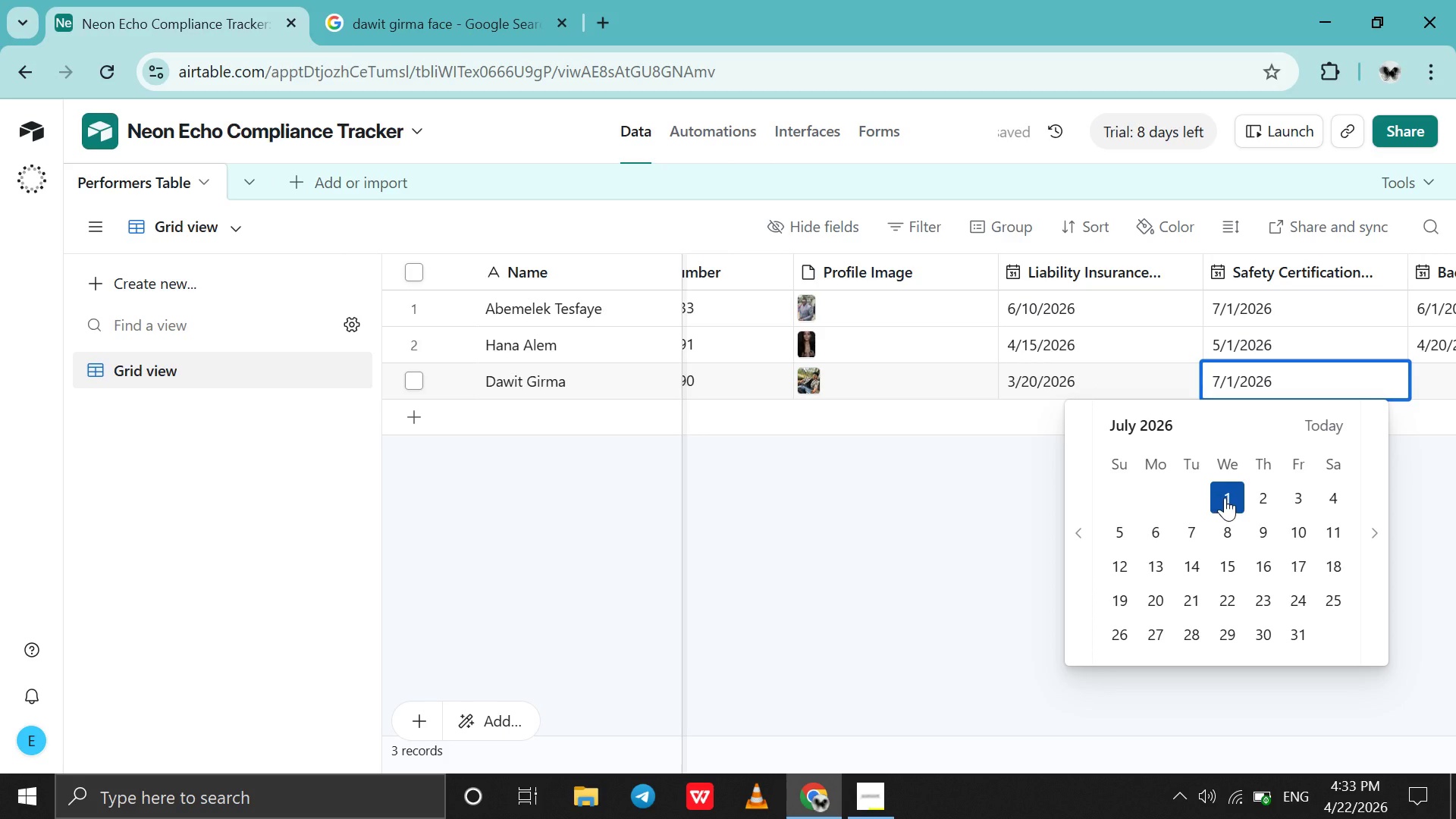 
left_click([1225, 497])
 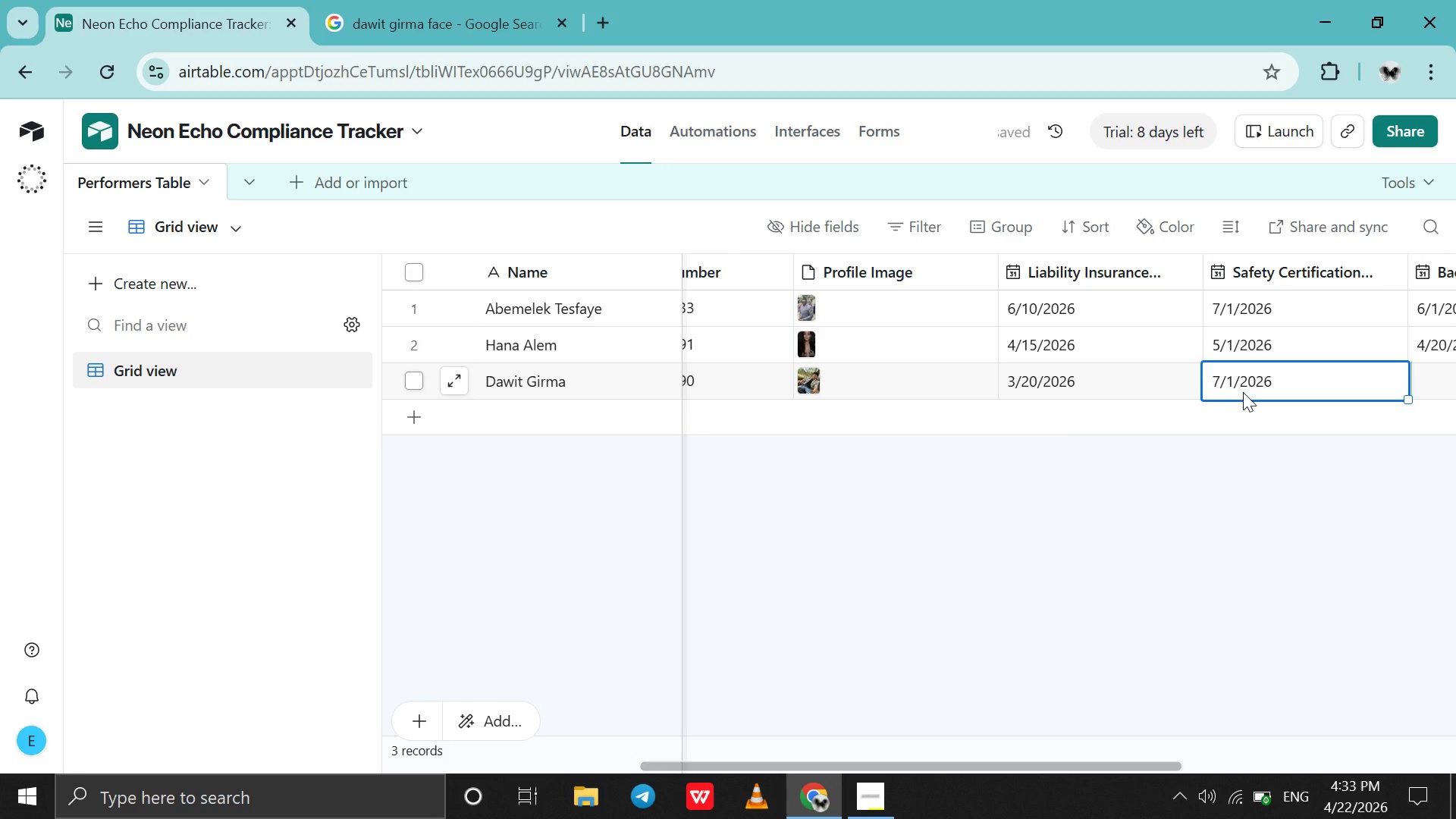 
double_click([1243, 392])
 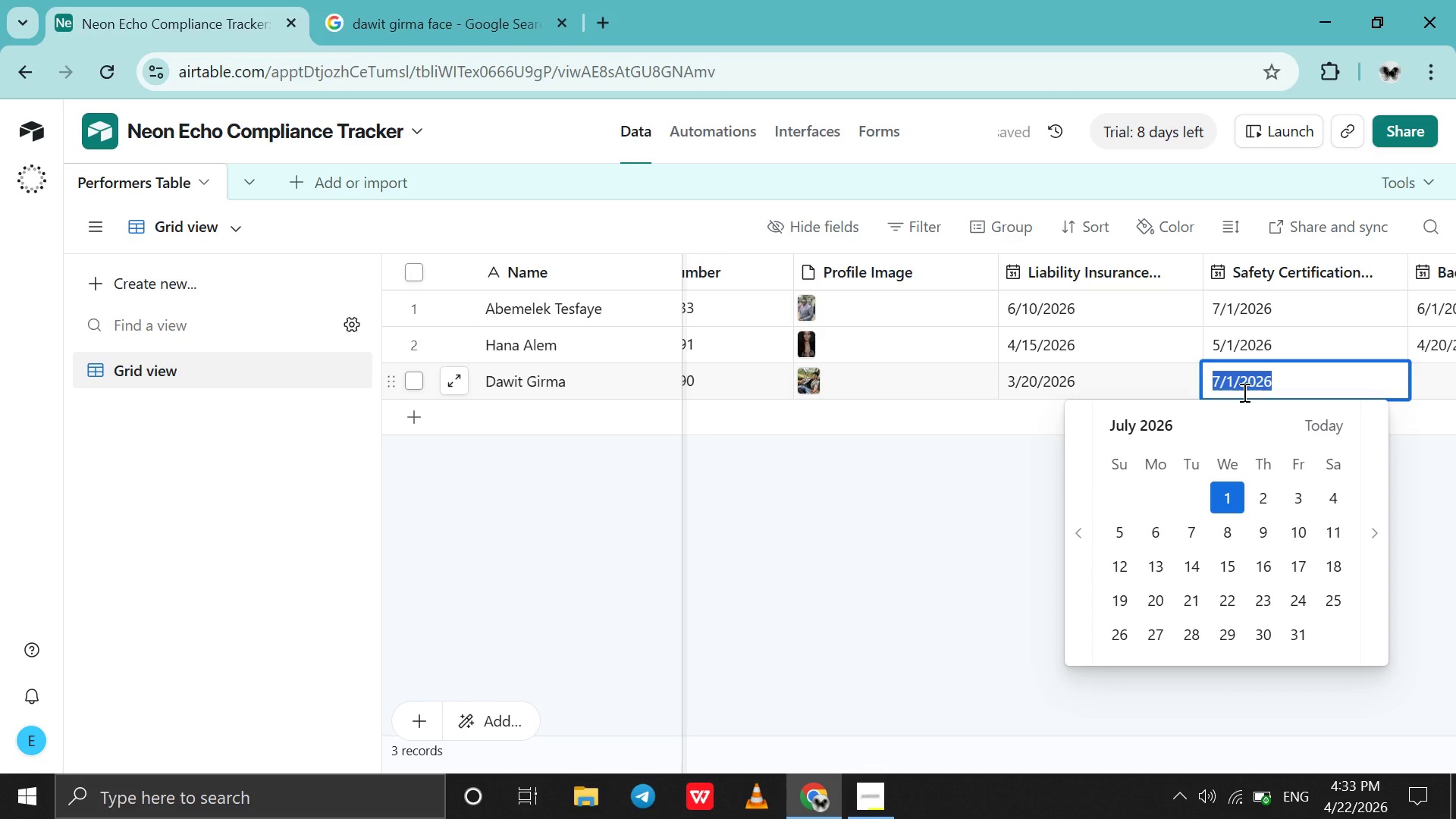 
triple_click([1243, 392])
 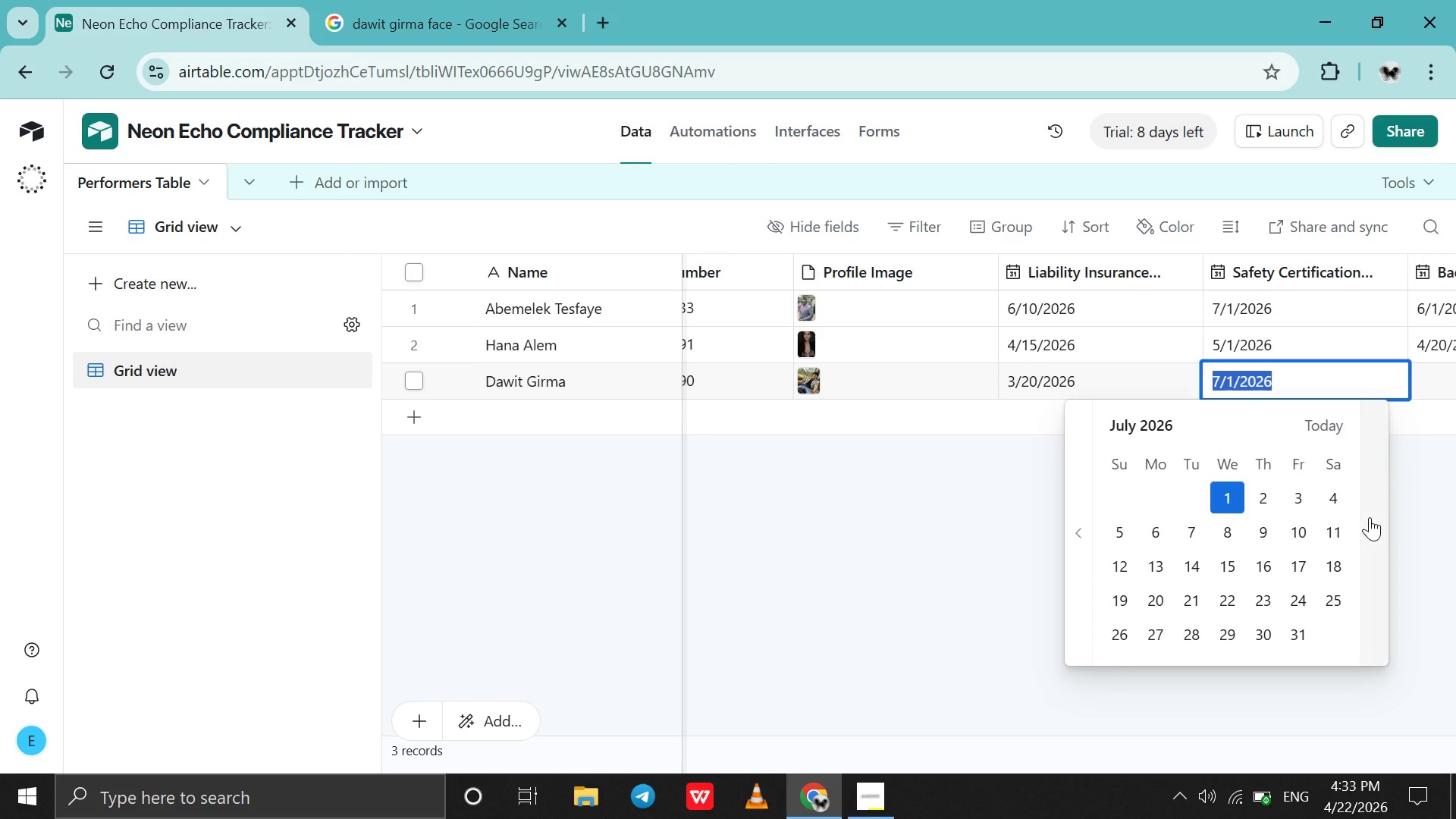 
left_click([1370, 517])
 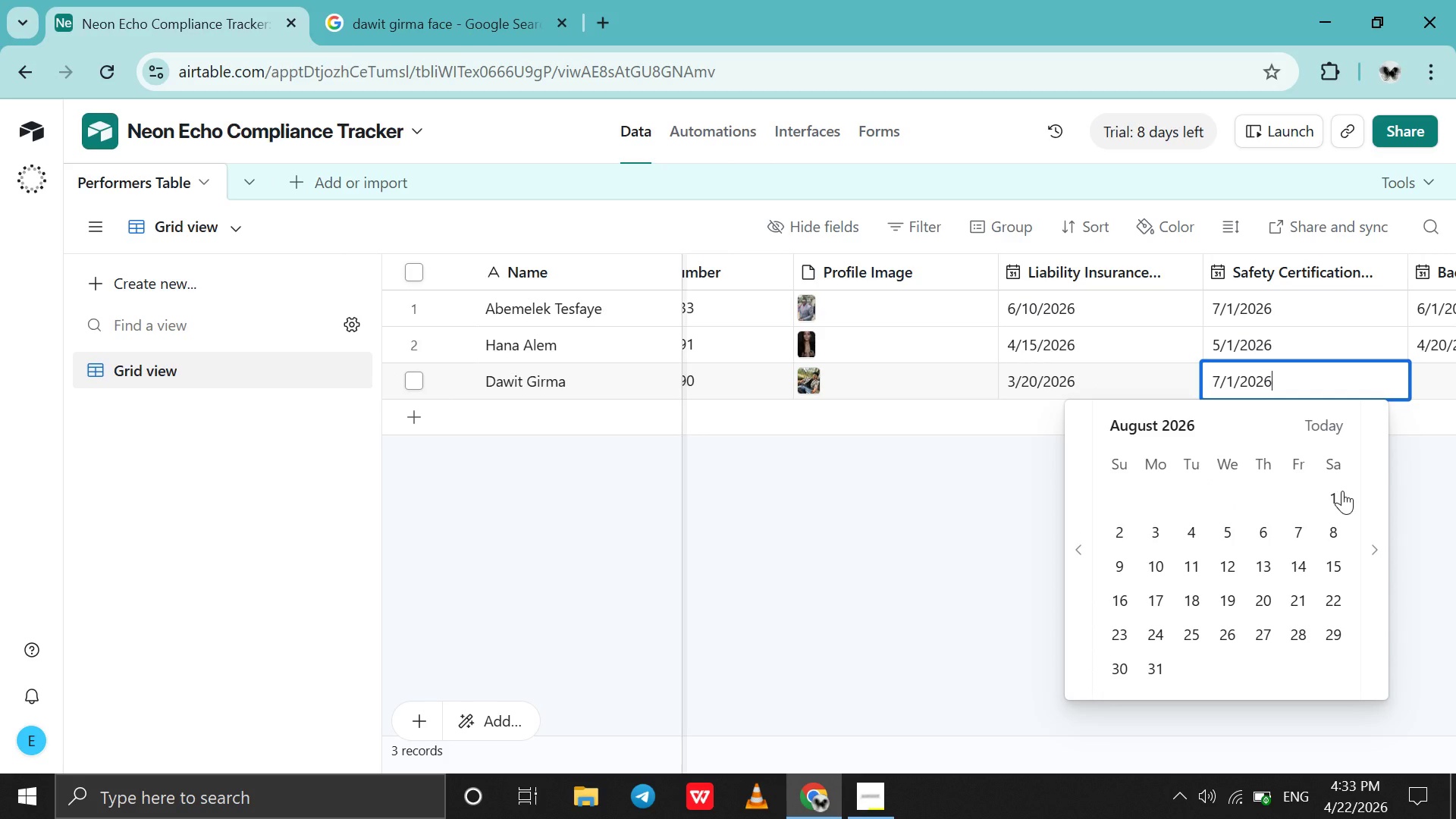 
left_click([1346, 491])
 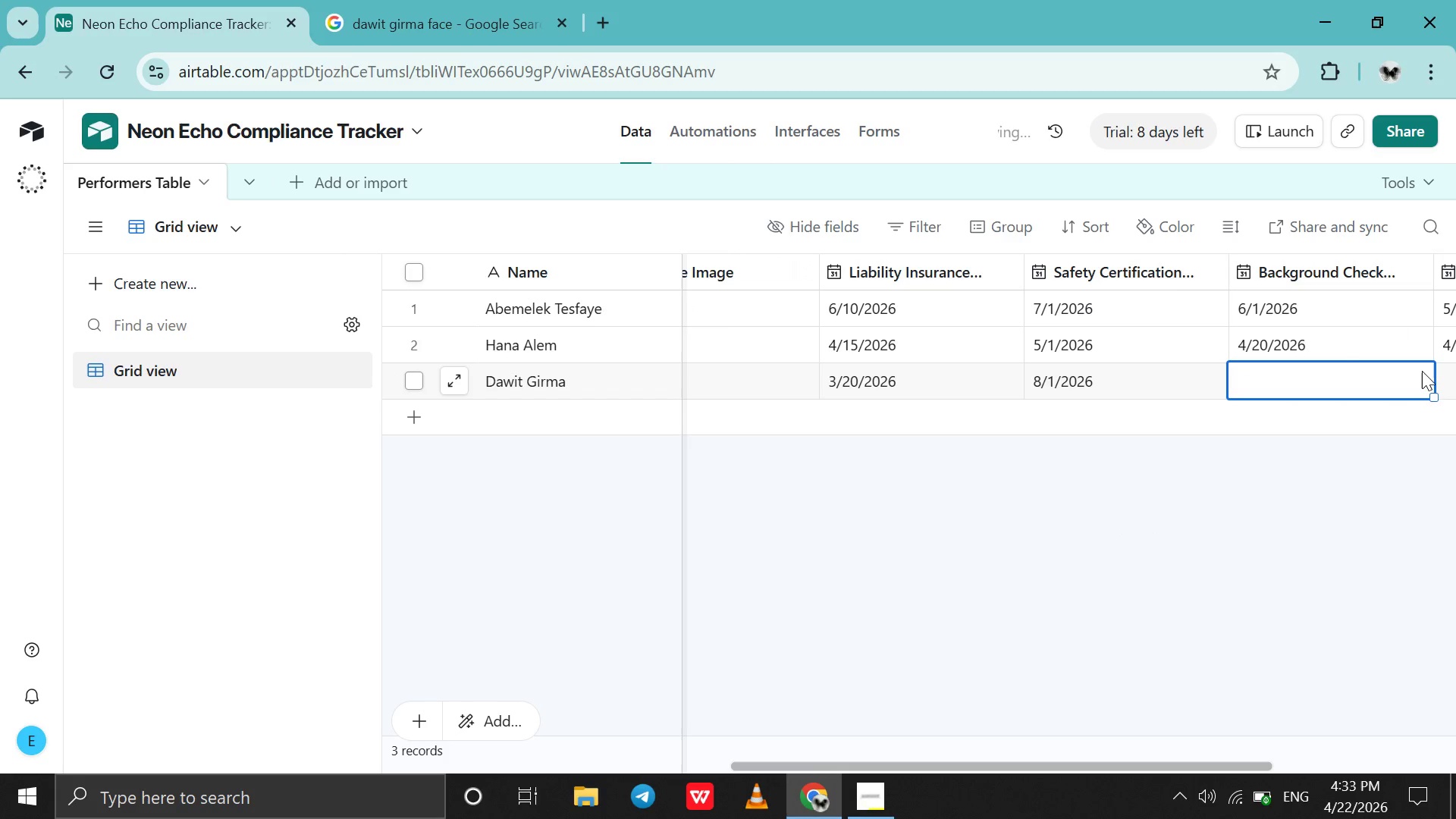 
double_click([1422, 371])
 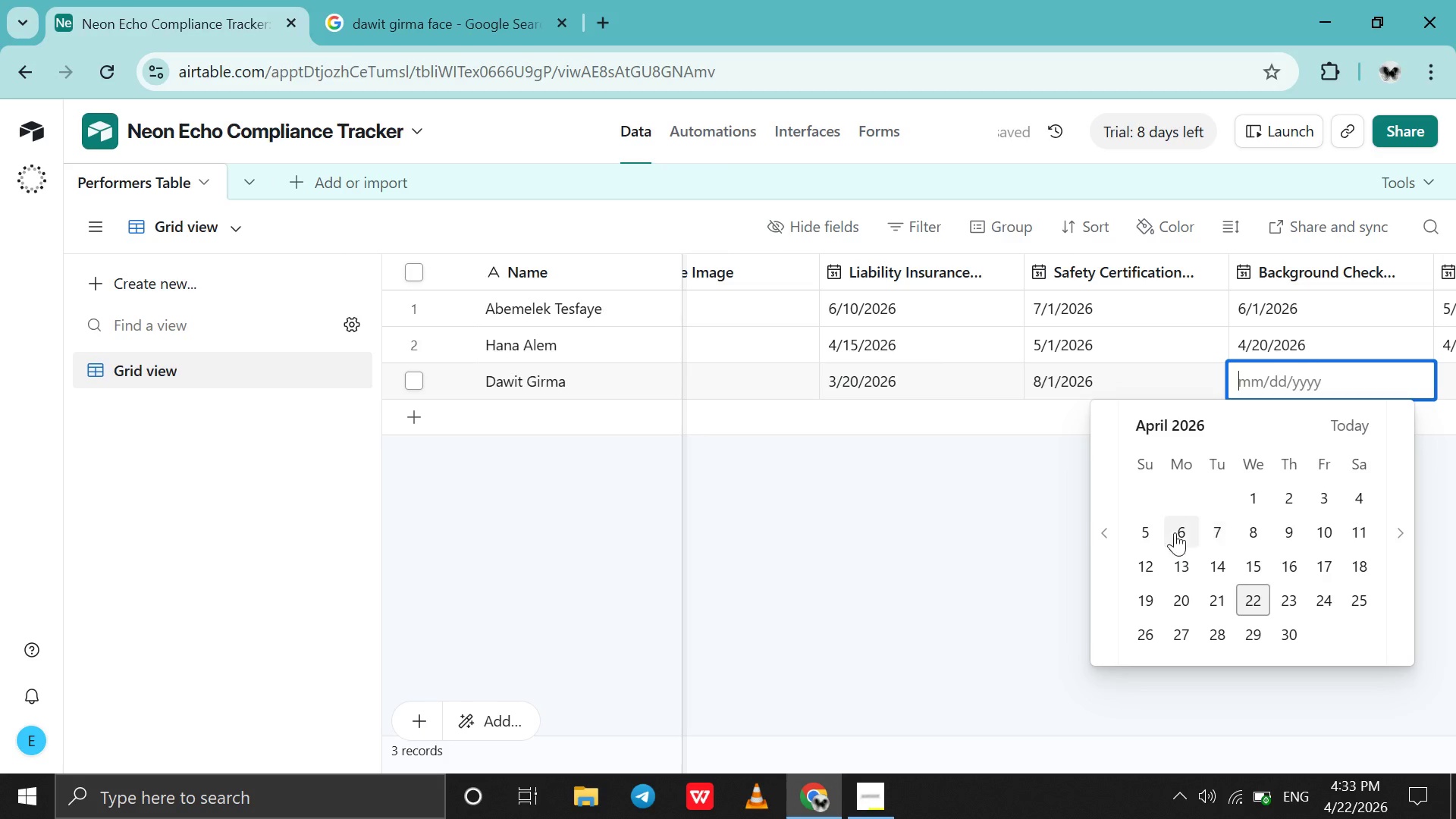 
left_click([1115, 538])
 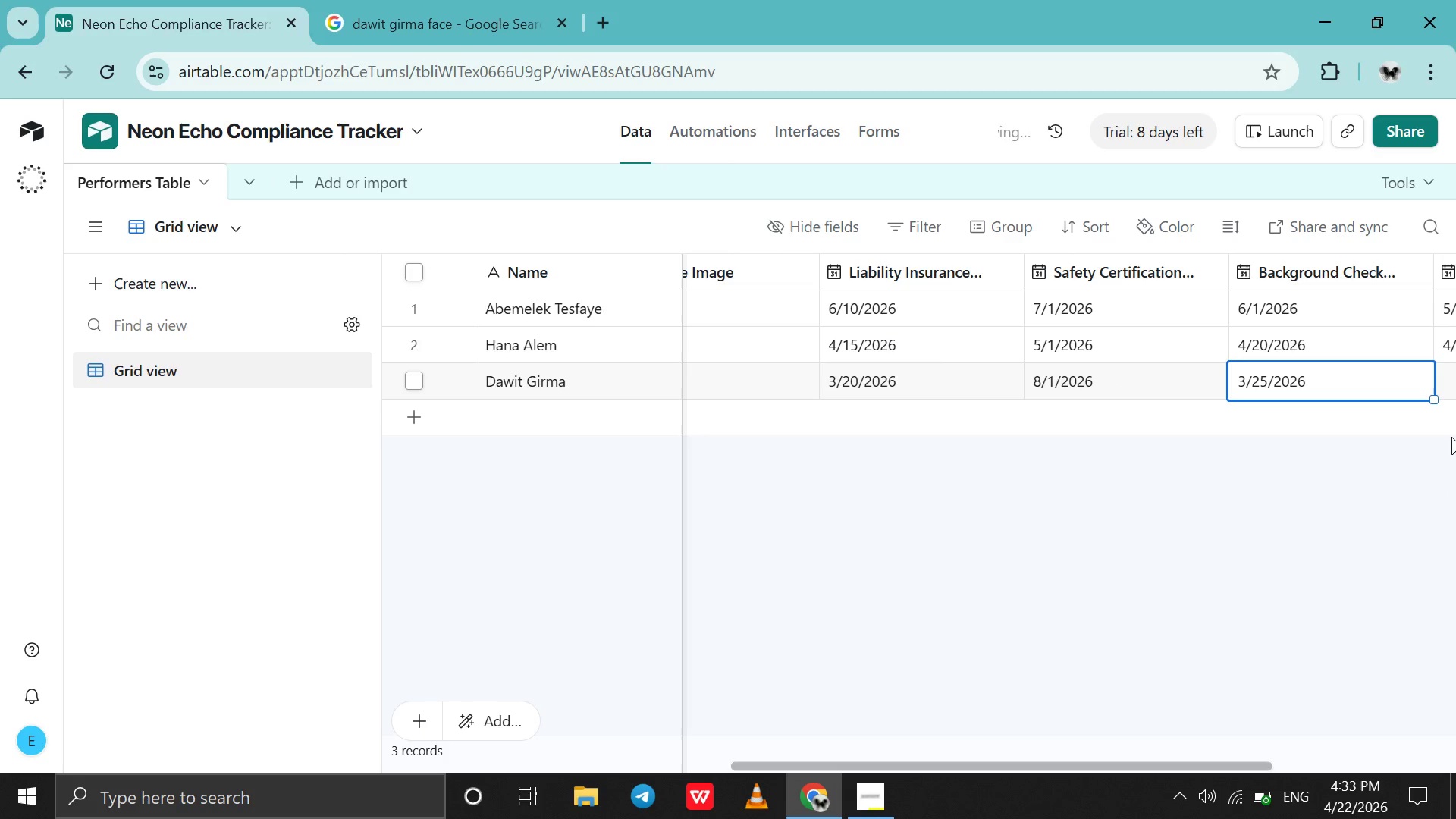 
left_click([1453, 391])
 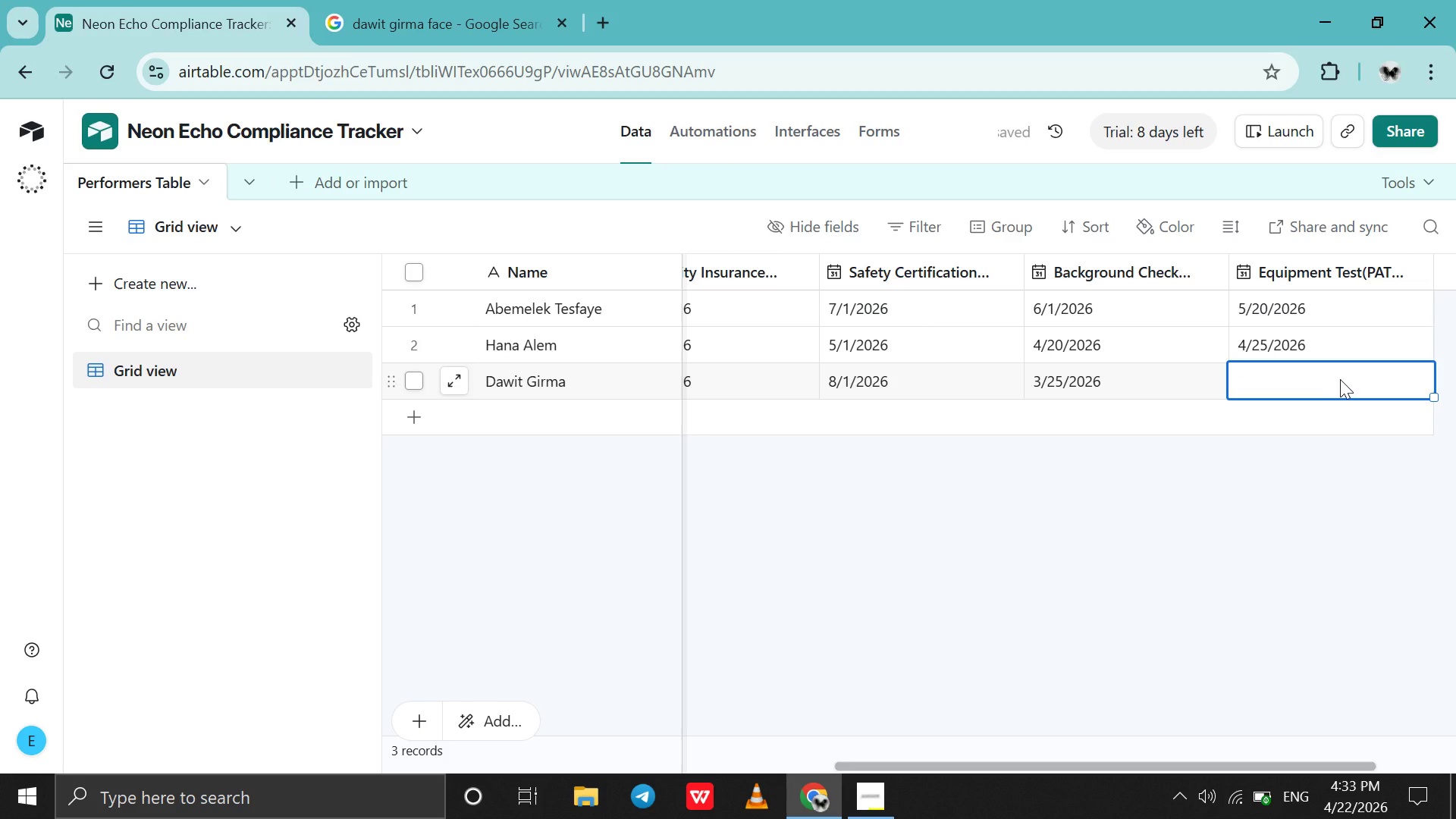 
double_click([1333, 379])
 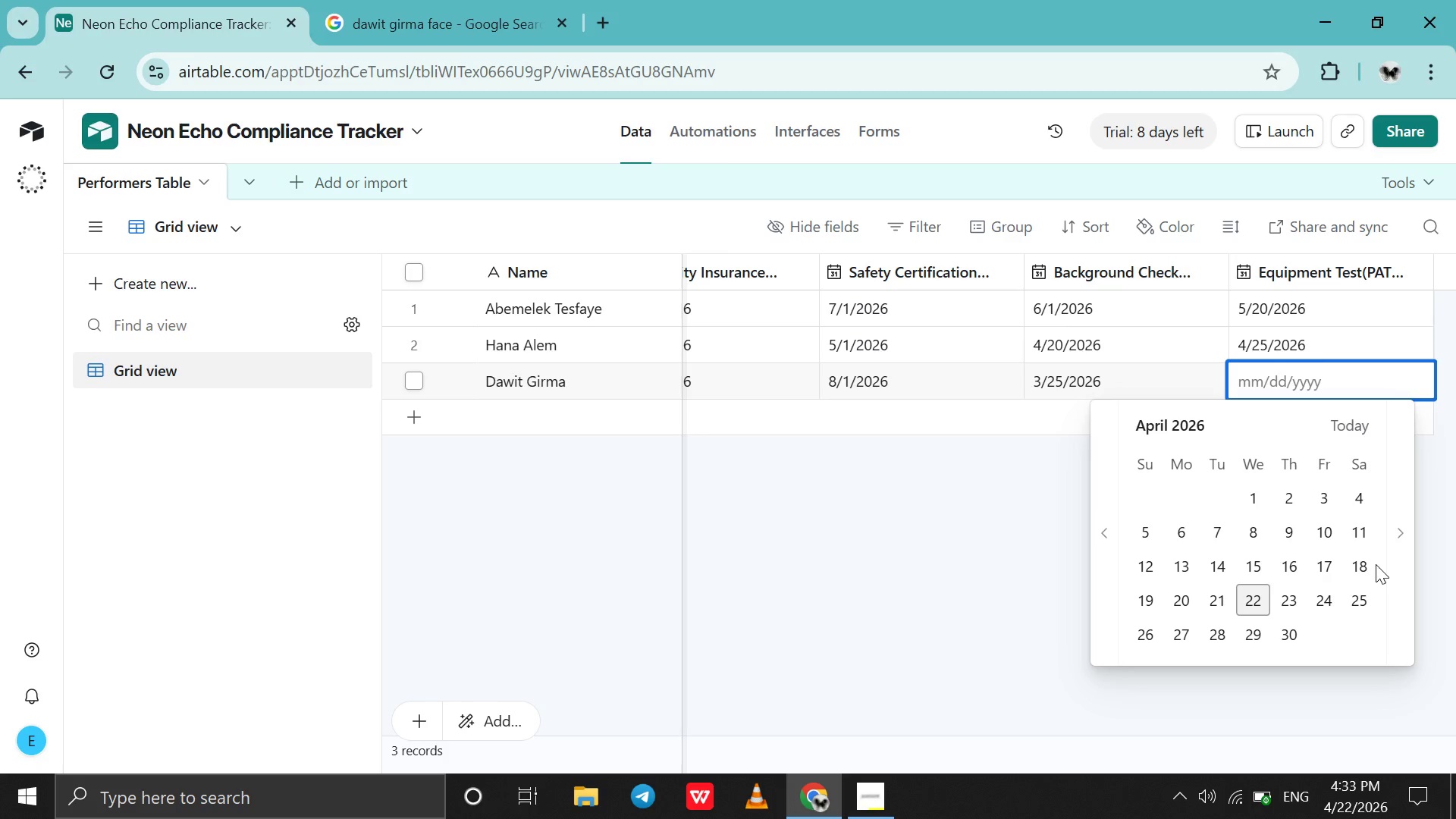 
left_click([1393, 531])
 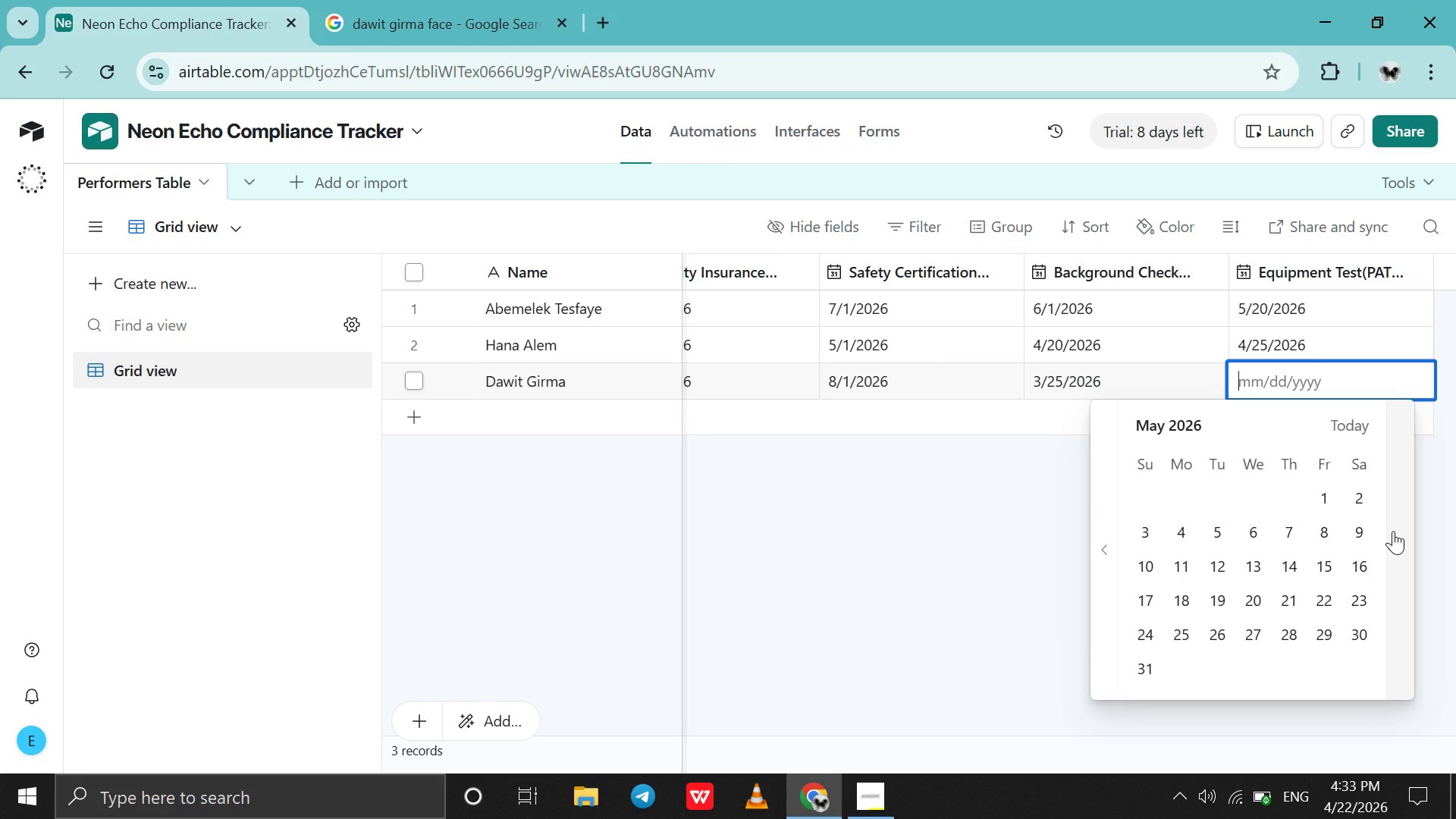 
left_click([1393, 531])
 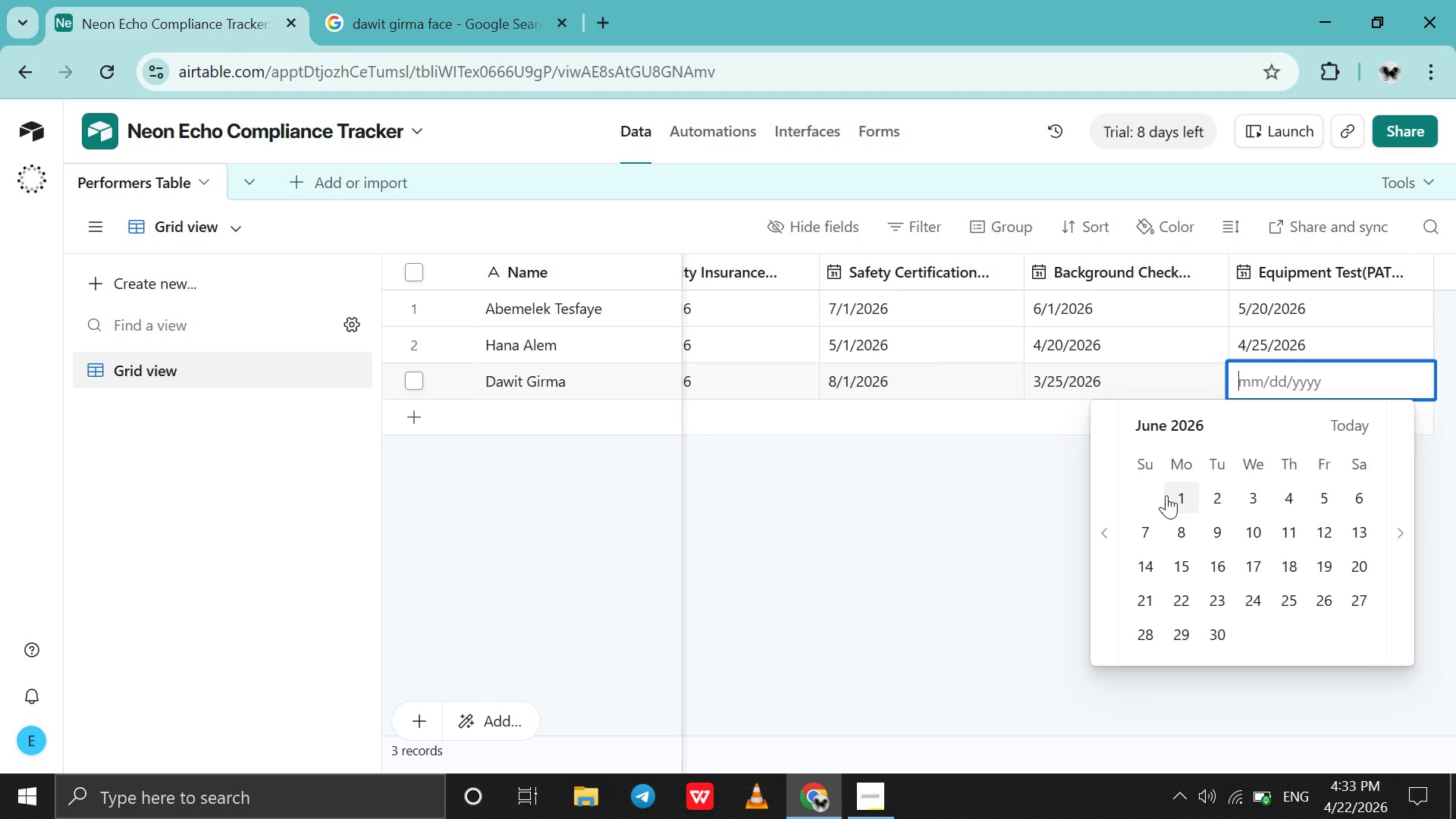 
left_click([1166, 495])
 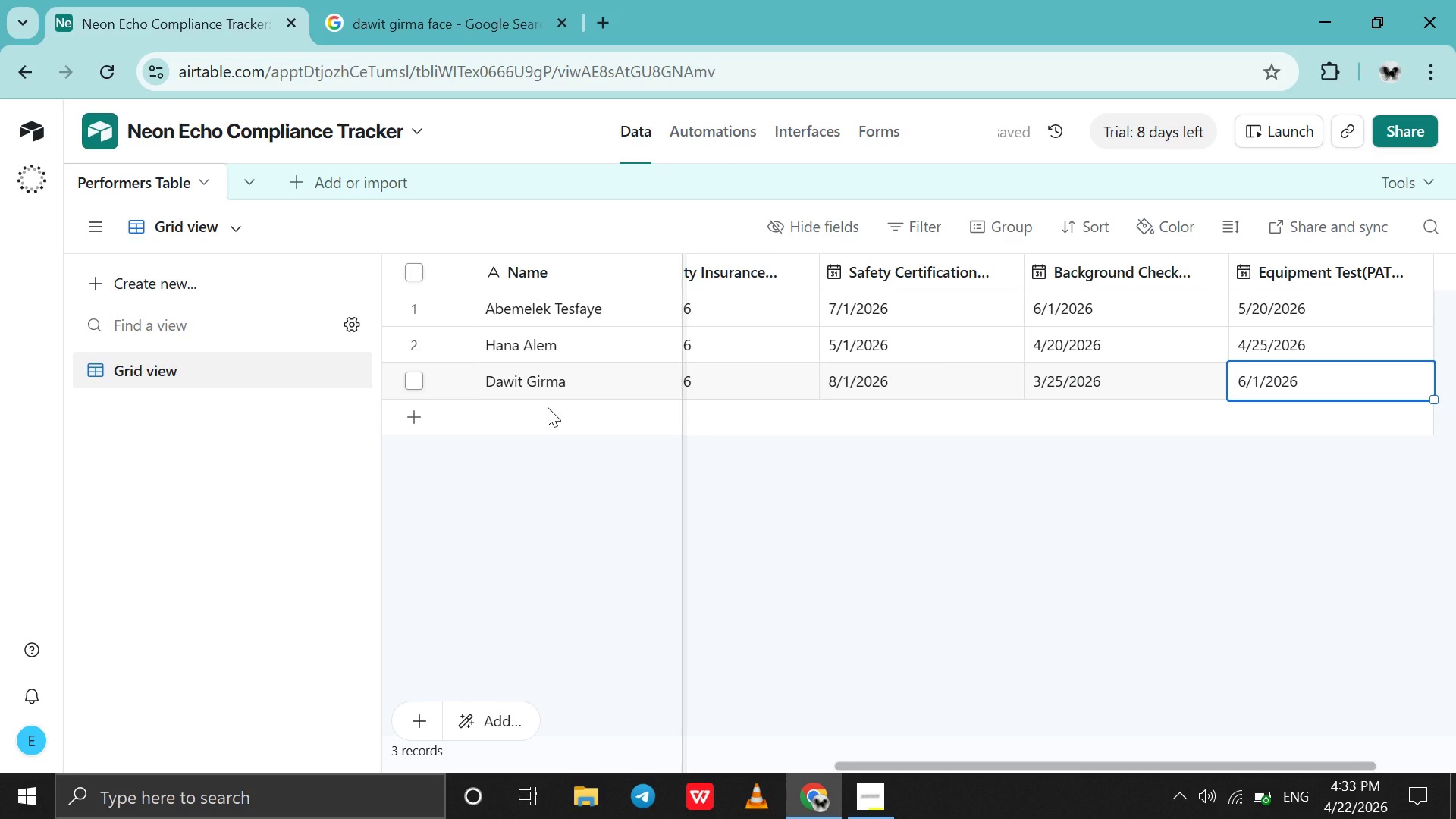 
double_click([548, 407])
 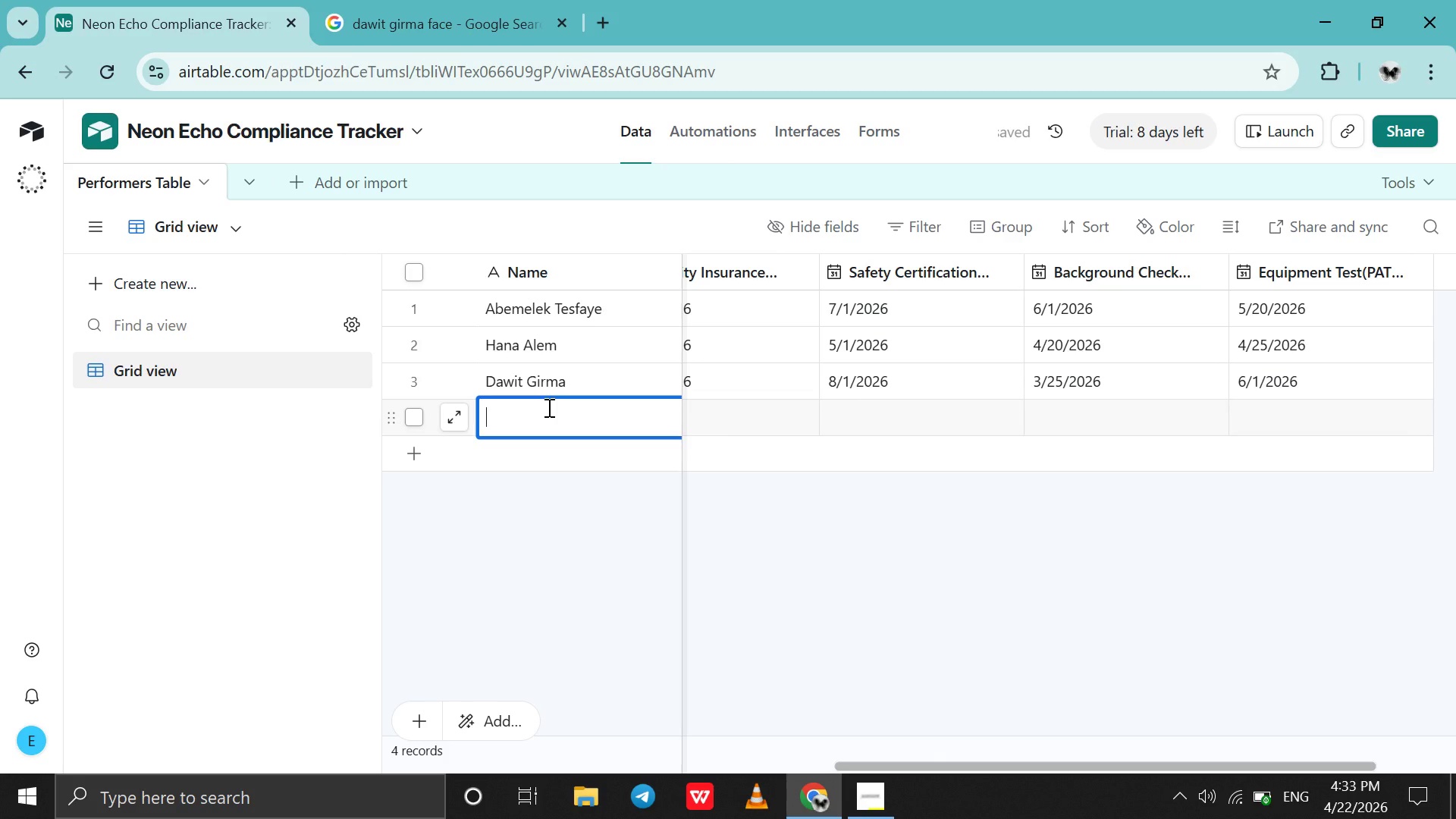 
type(Selam Tesfaye)
 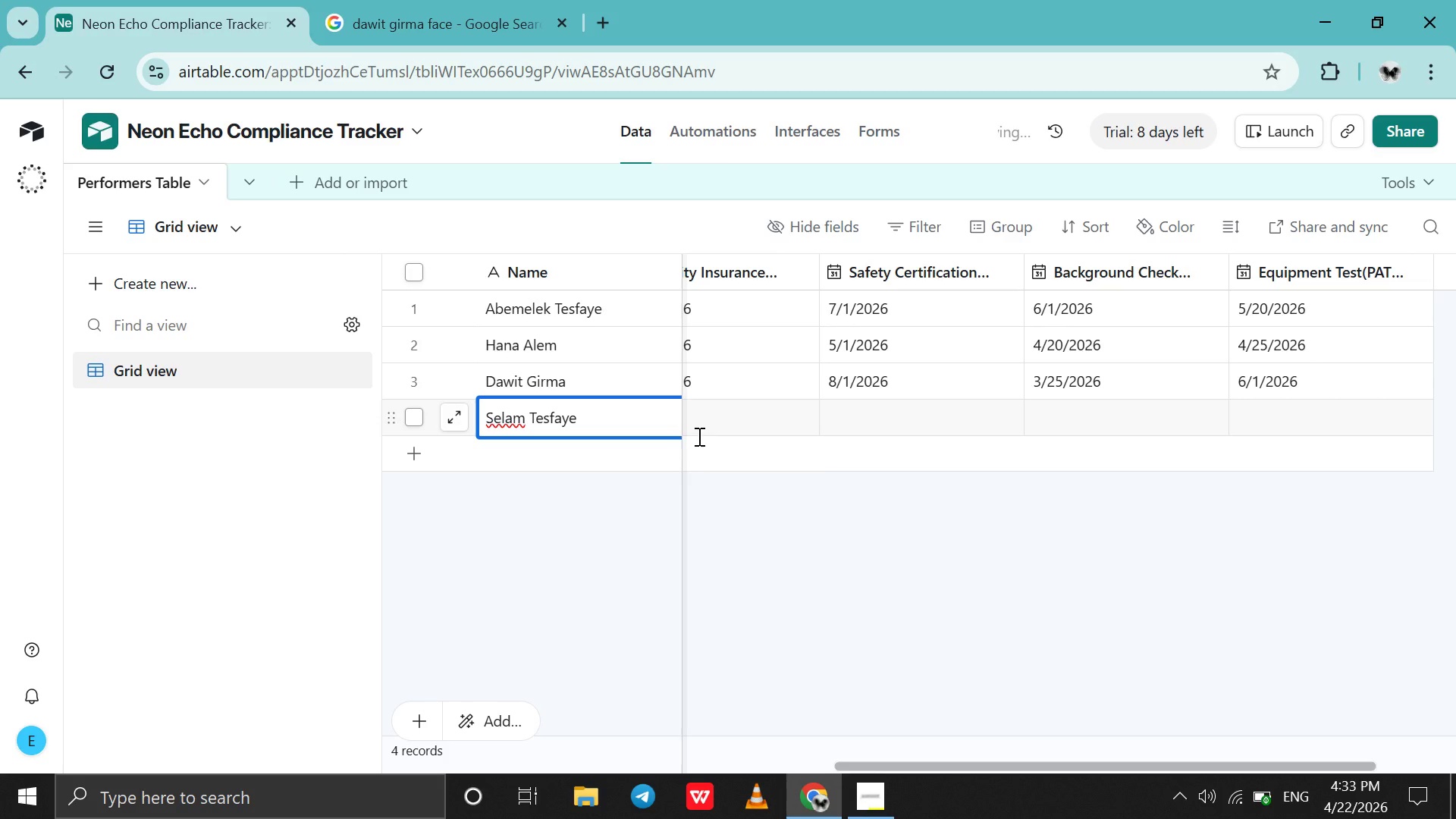 
mouse_move([786, 438])
 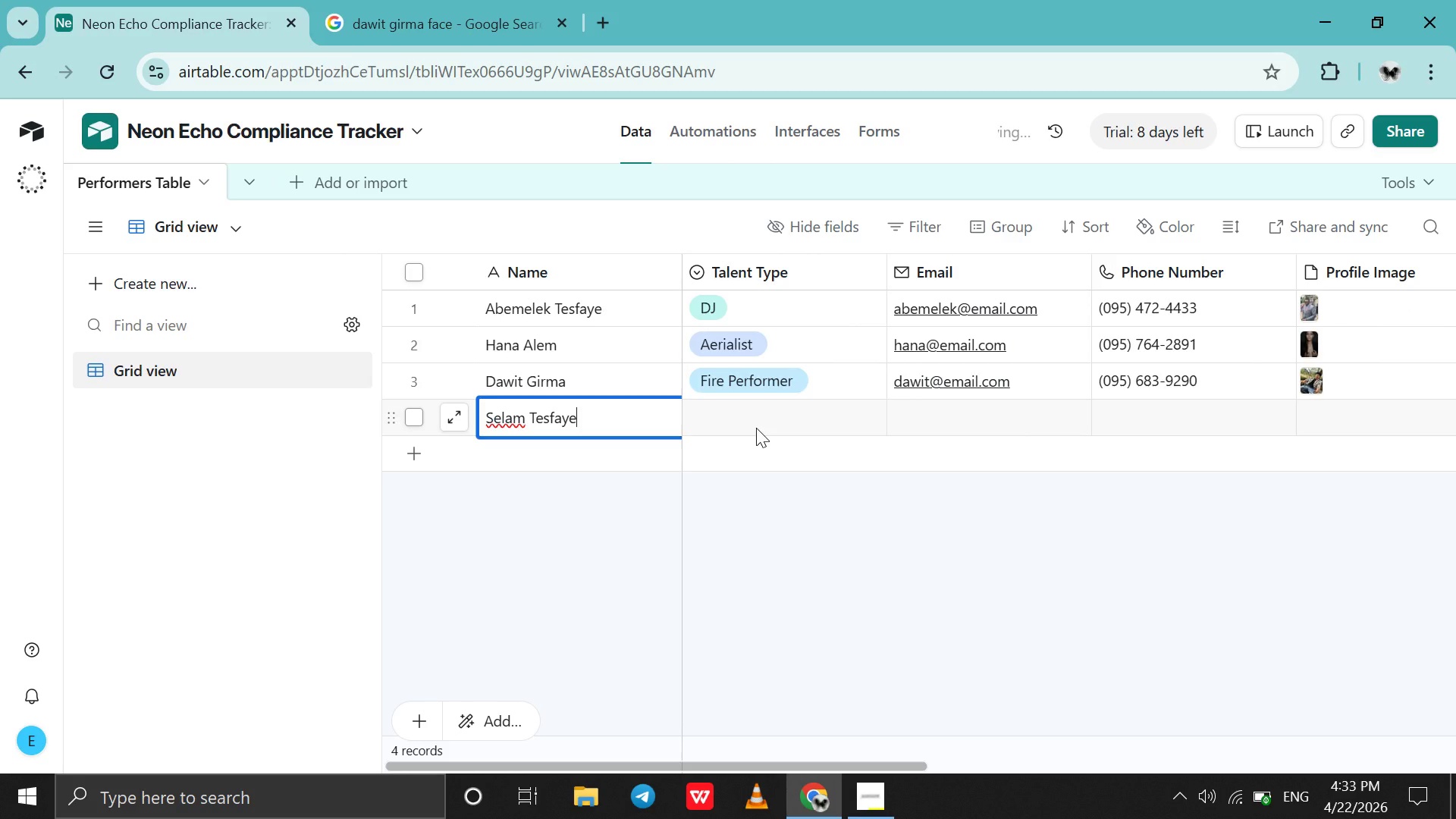 
left_click([756, 428])
 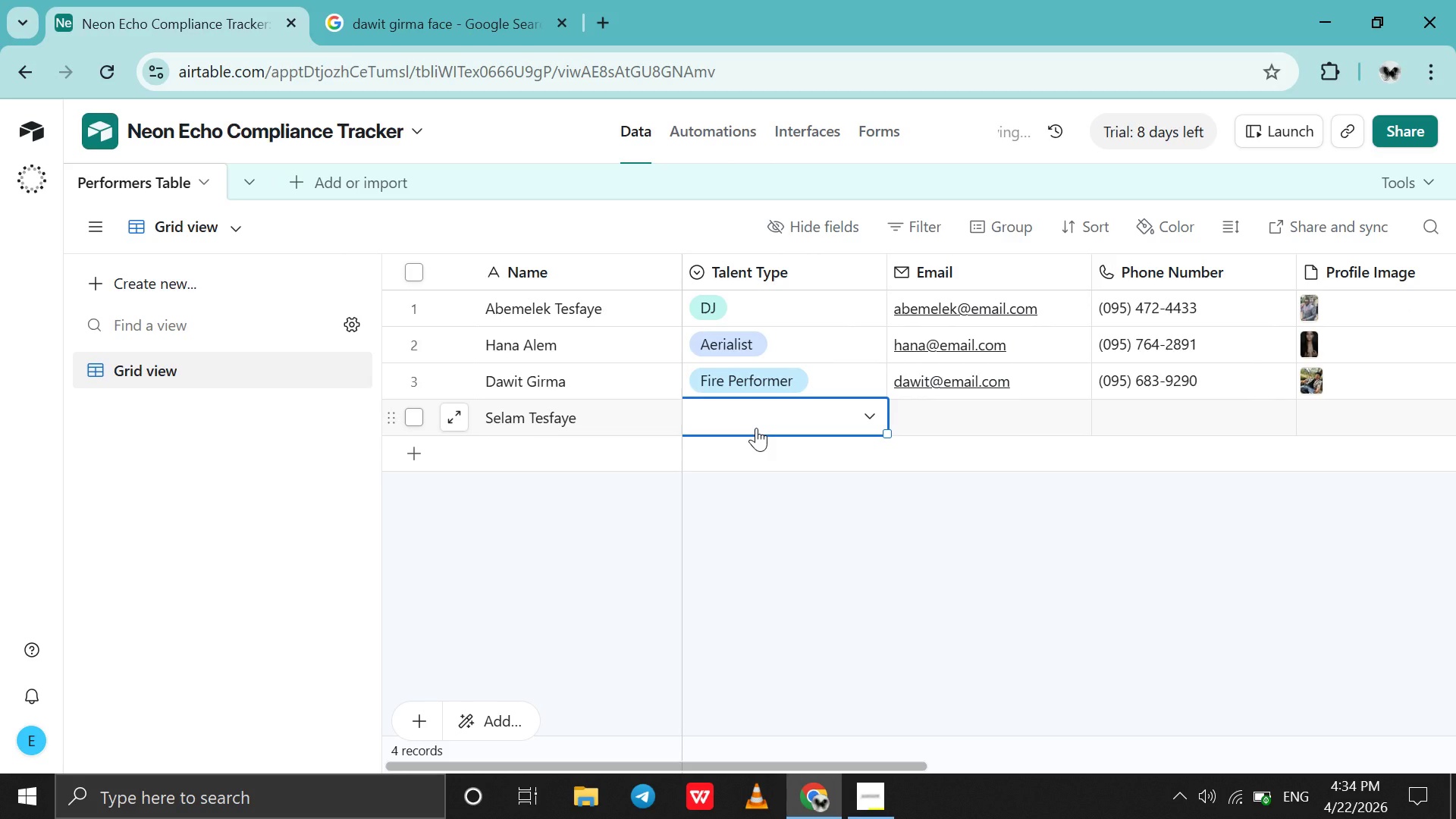 
left_click([756, 428])
 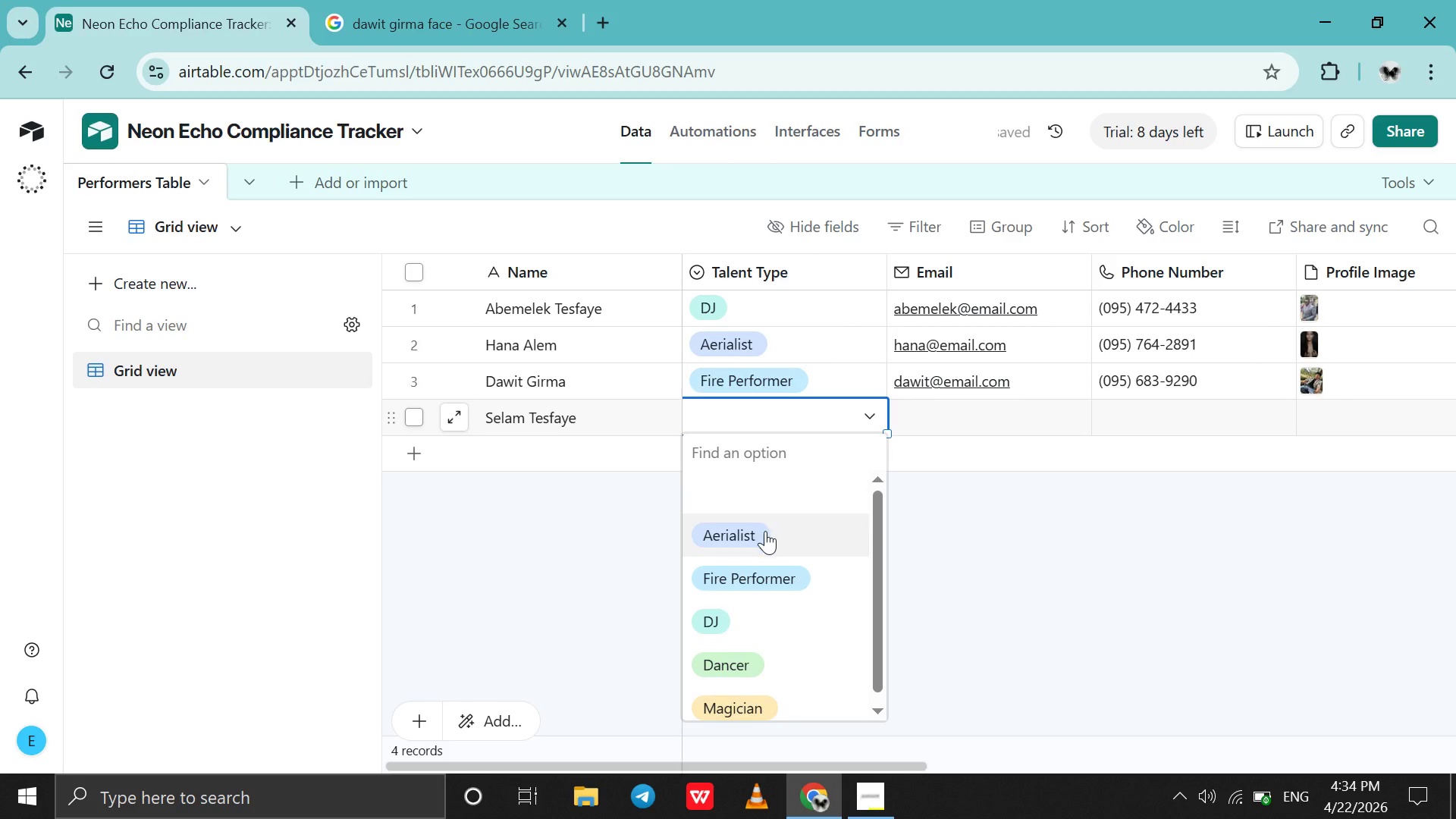 
scroll: coordinate [765, 531], scroll_direction: down, amount: 2.0
 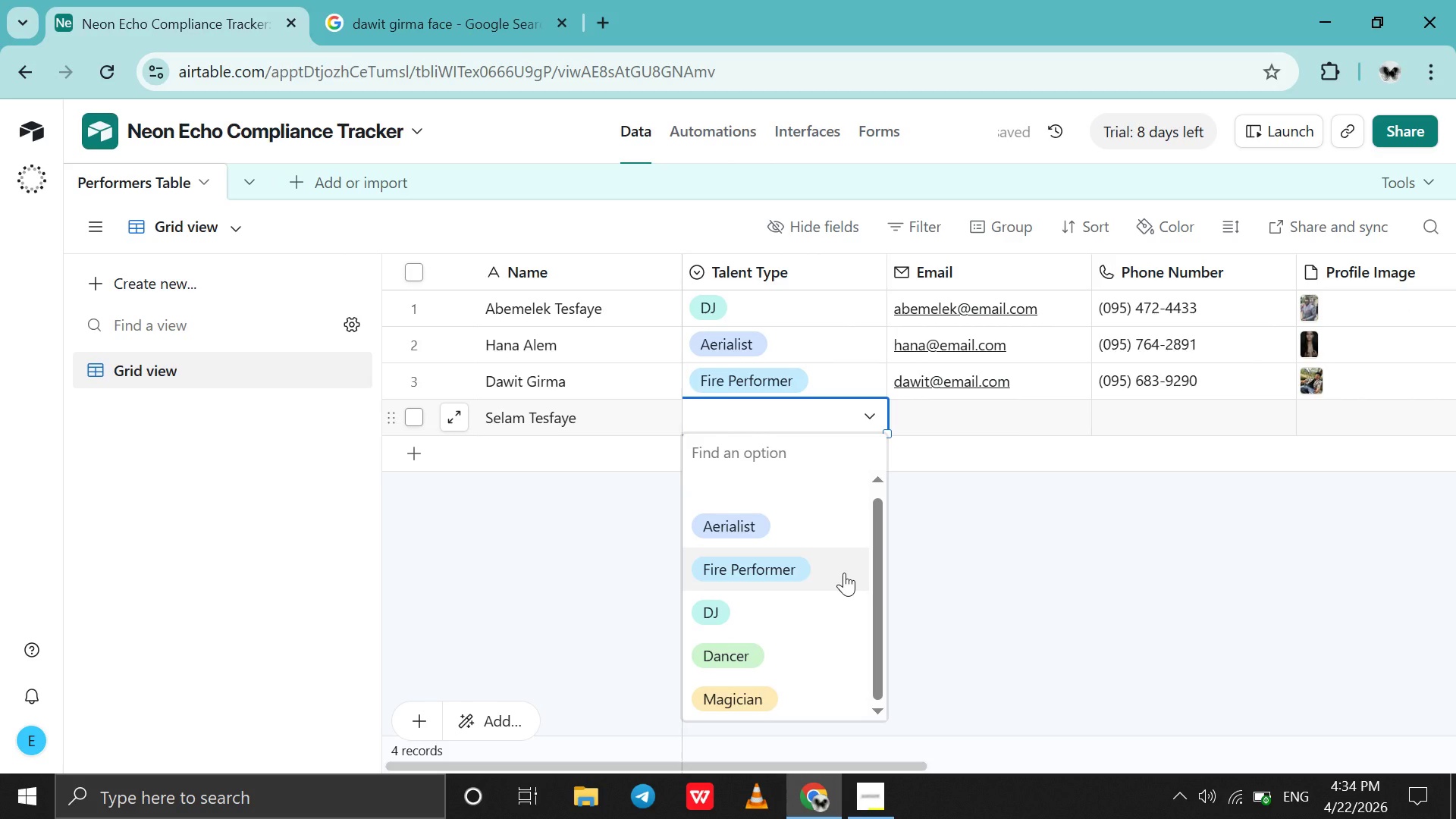 
key(Space)
 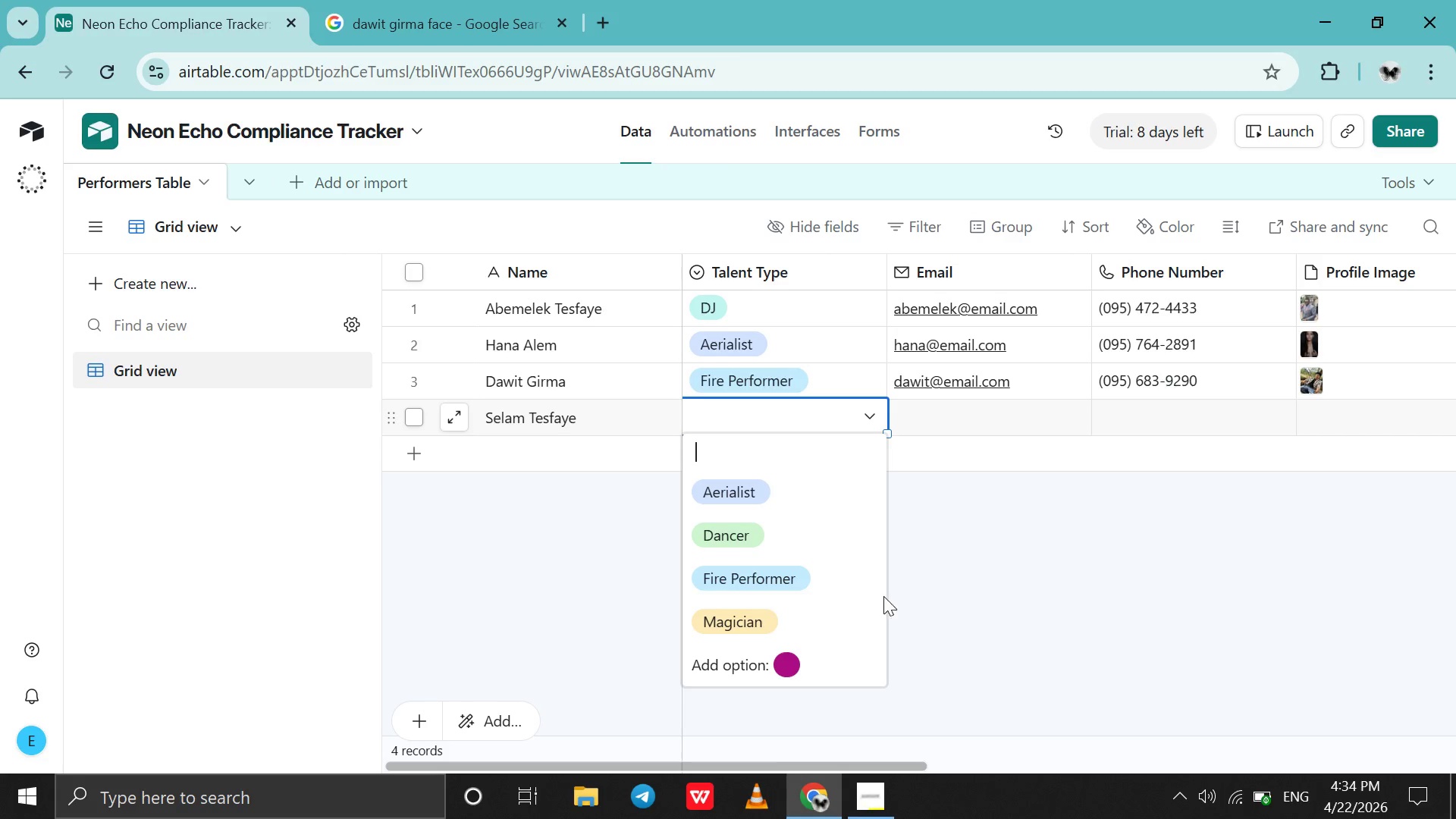 
left_click([811, 550])
 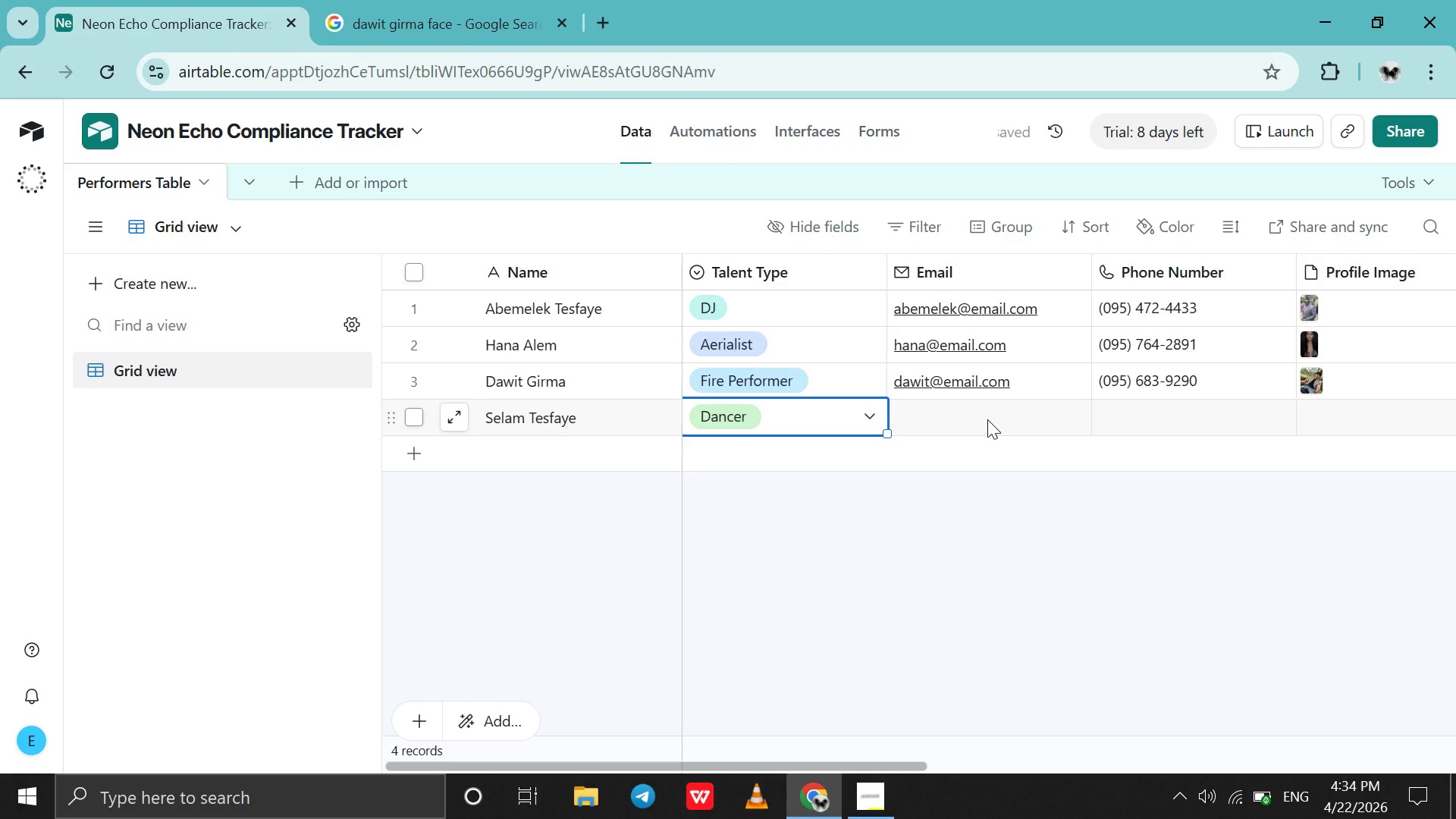 
double_click([988, 419])
 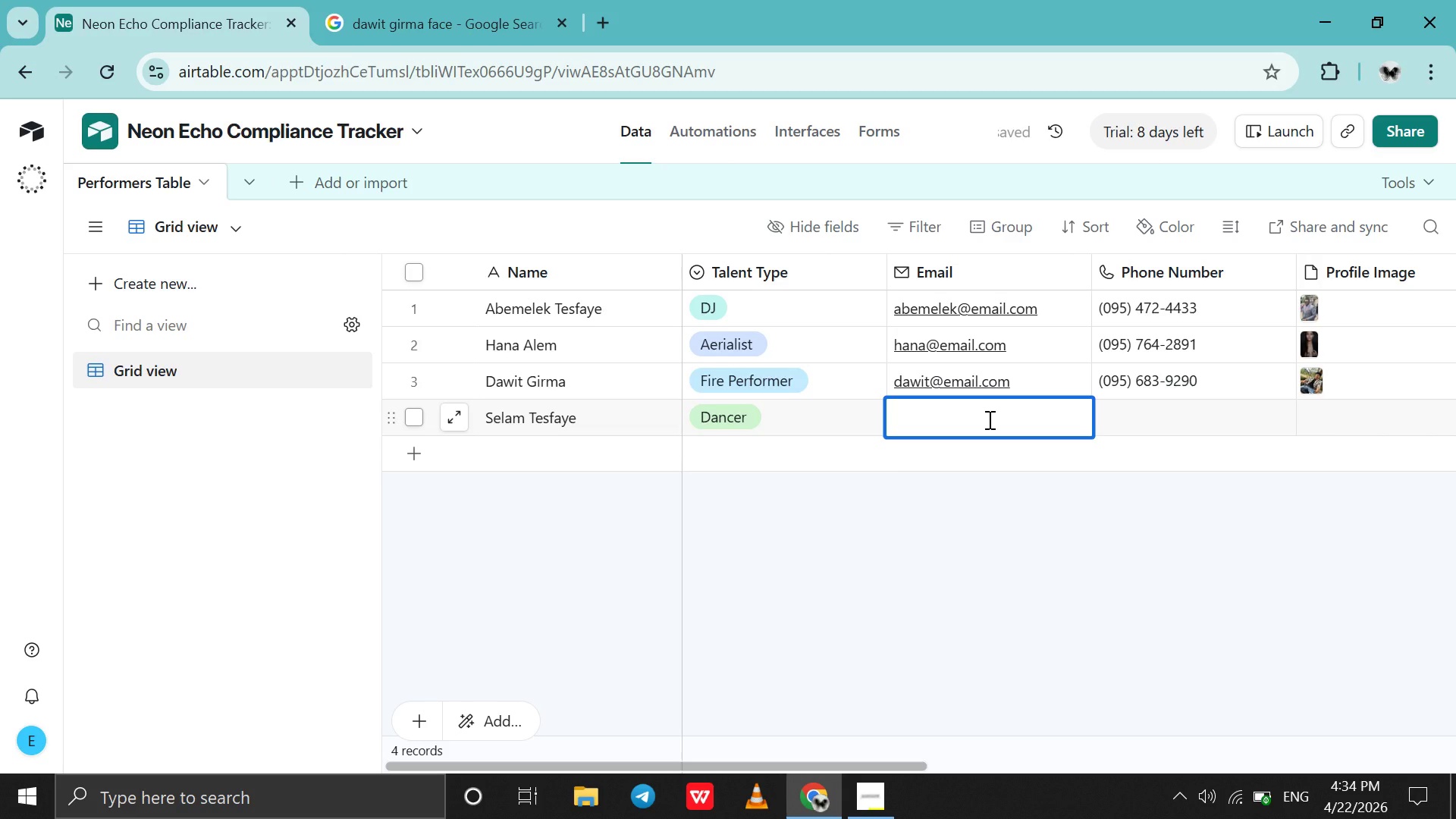 
type(selam)
 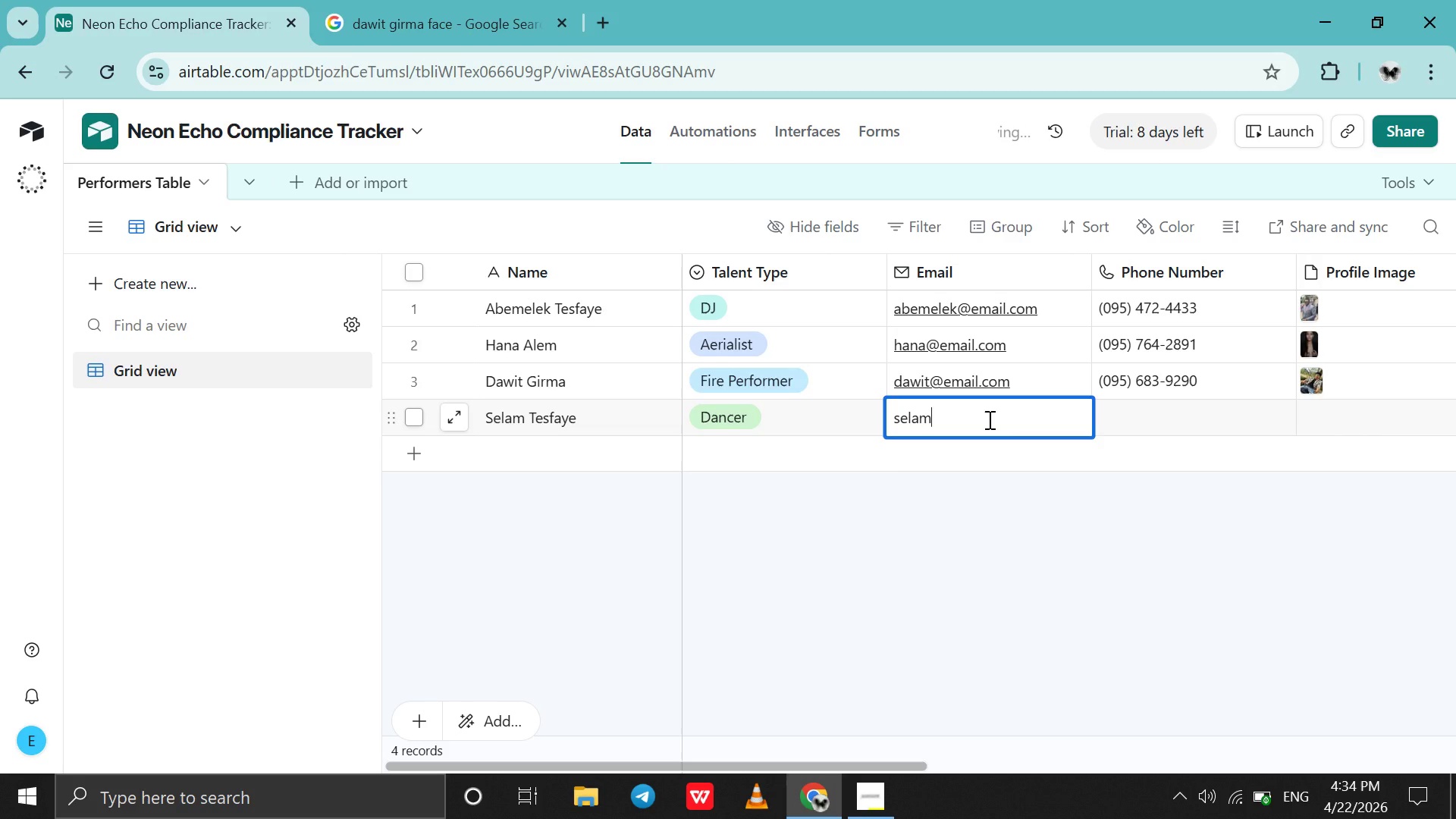 
key(Control+ControlLeft)
 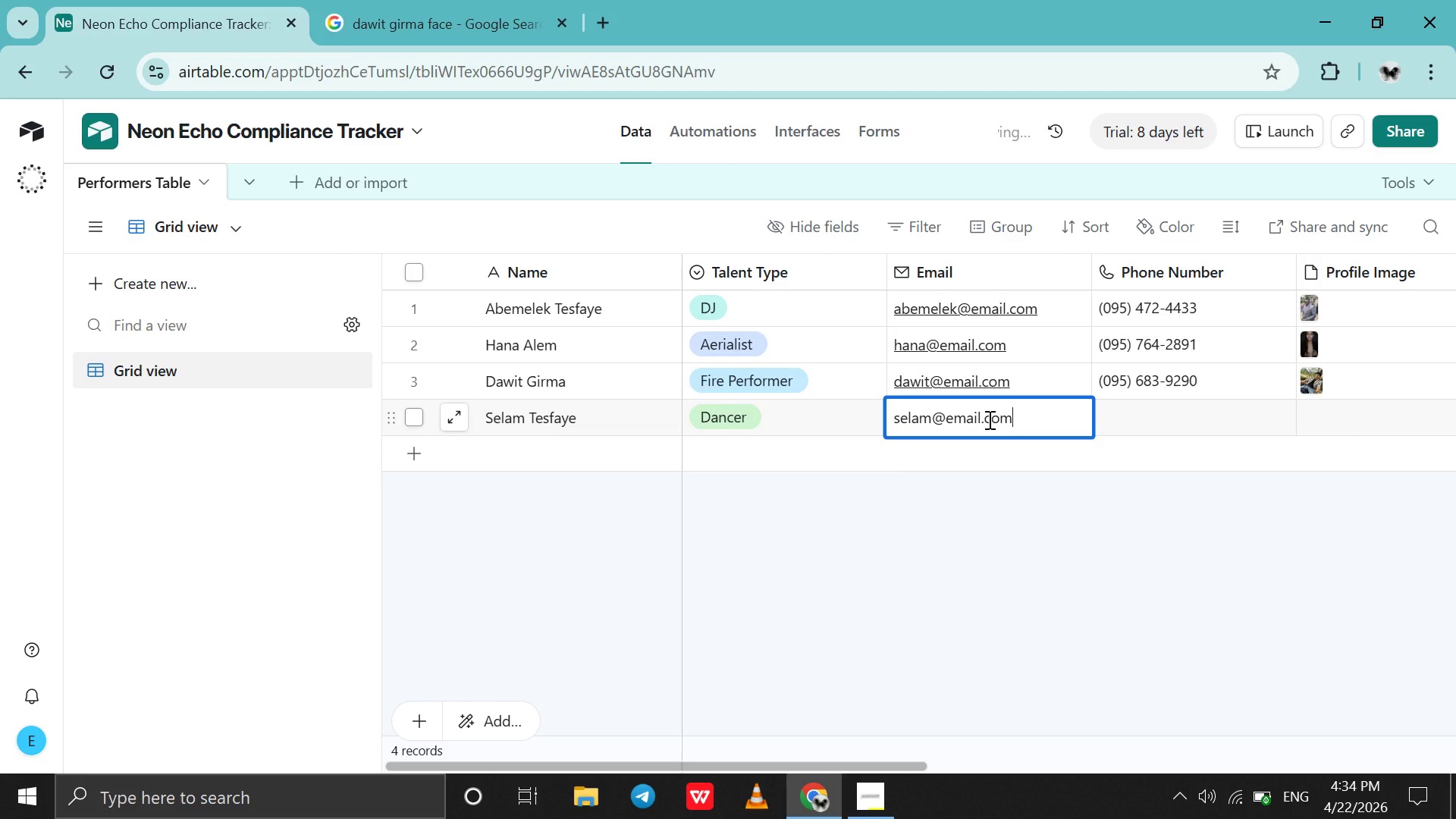 
key(Control+V)
 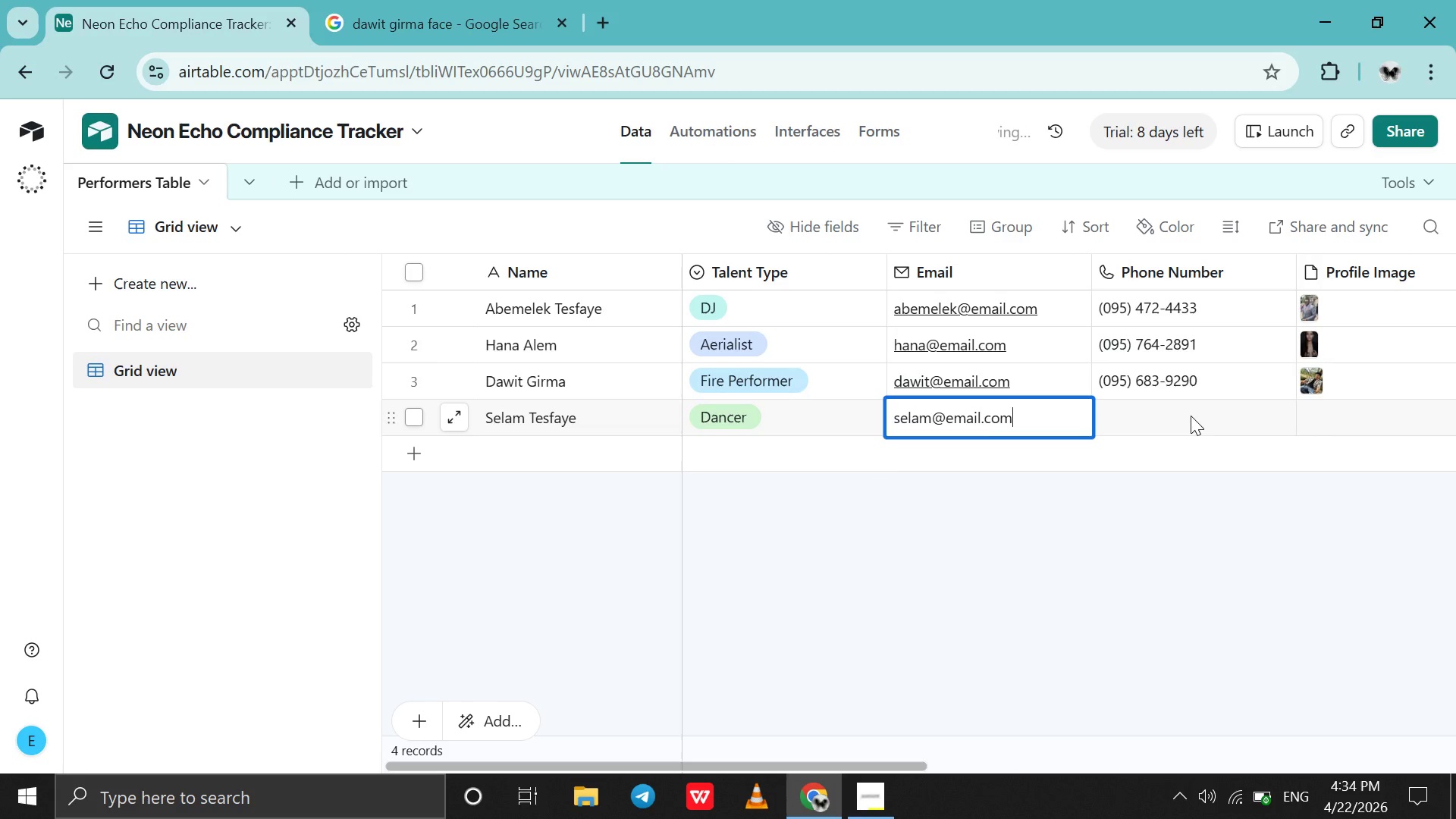 
double_click([1191, 416])
 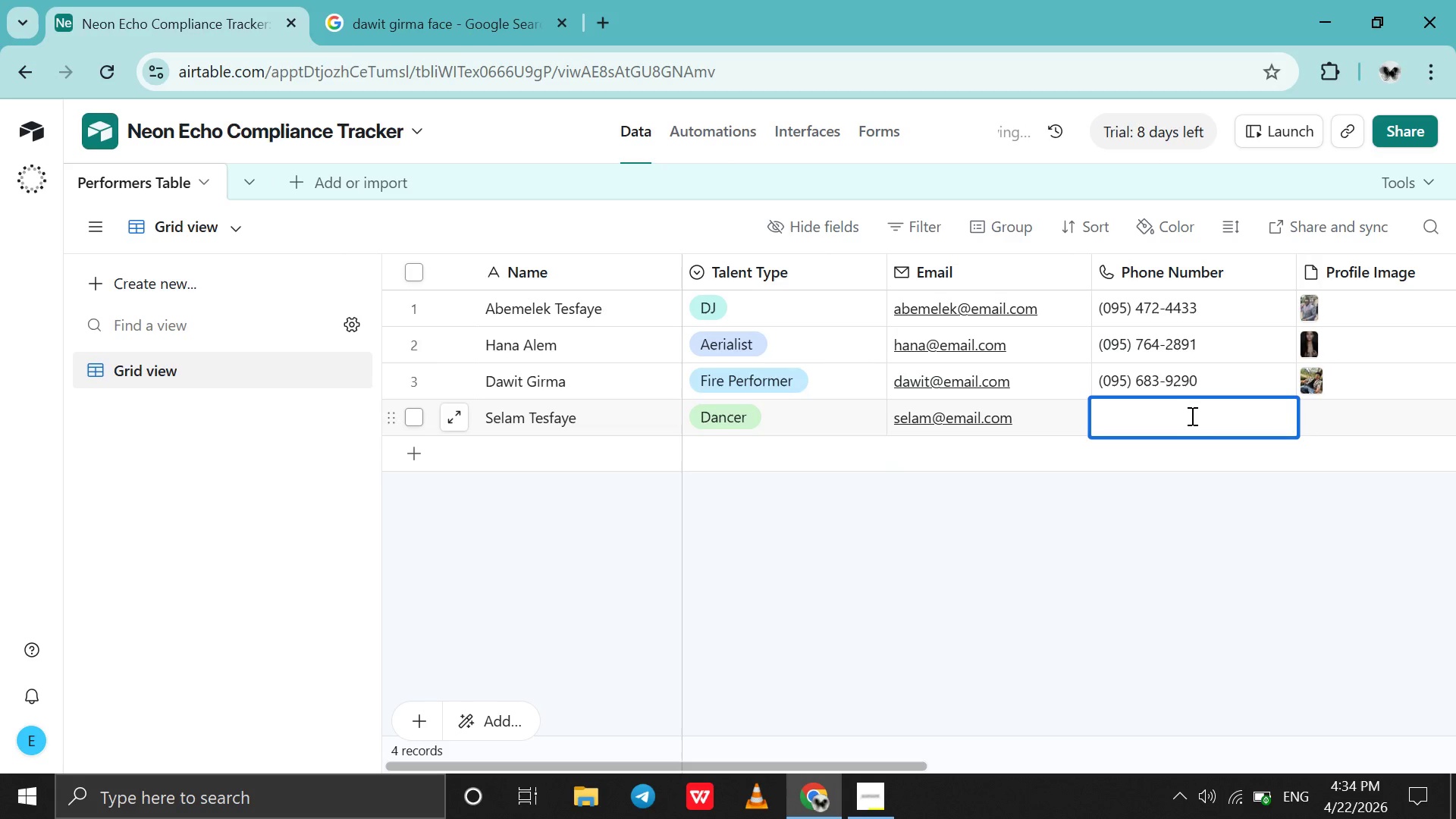 
type(9)
key(Backspace)
type(09003601546)
key(Backspace)
 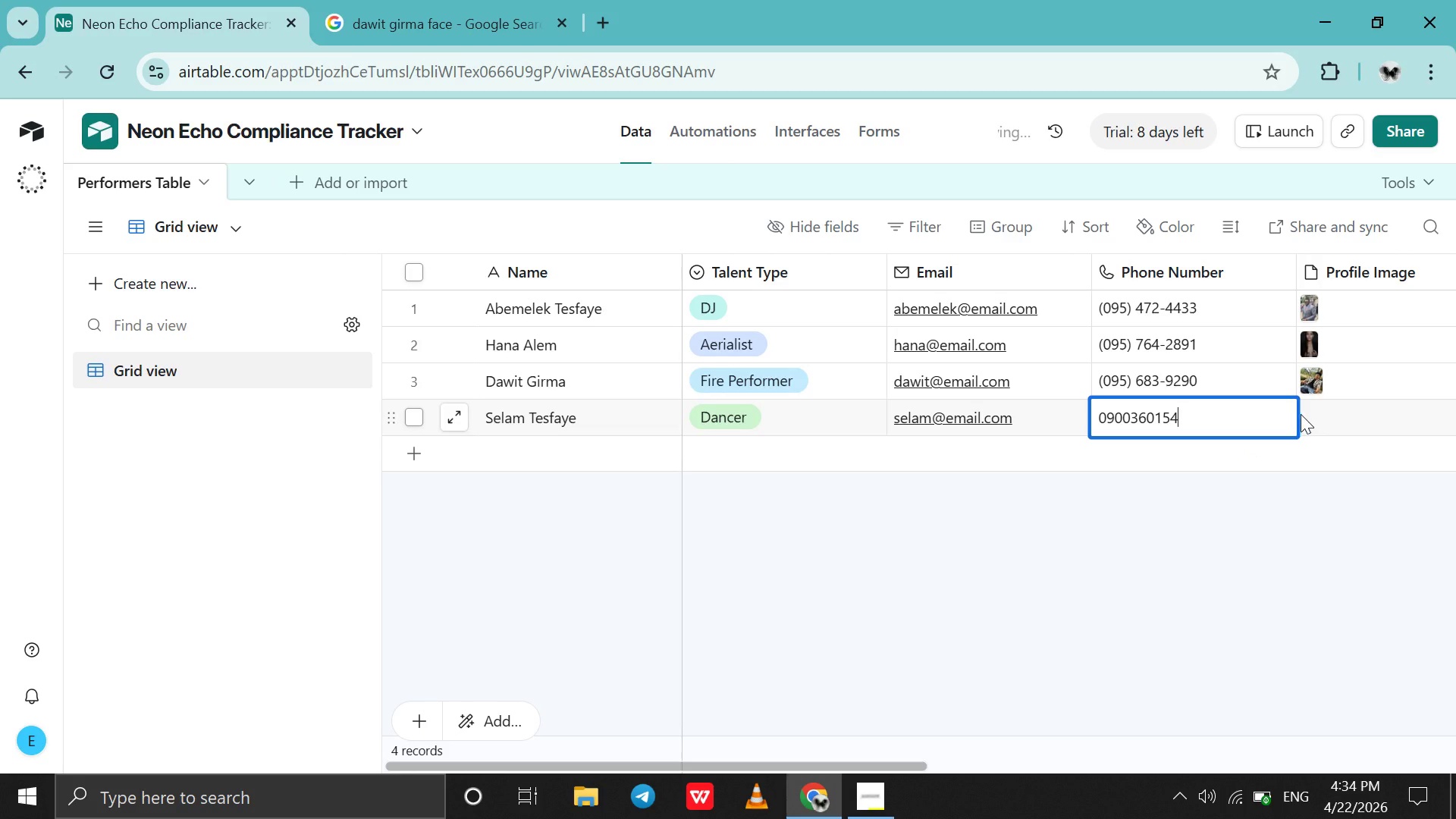 
left_click([1304, 414])
 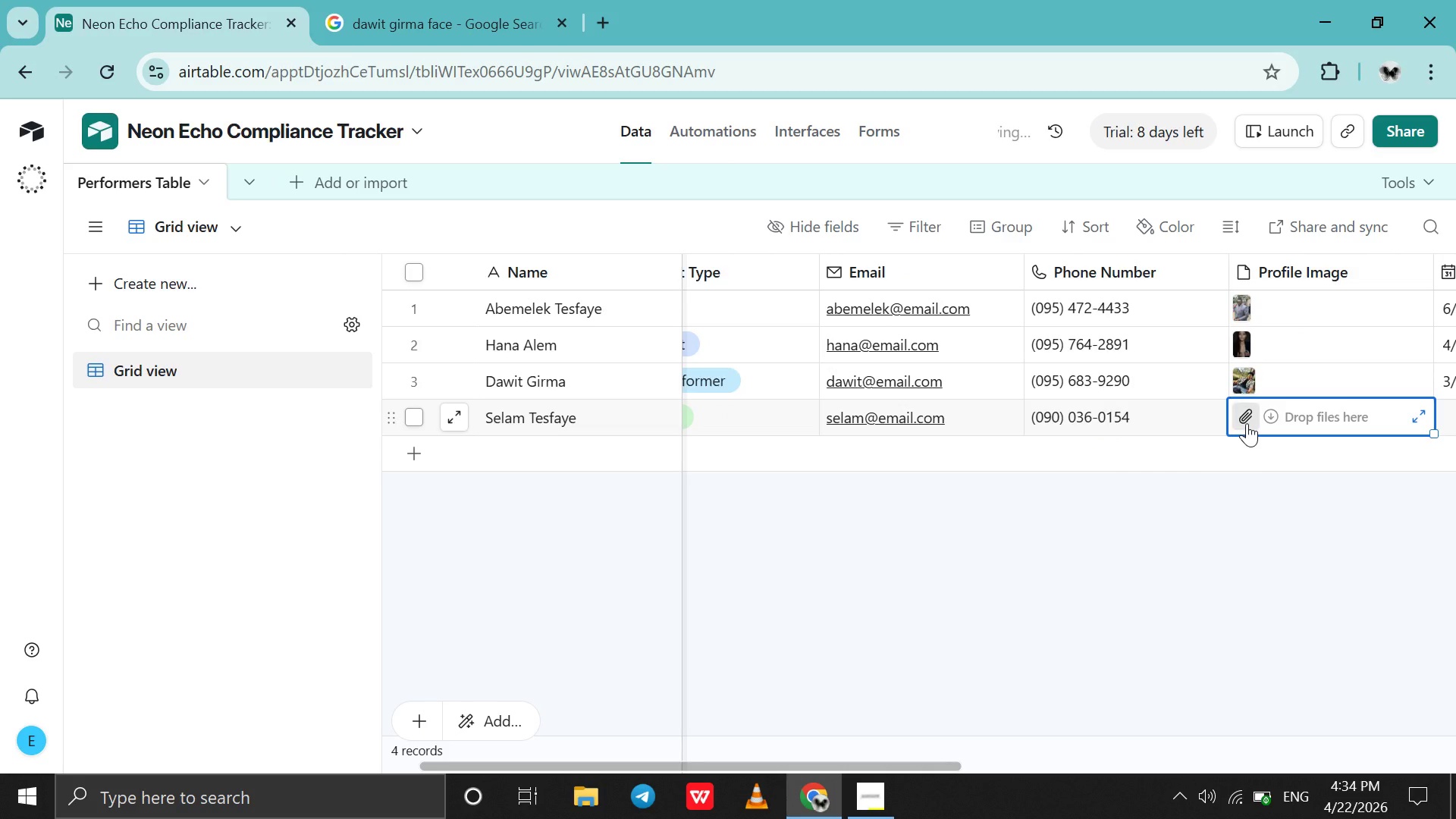 
left_click([1247, 423])
 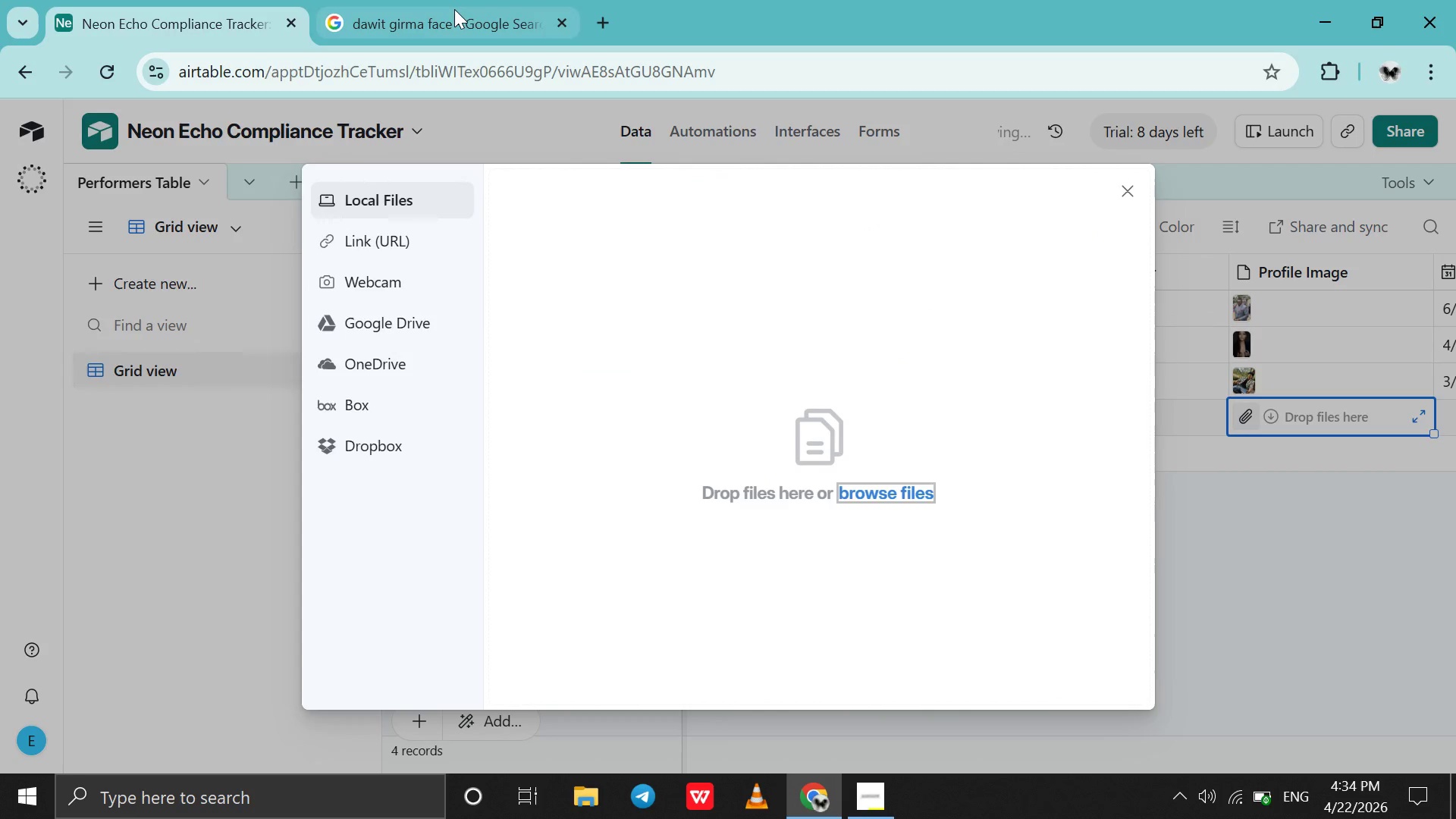 
left_click([454, 9])
 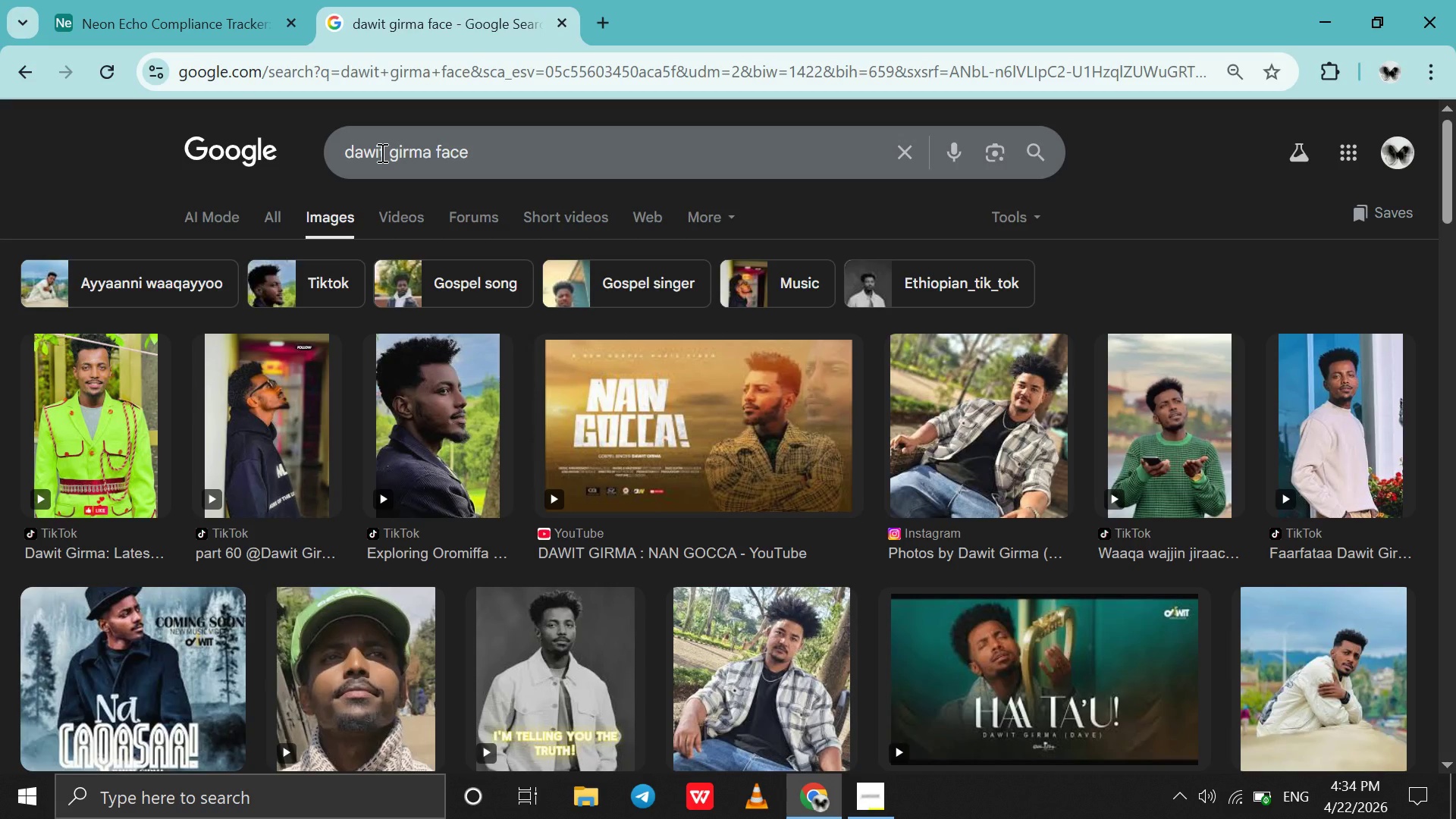 
left_click_drag(start_coordinate=[381, 152], to_coordinate=[335, 146])
 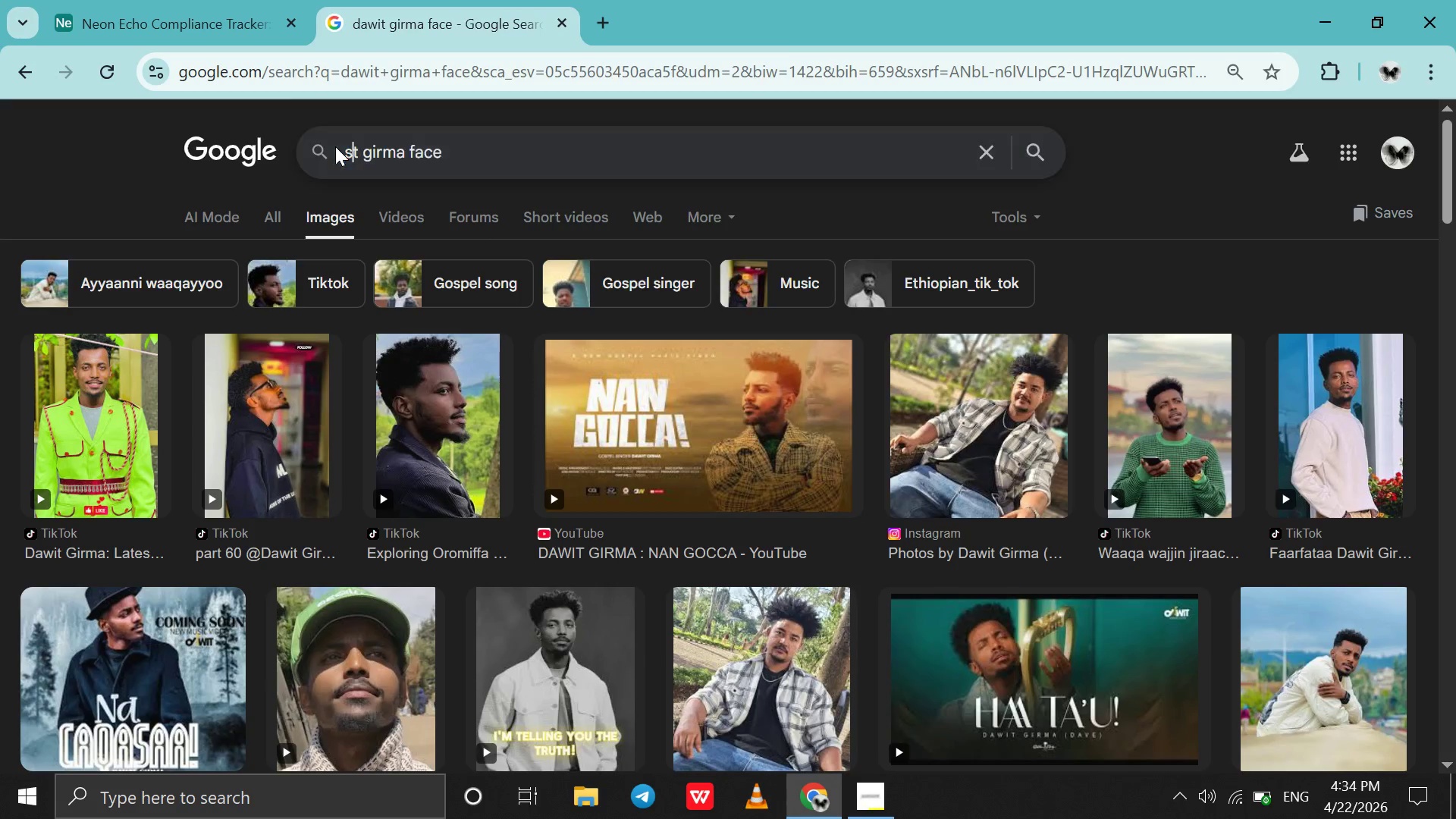 
type(se)
 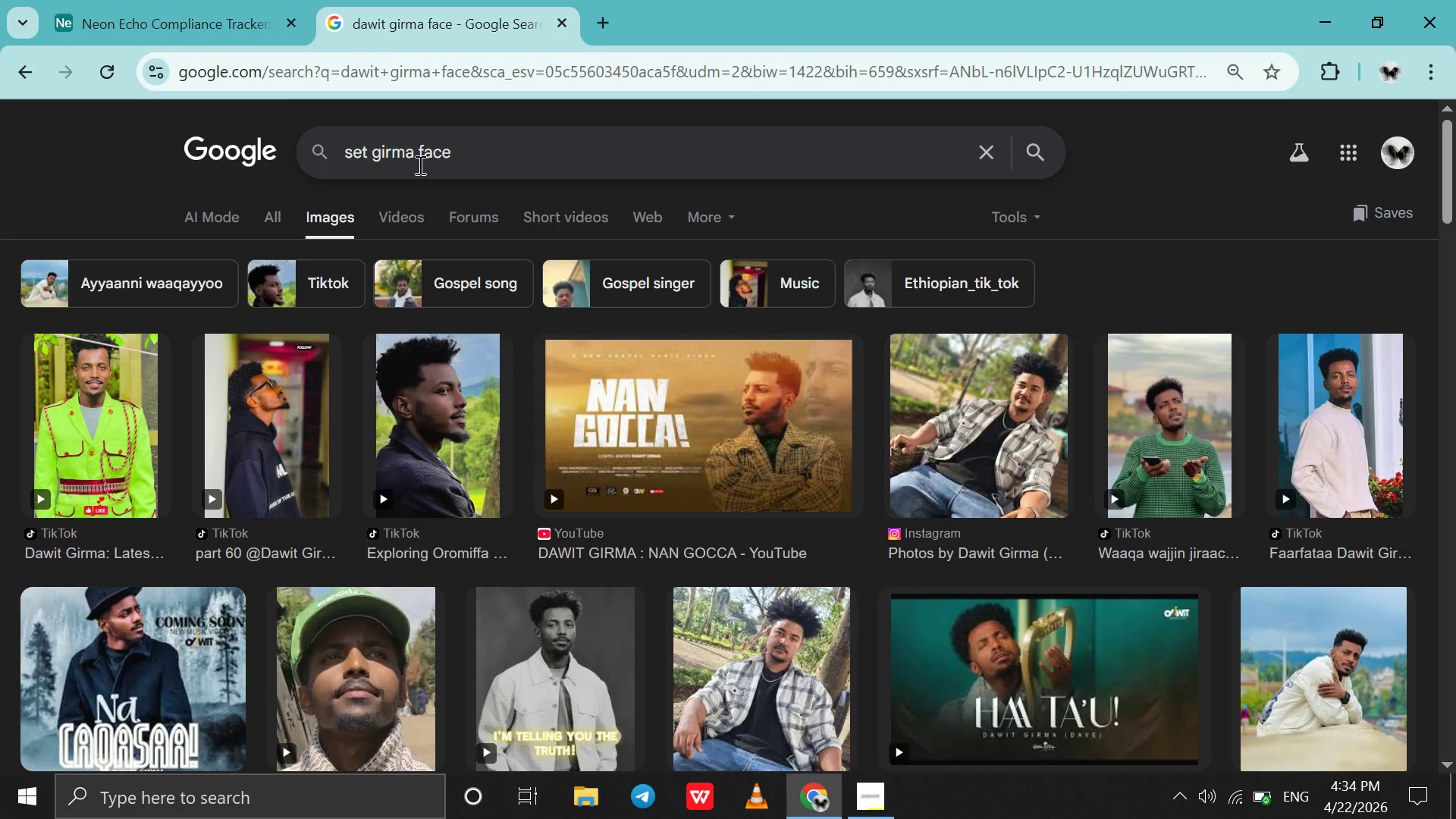 
type(lamawi)
 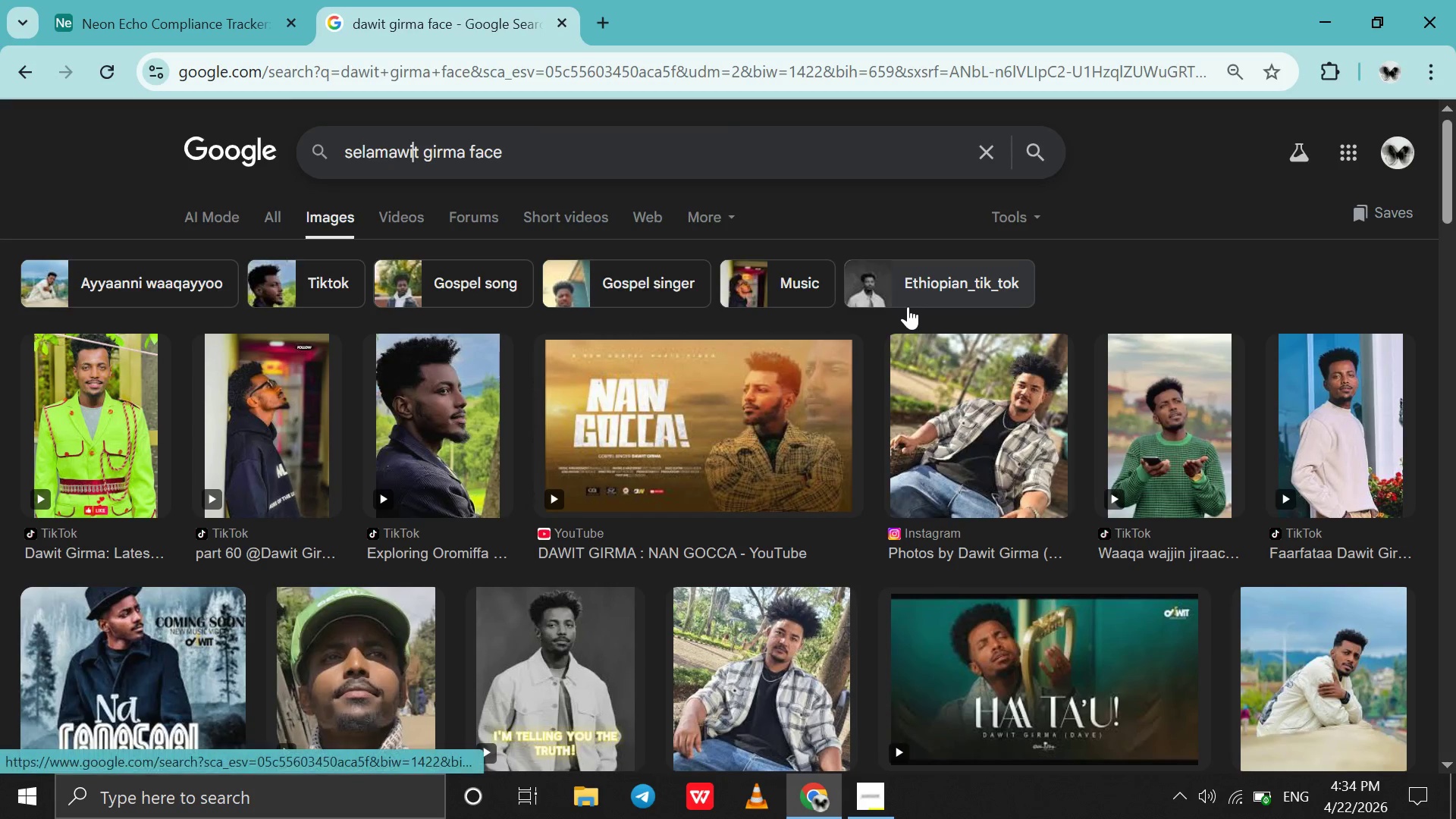 
key(Enter)
 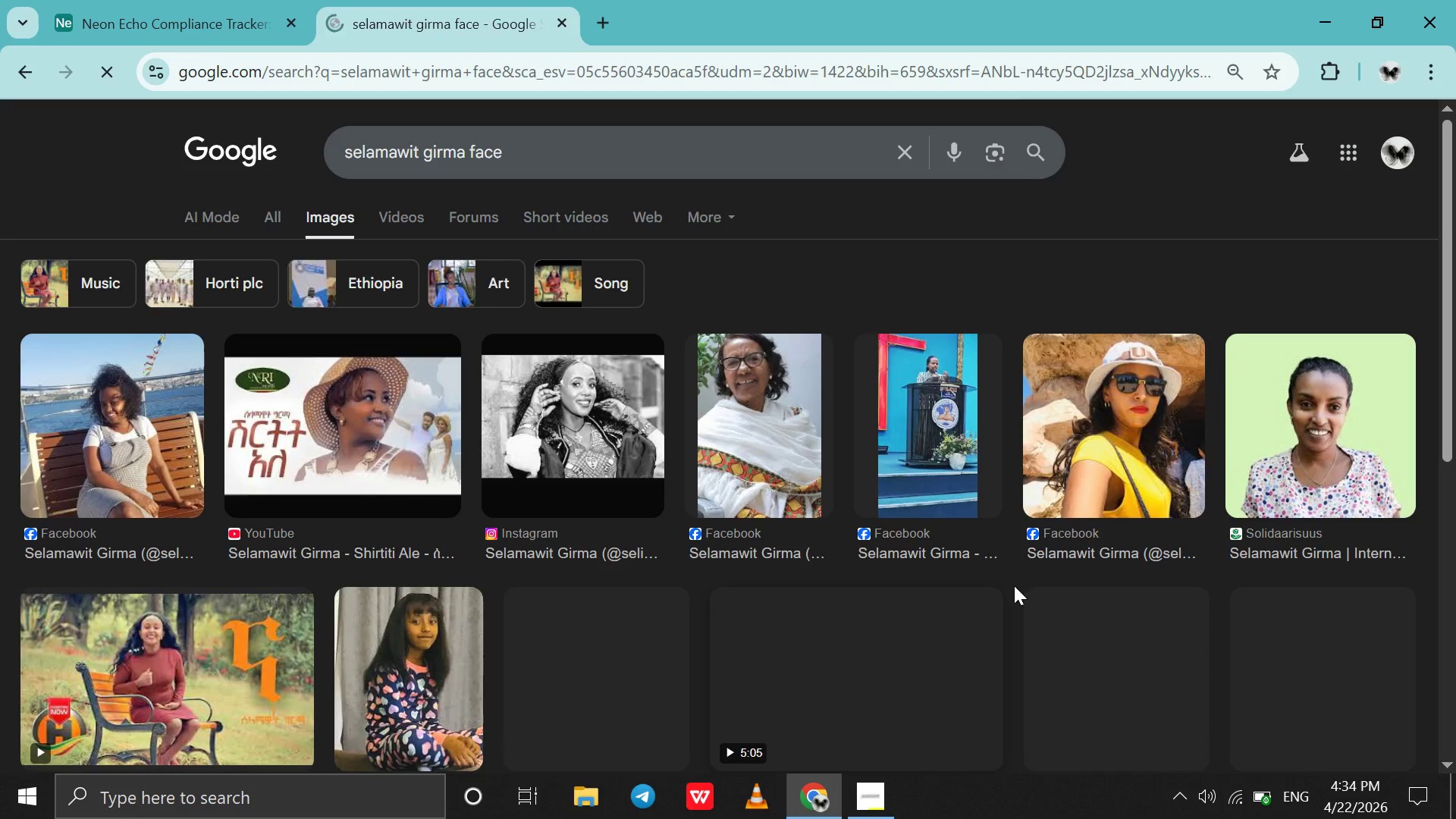 
wait(6.14)
 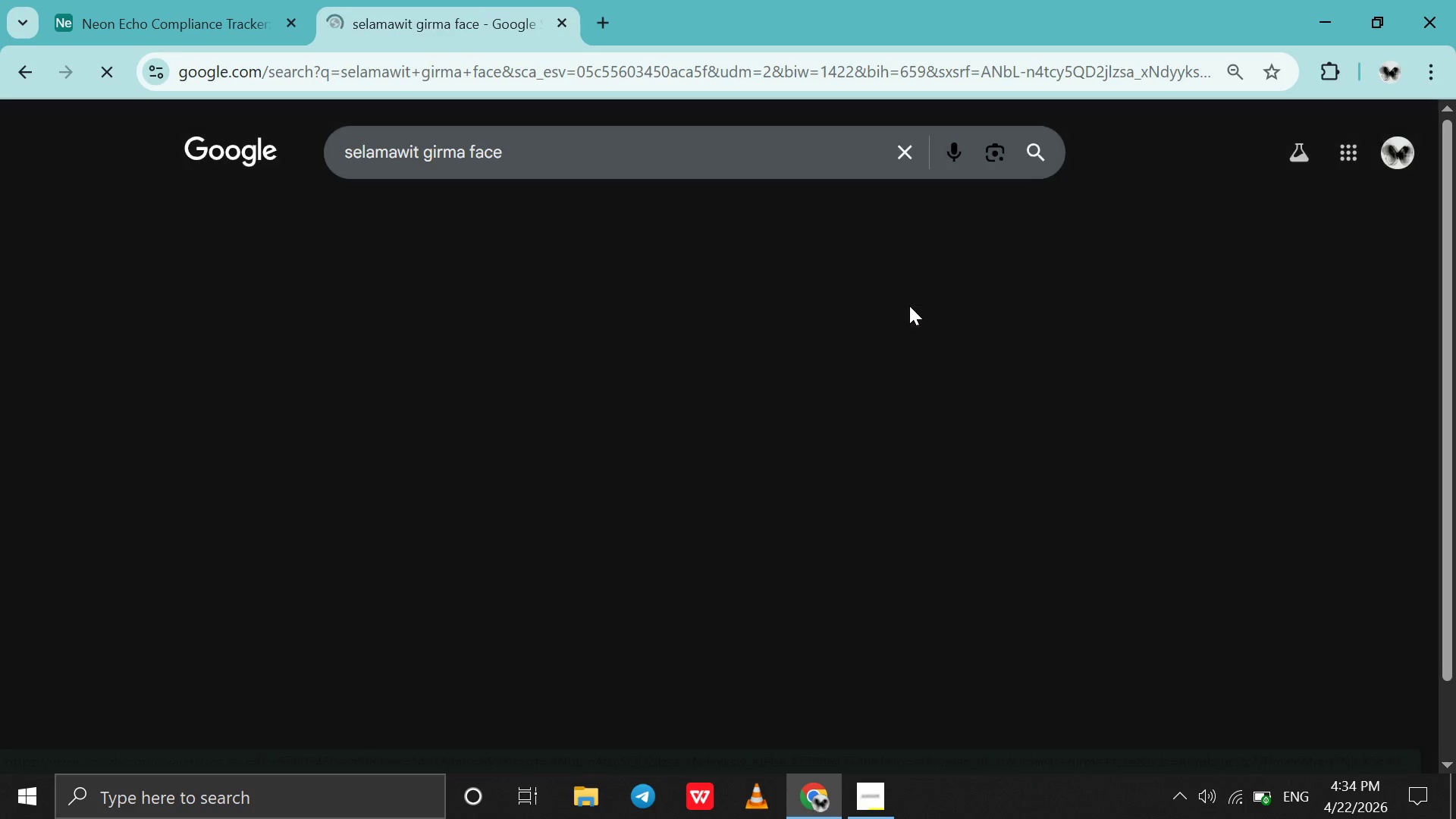 
left_click_drag(start_coordinate=[1140, 487], to_coordinate=[1091, 482])
 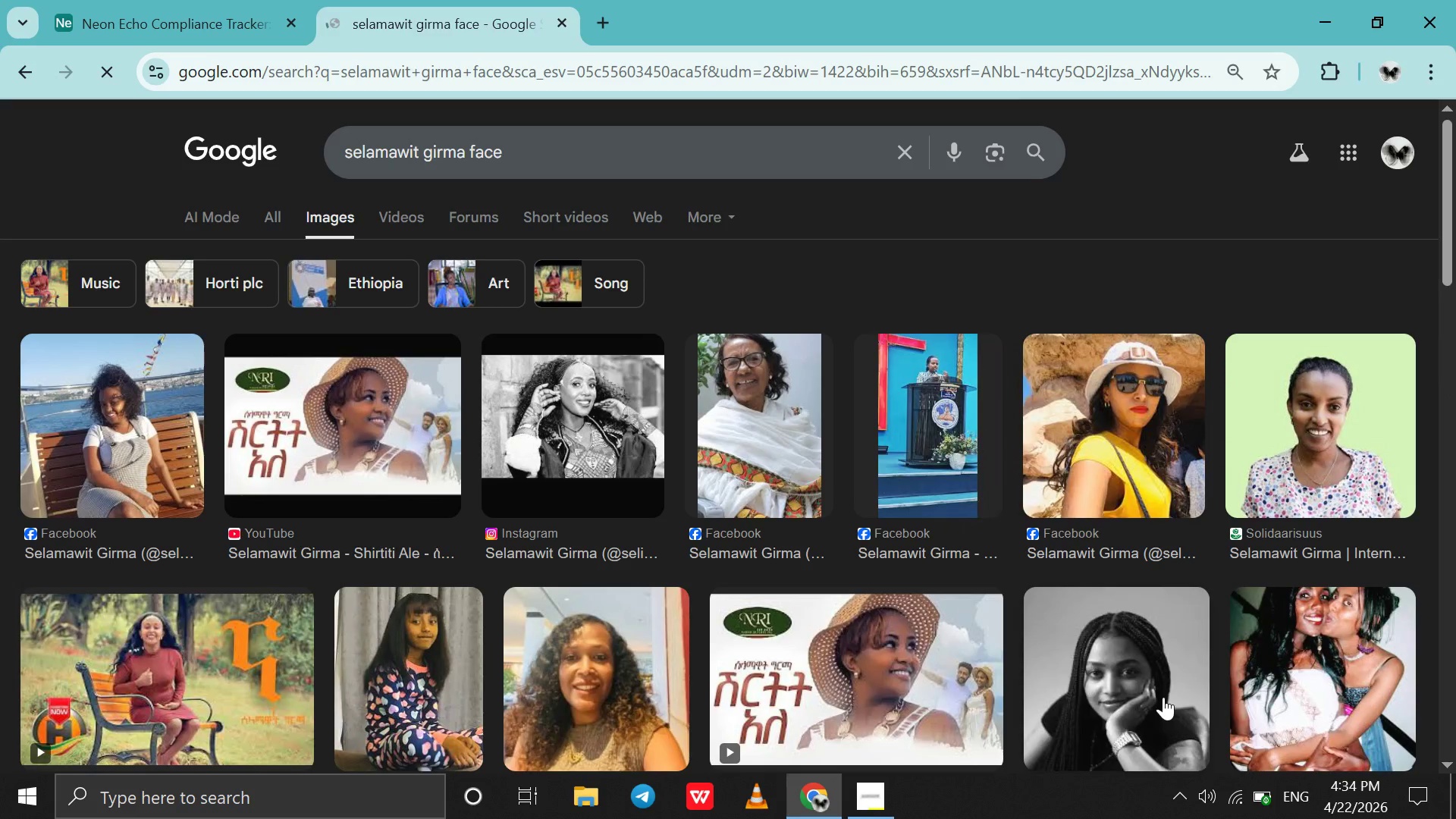 
left_click_drag(start_coordinate=[1162, 697], to_coordinate=[996, 627])
 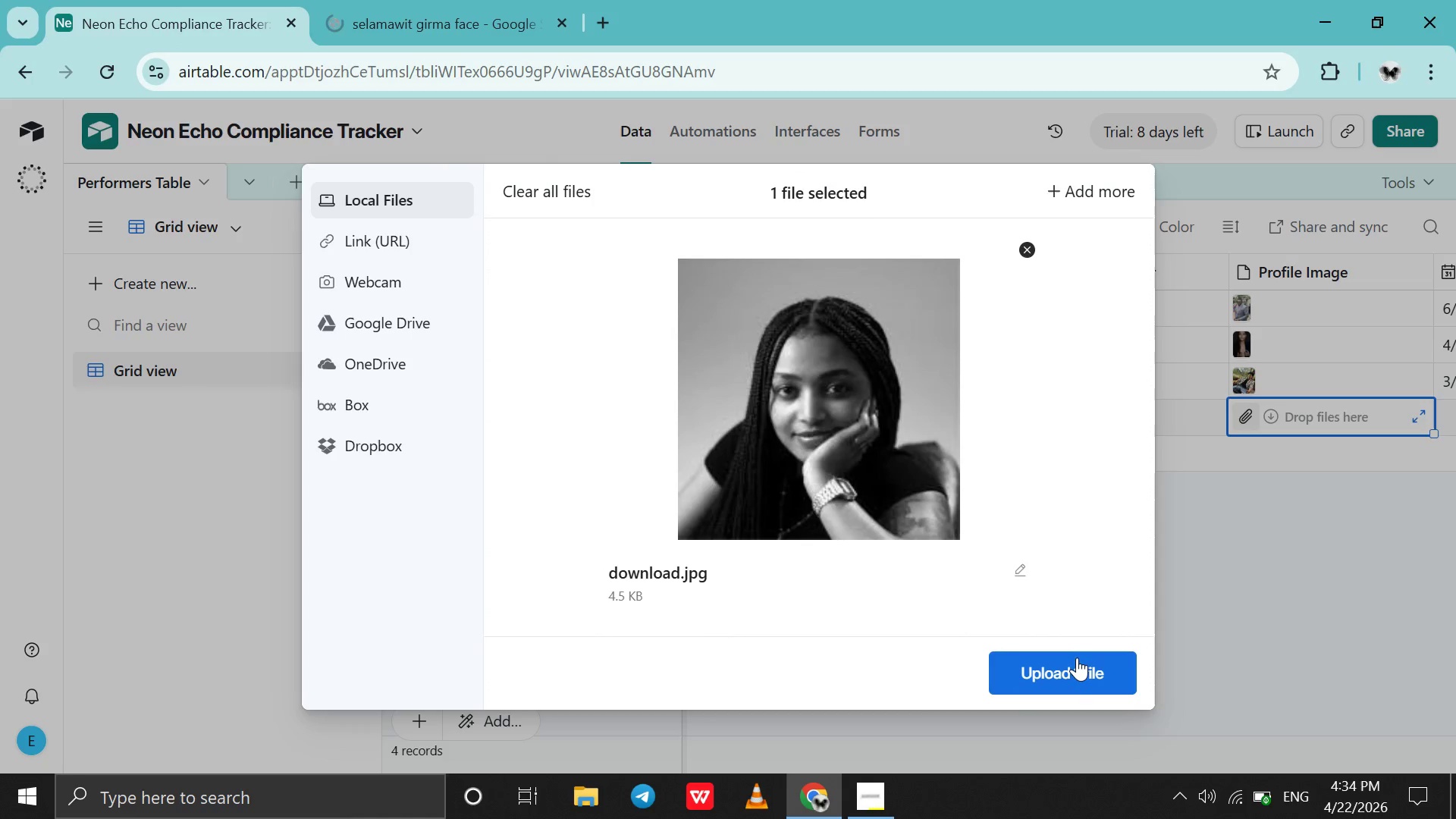 
left_click([1077, 657])
 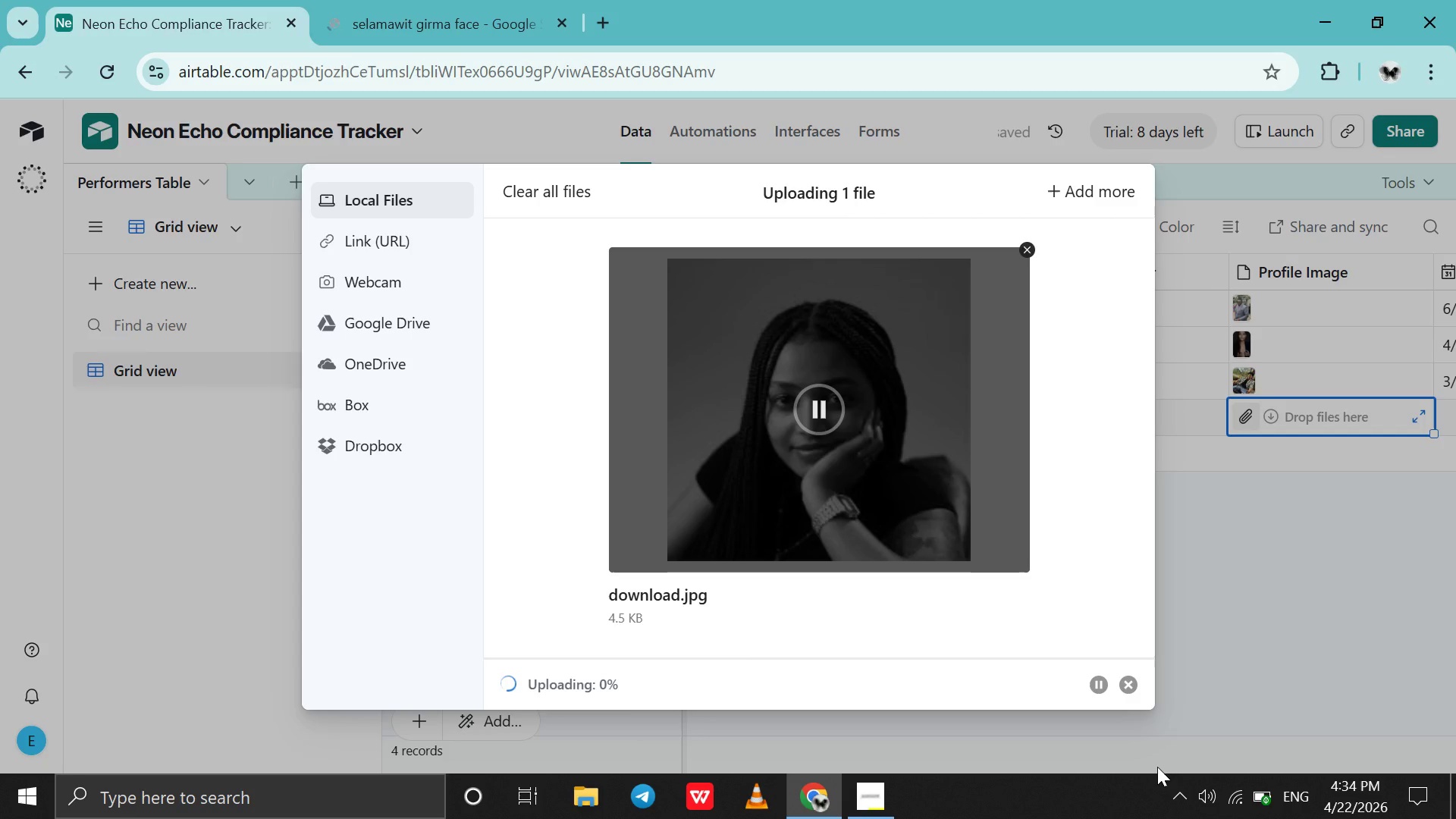 
wait(10.33)
 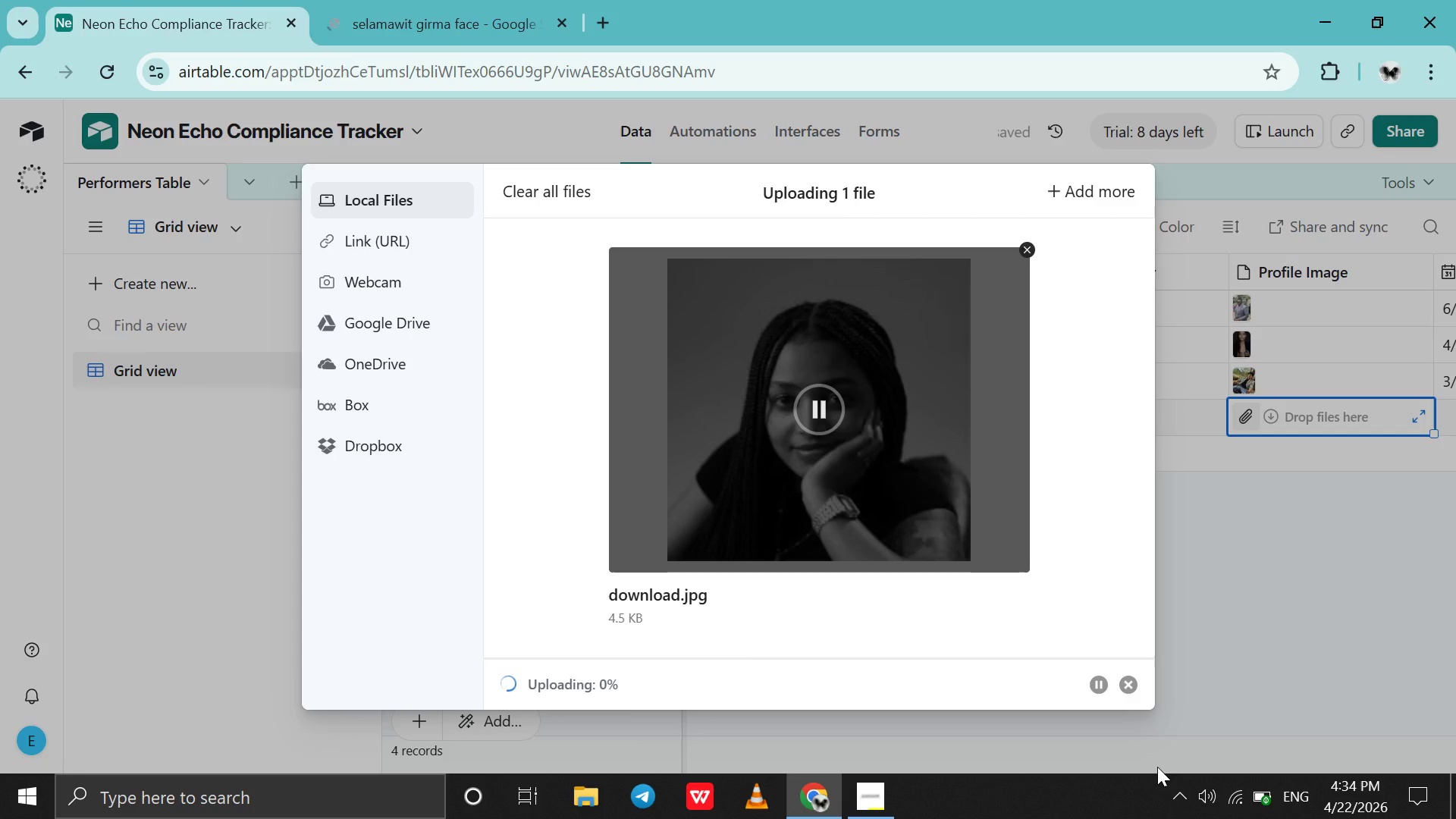 
left_click_drag(start_coordinate=[1094, 770], to_coordinate=[1153, 768])
 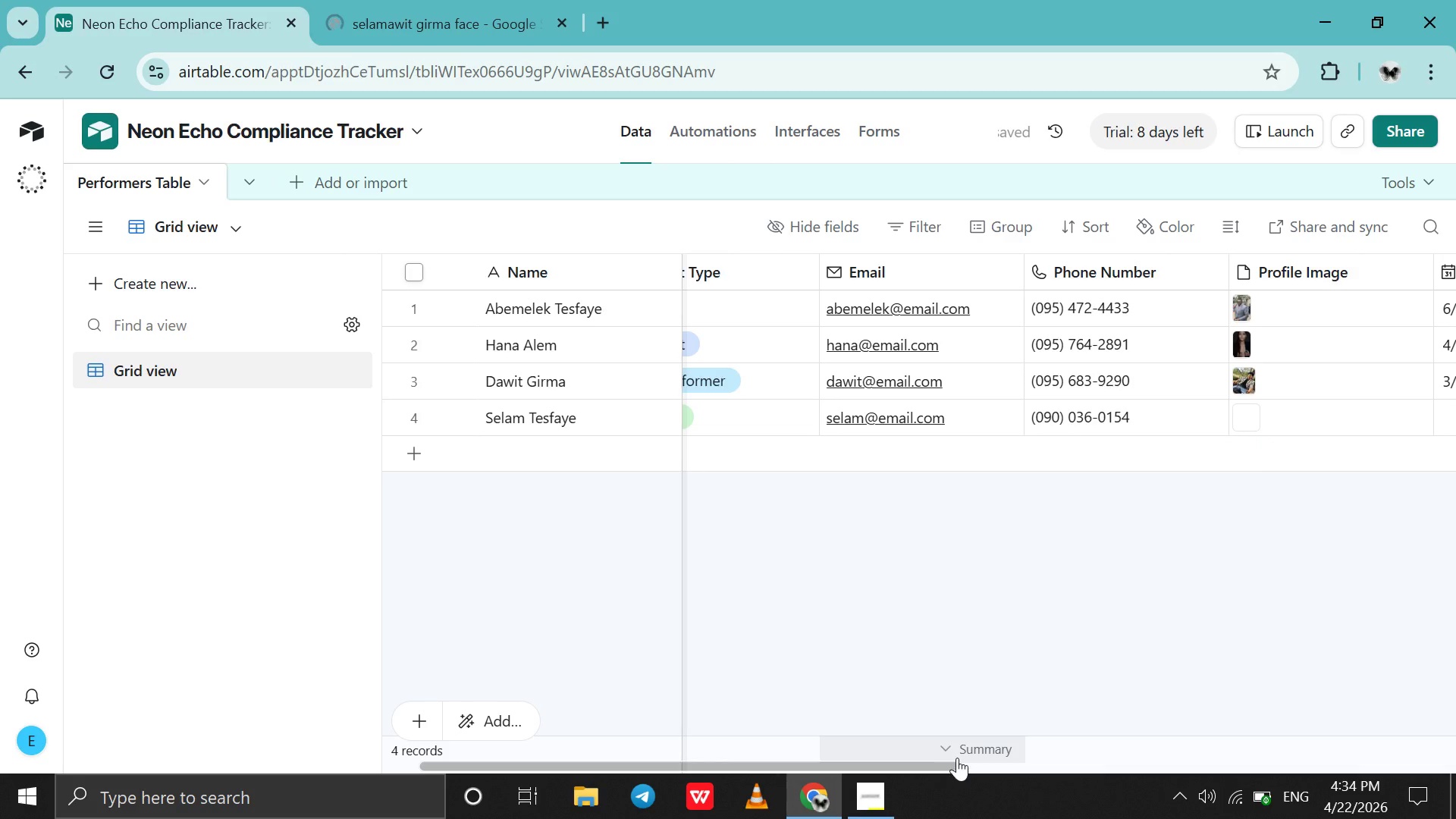 
left_click_drag(start_coordinate=[944, 758], to_coordinate=[994, 760])
 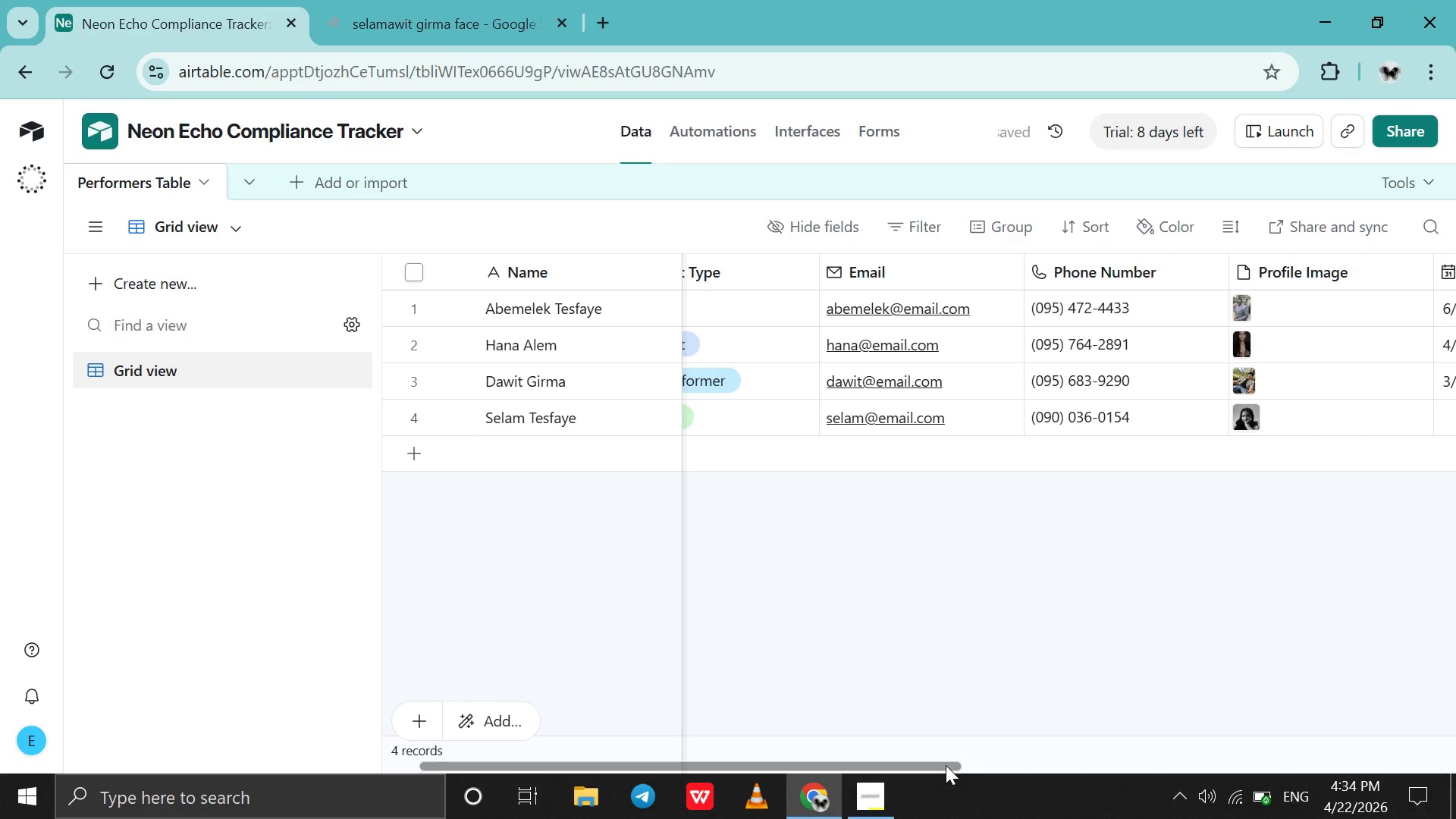 
left_click_drag(start_coordinate=[946, 765], to_coordinate=[1150, 783])
 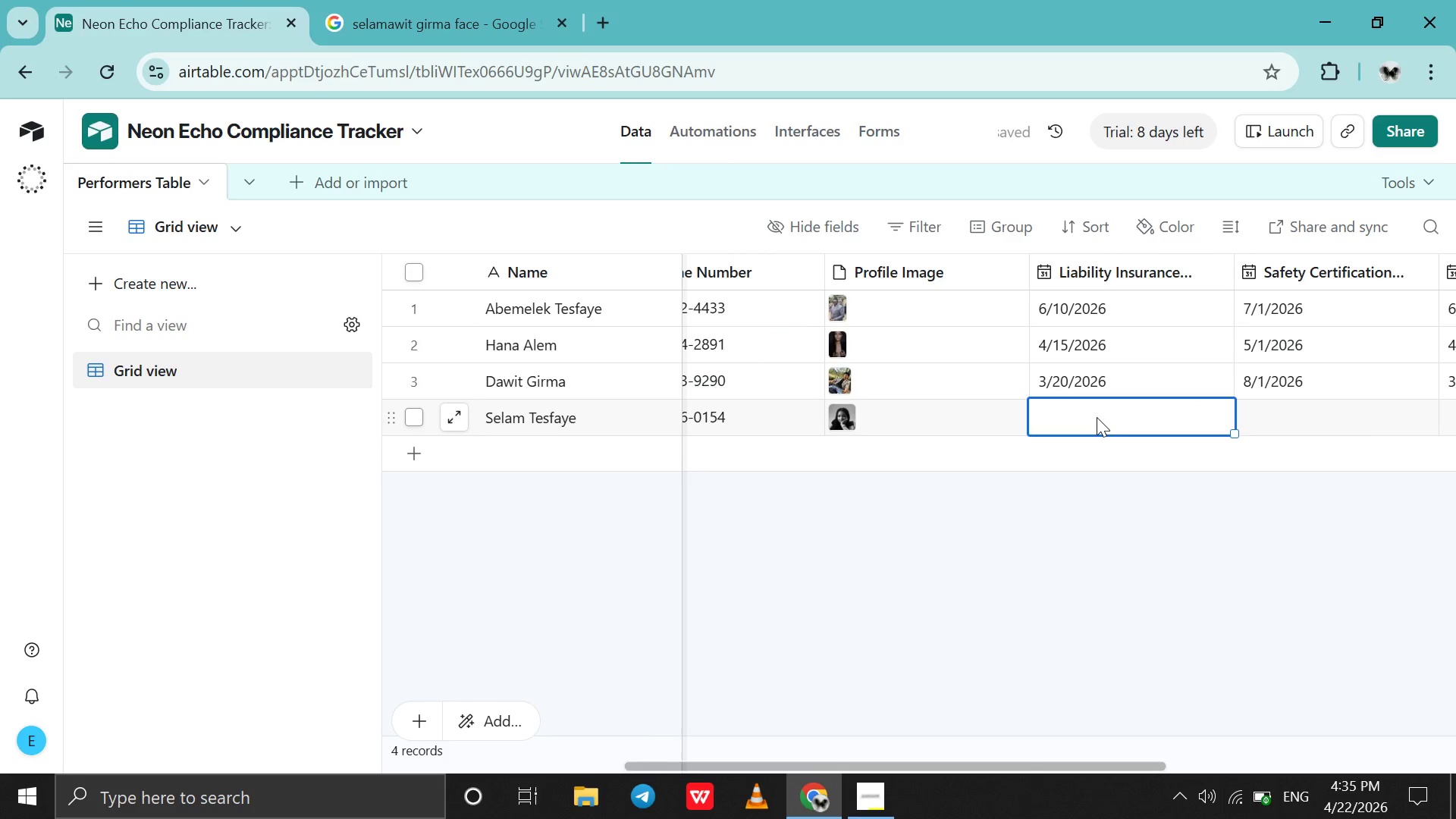 
double_click([1097, 417])
 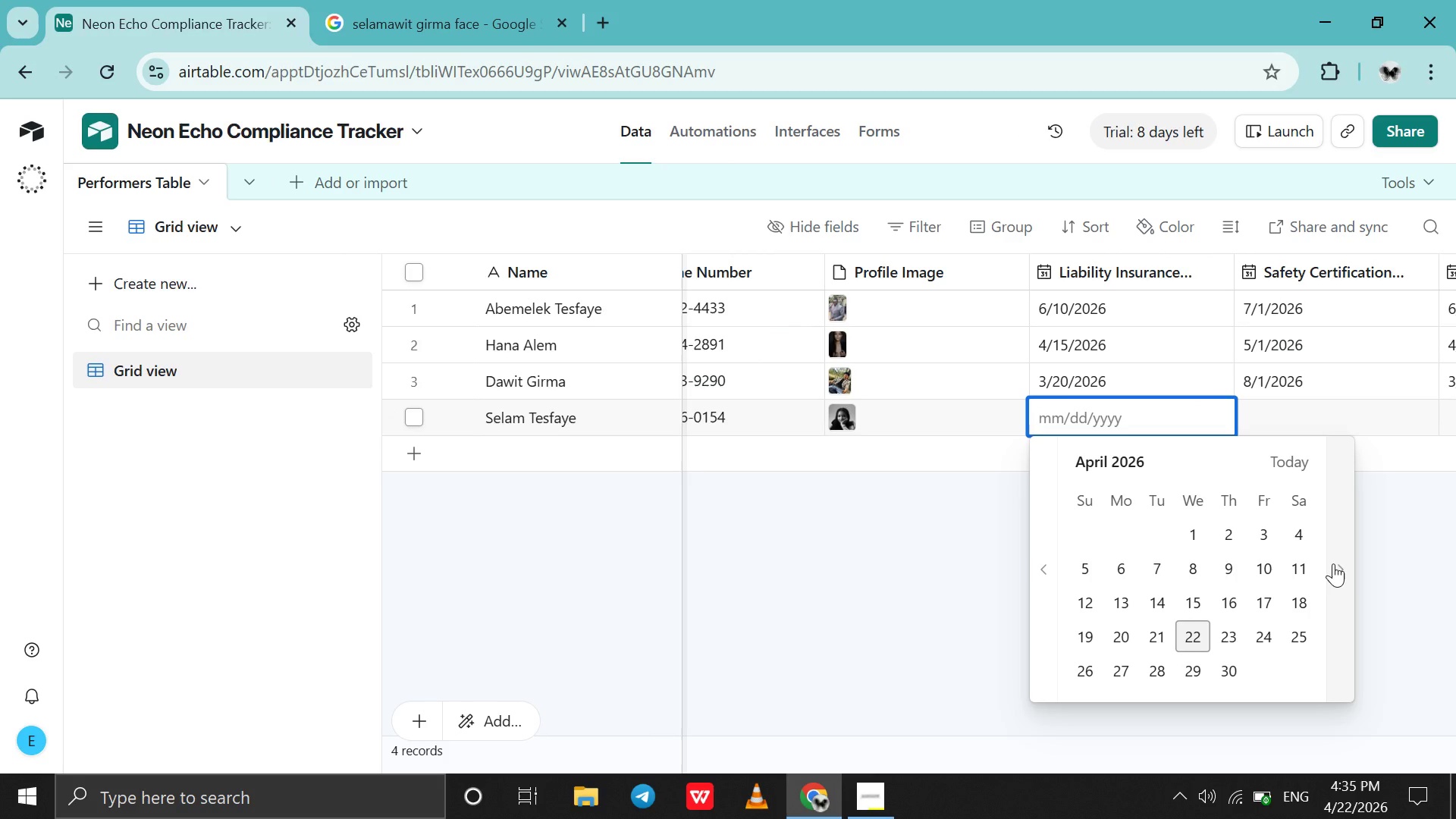 
double_click([1333, 564])
 